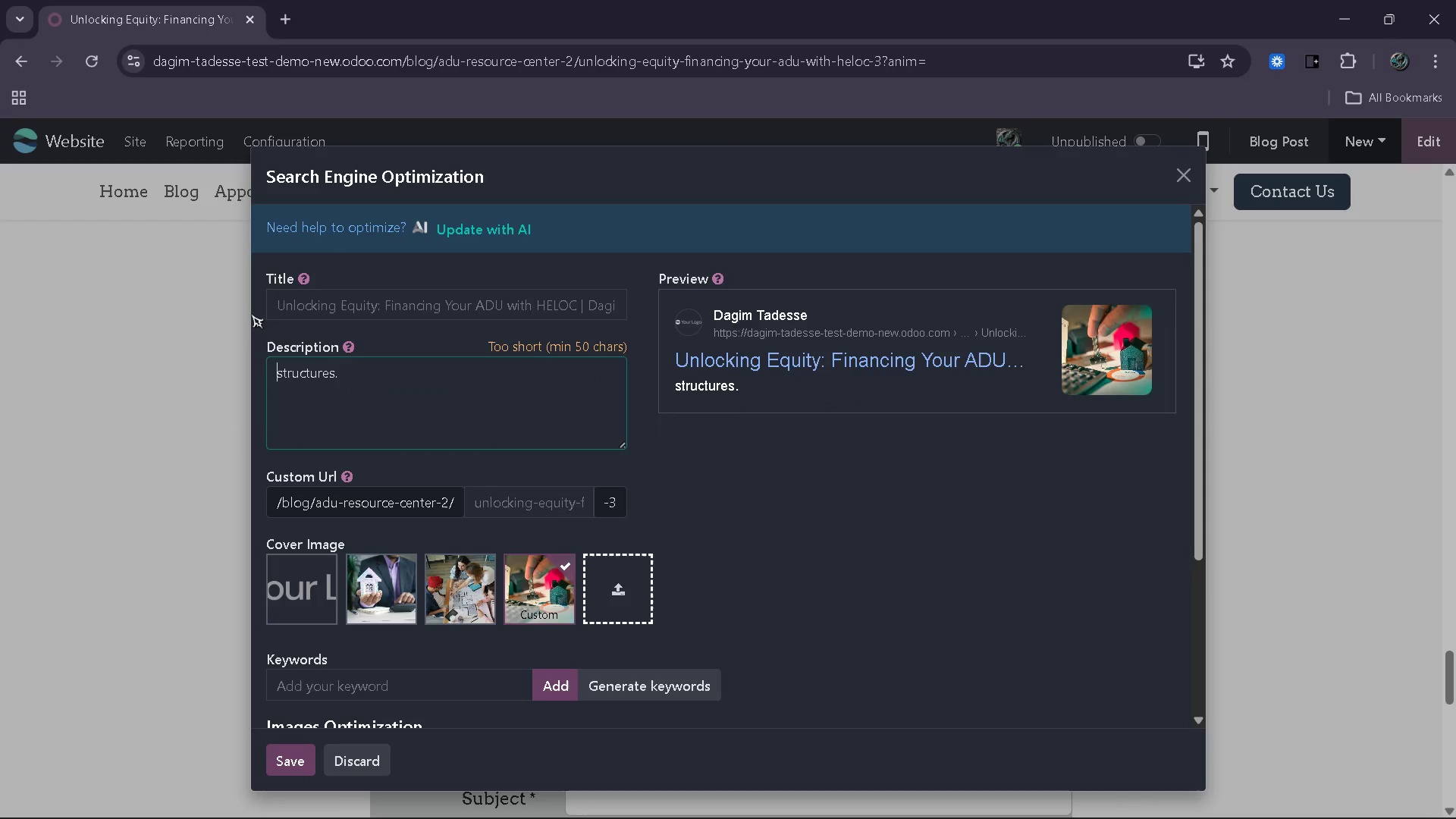 
key(End)
 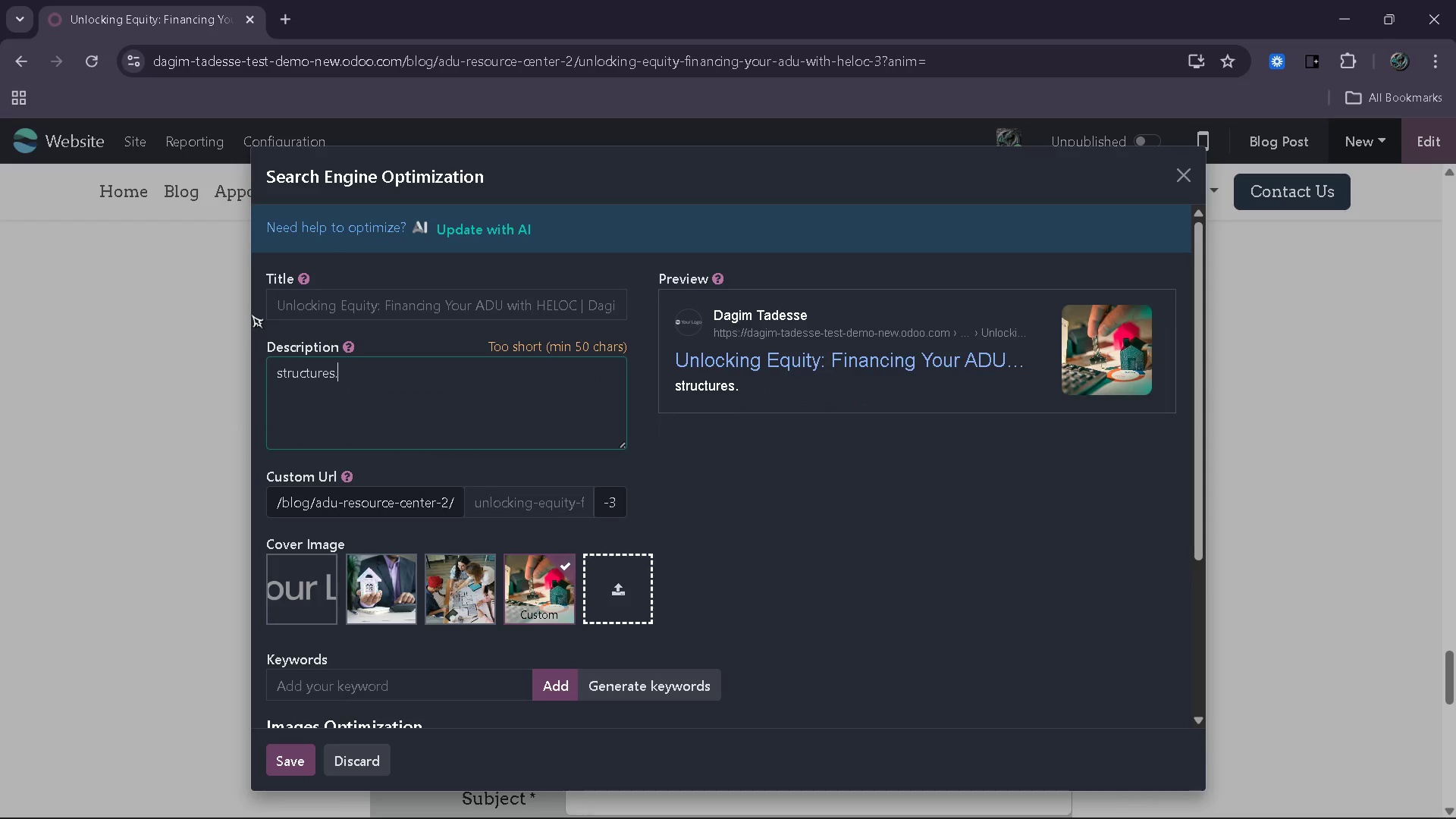 
hold_key(key=Delete, duration=0.75)
 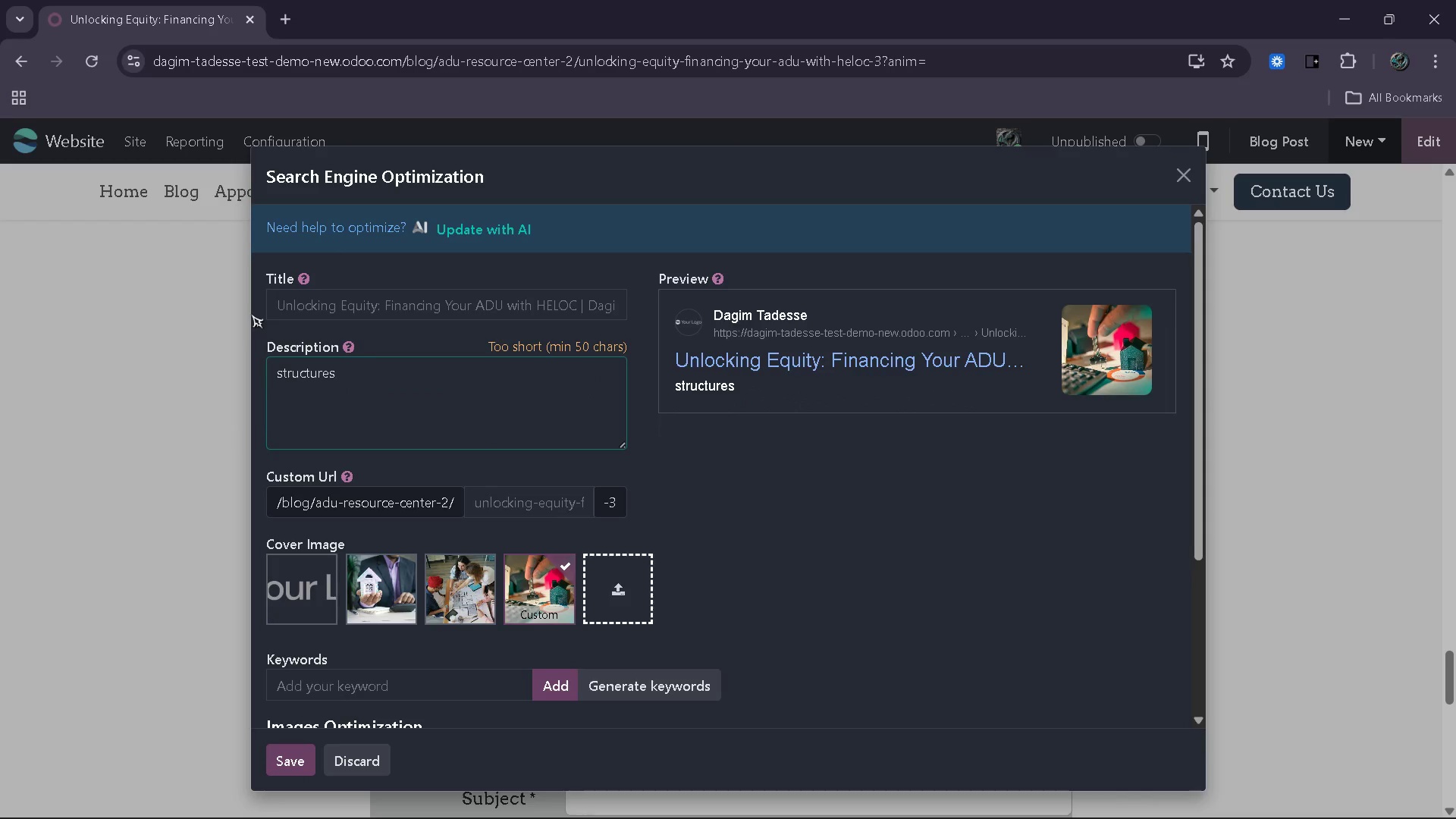 
hold_key(key=Backspace, duration=0.92)
 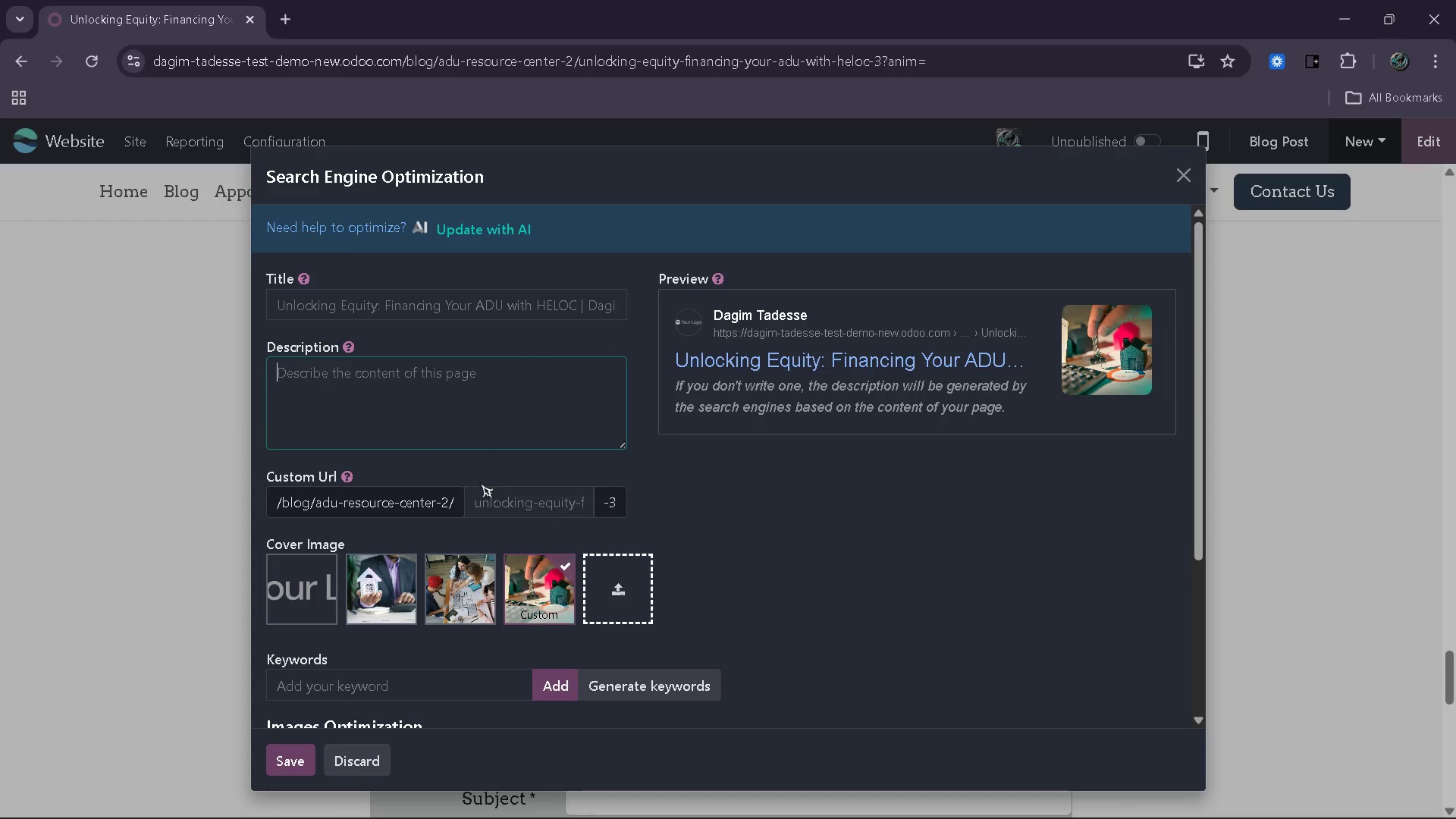 
left_click([522, 498])
 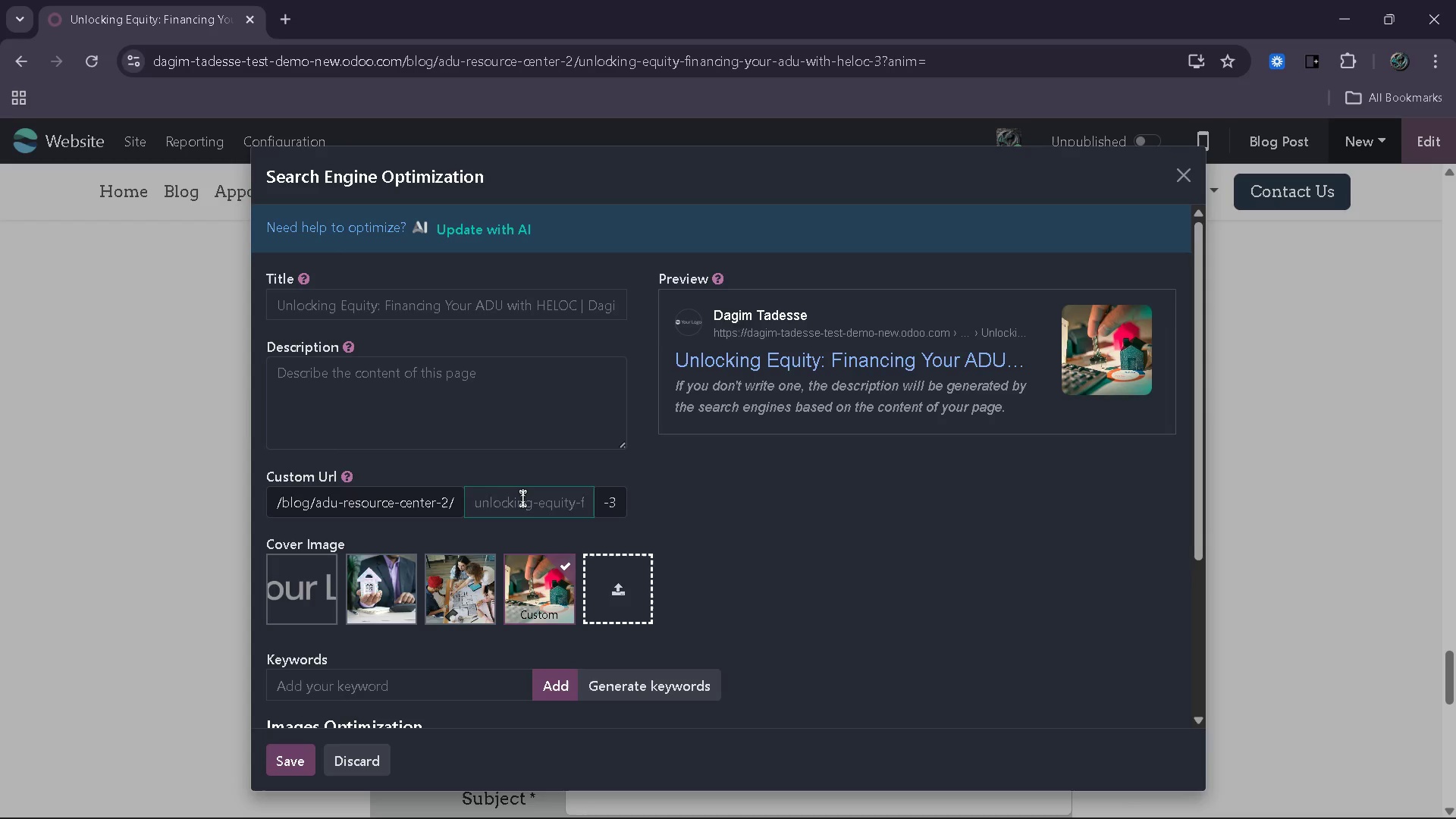 
type(adu financing heloc guide)
 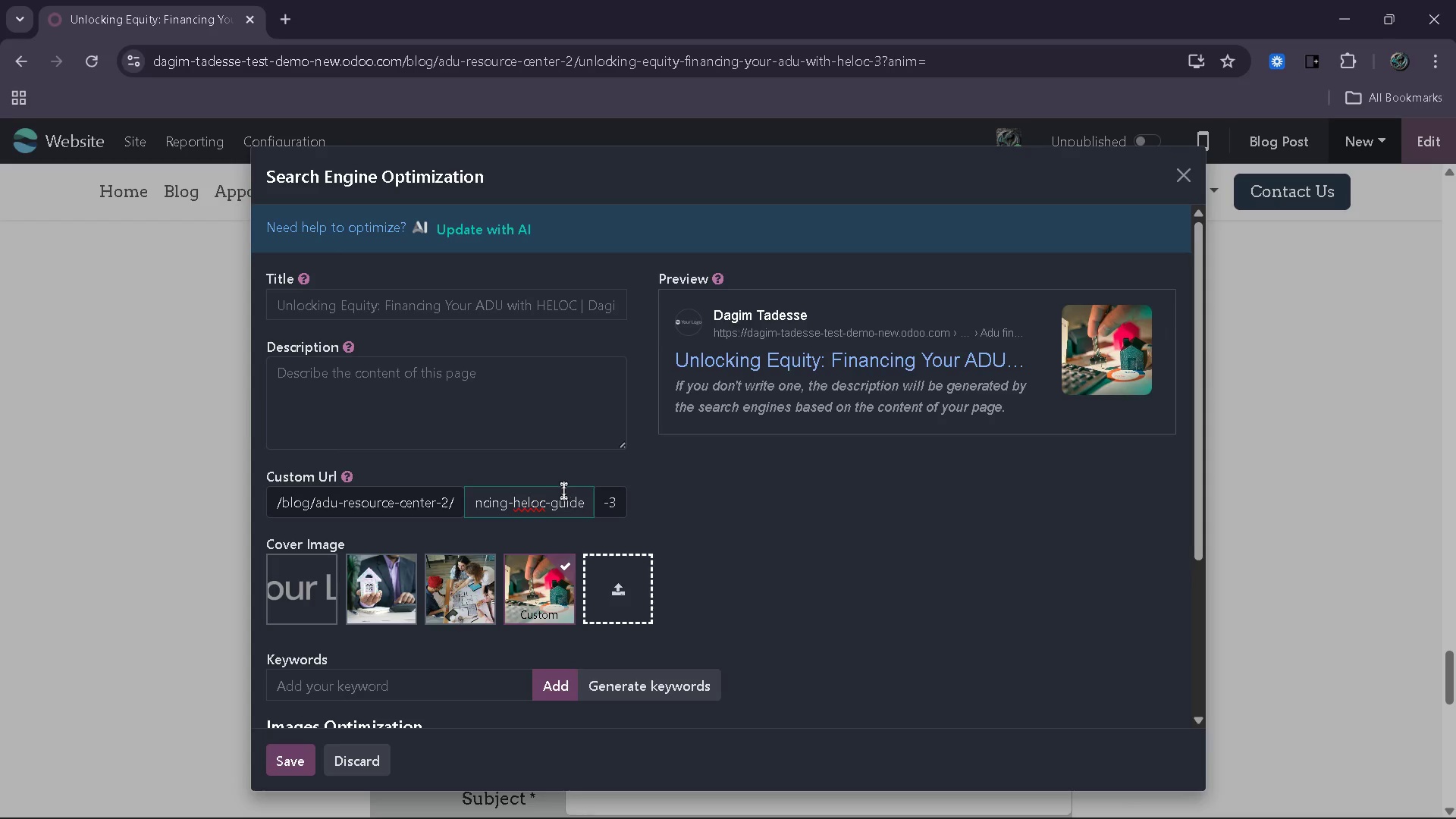 
wait(5.22)
 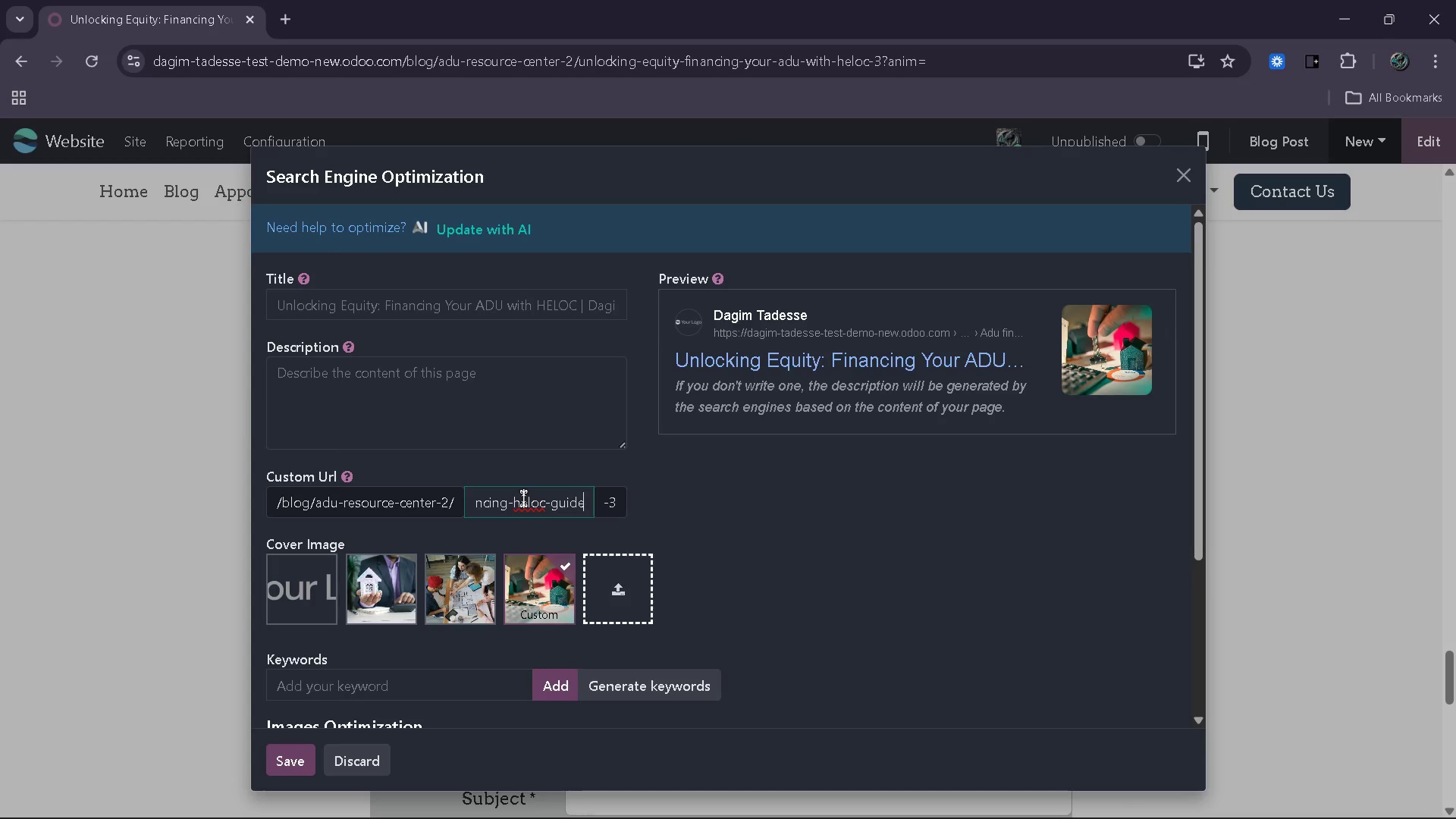 
left_click_drag(start_coordinate=[515, 506], to_coordinate=[460, 509])
 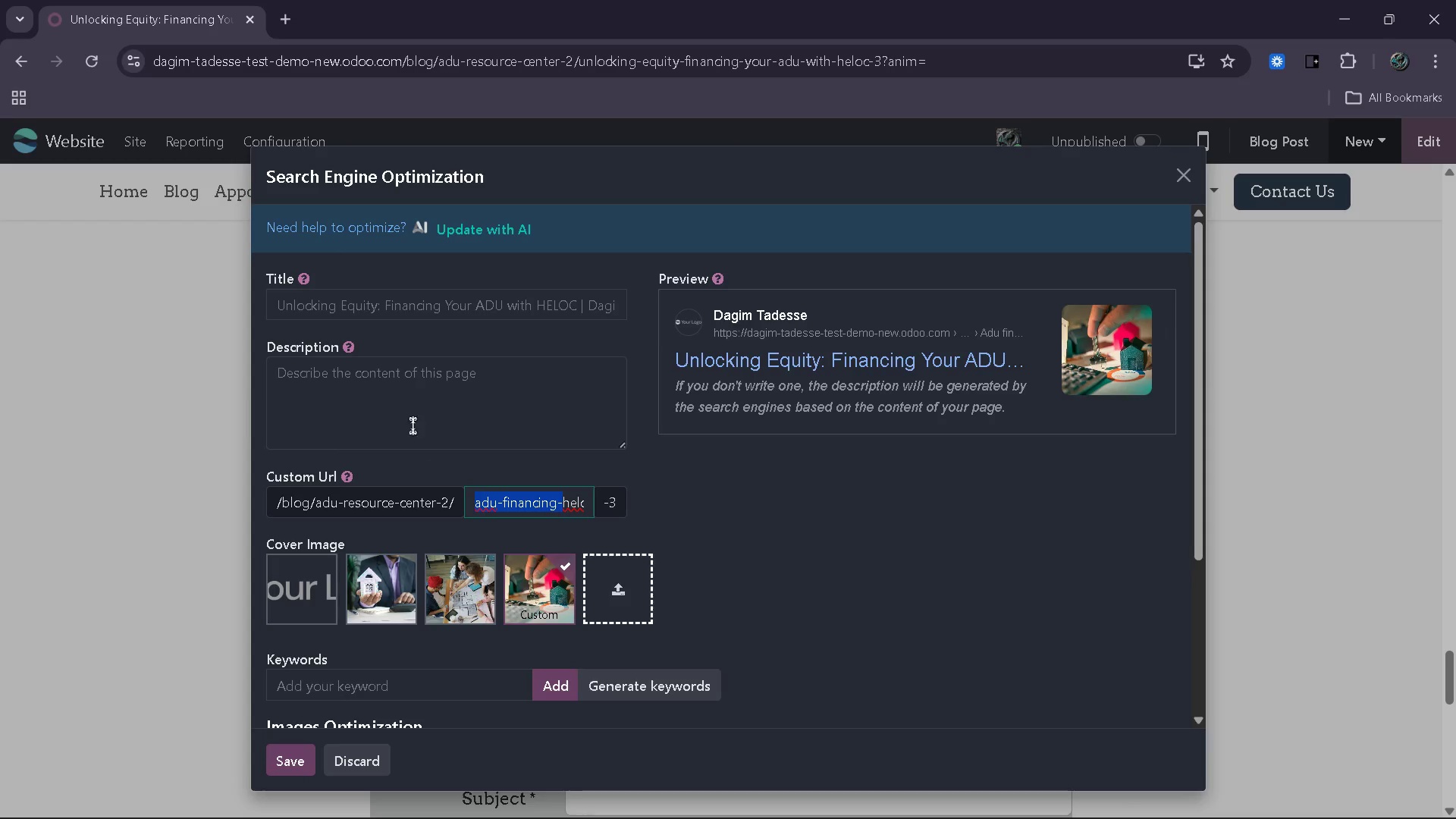 
left_click([359, 312])
 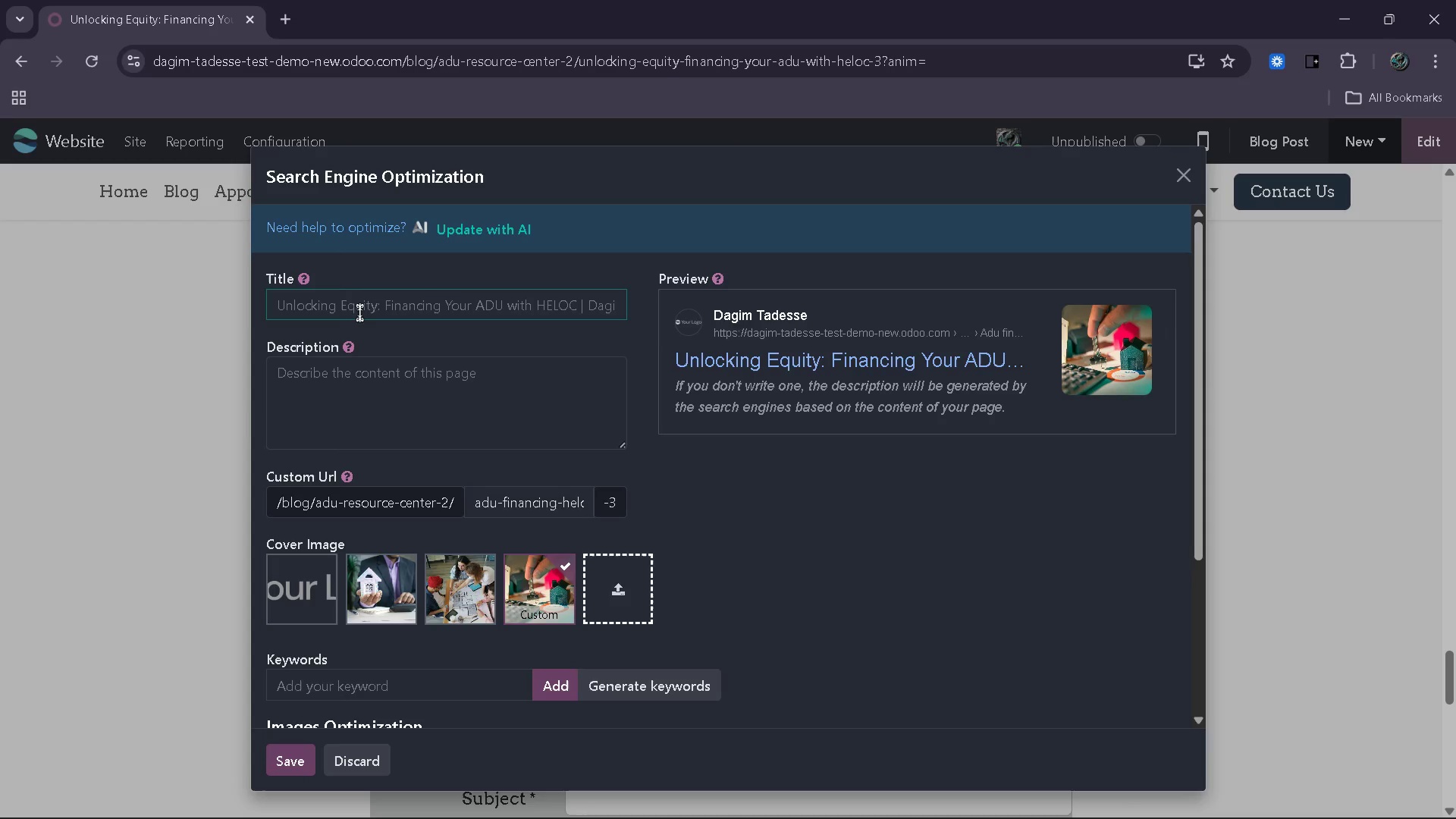 
type(ADU  Financing with HELOC | COmplete Guid)
 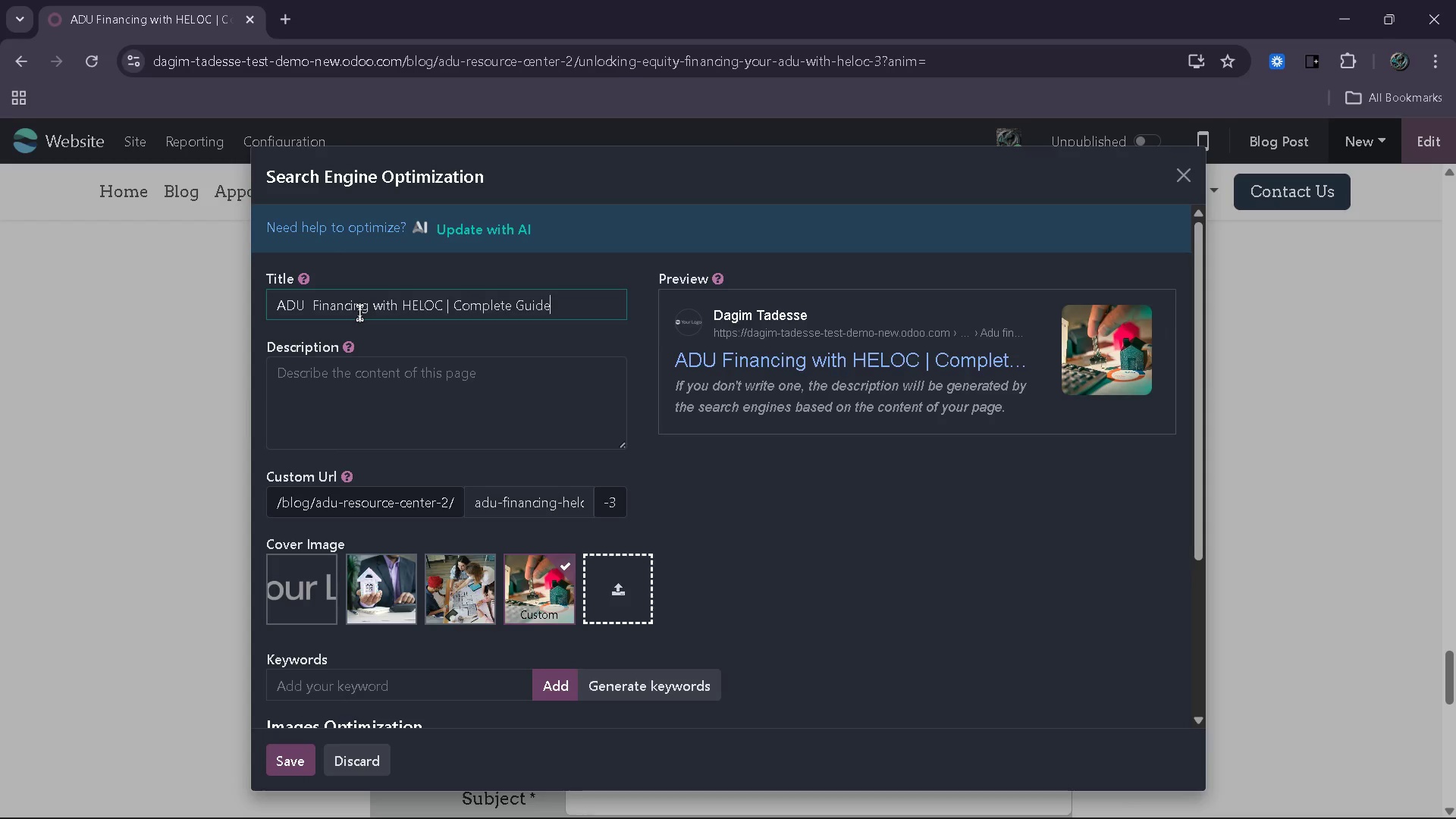 
 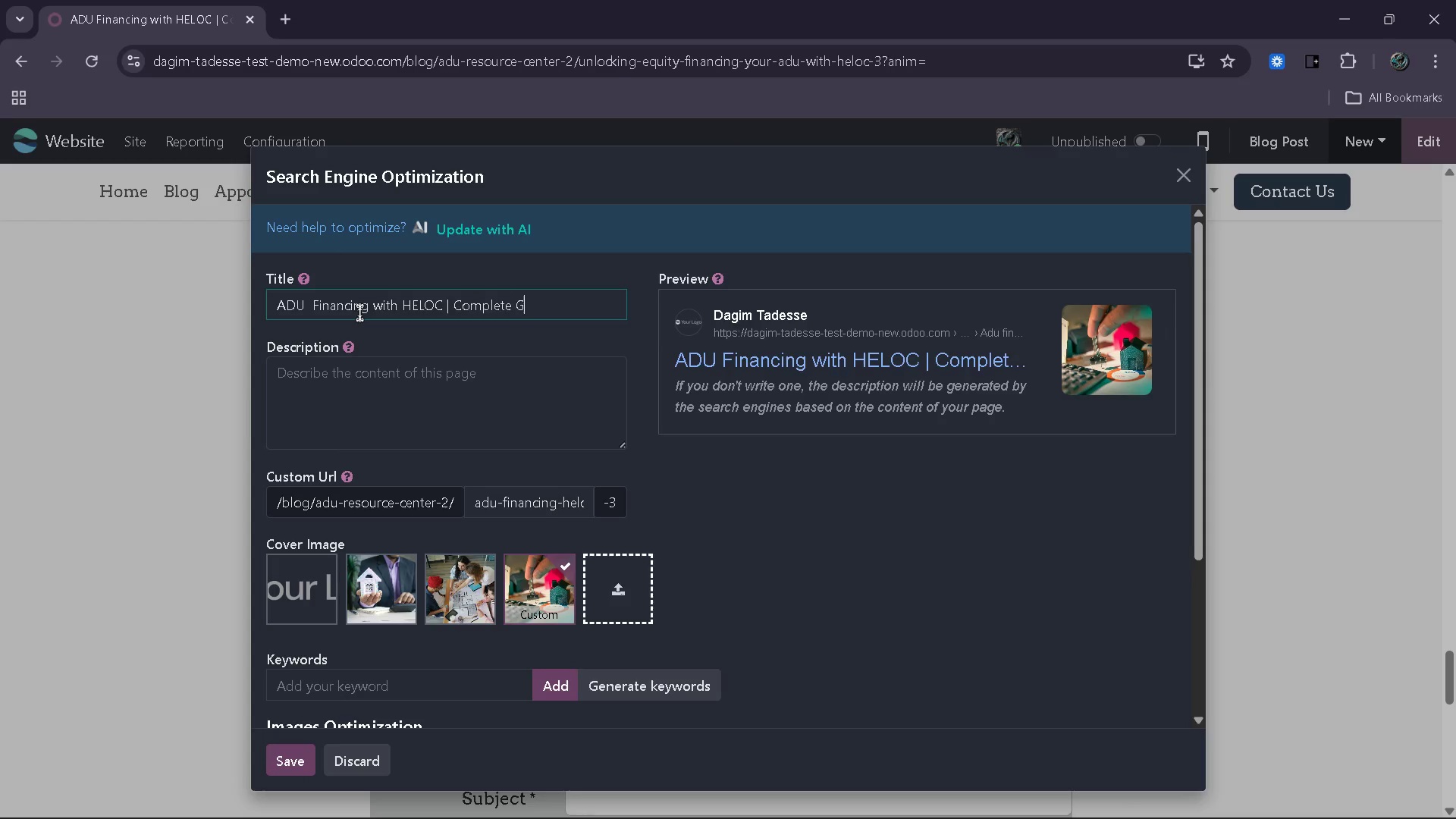 
hold_key(key=E, duration=5.91)
 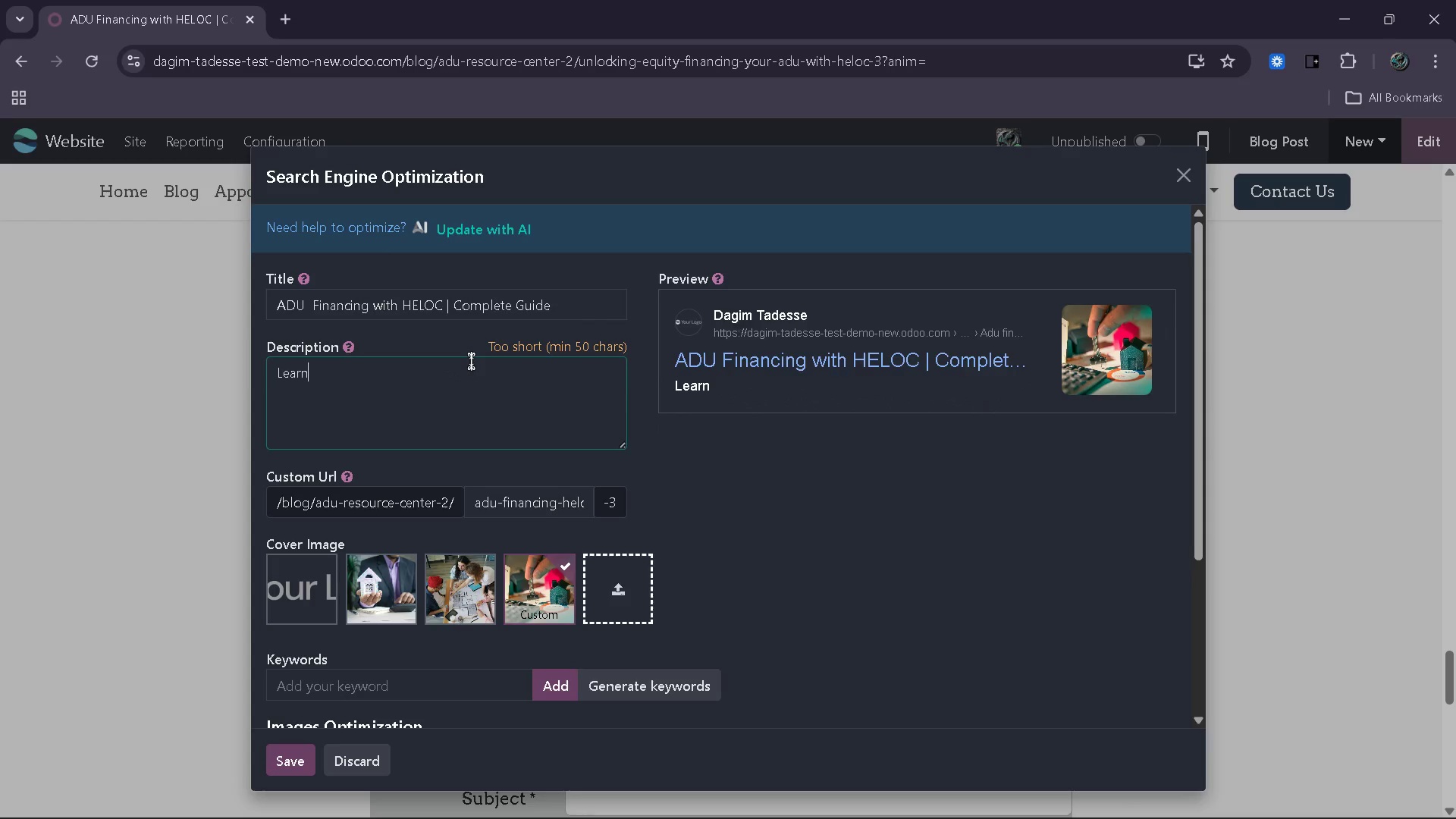 
left_click([475, 360])
 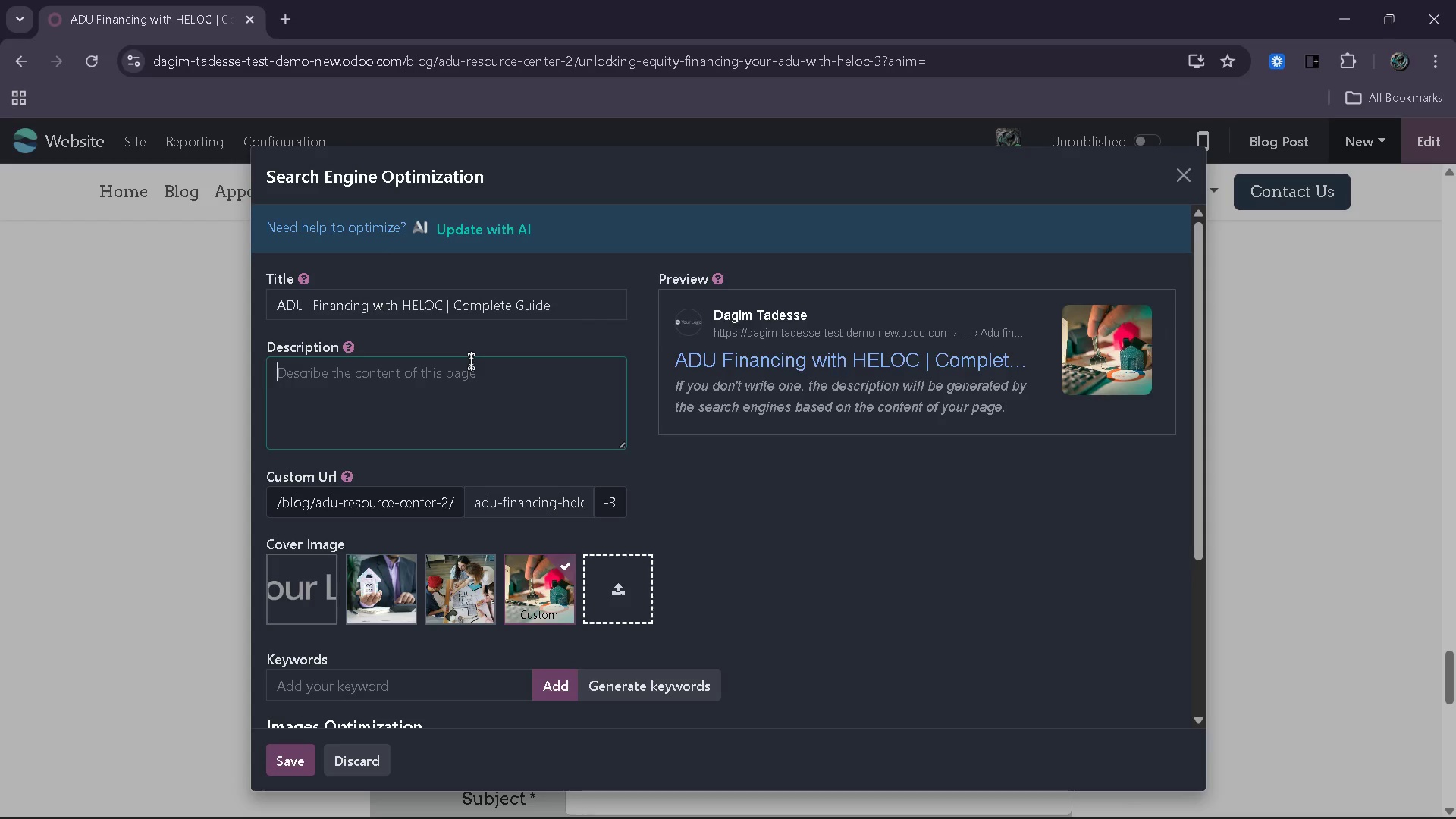 
type(Larn how to finance yourADU)
 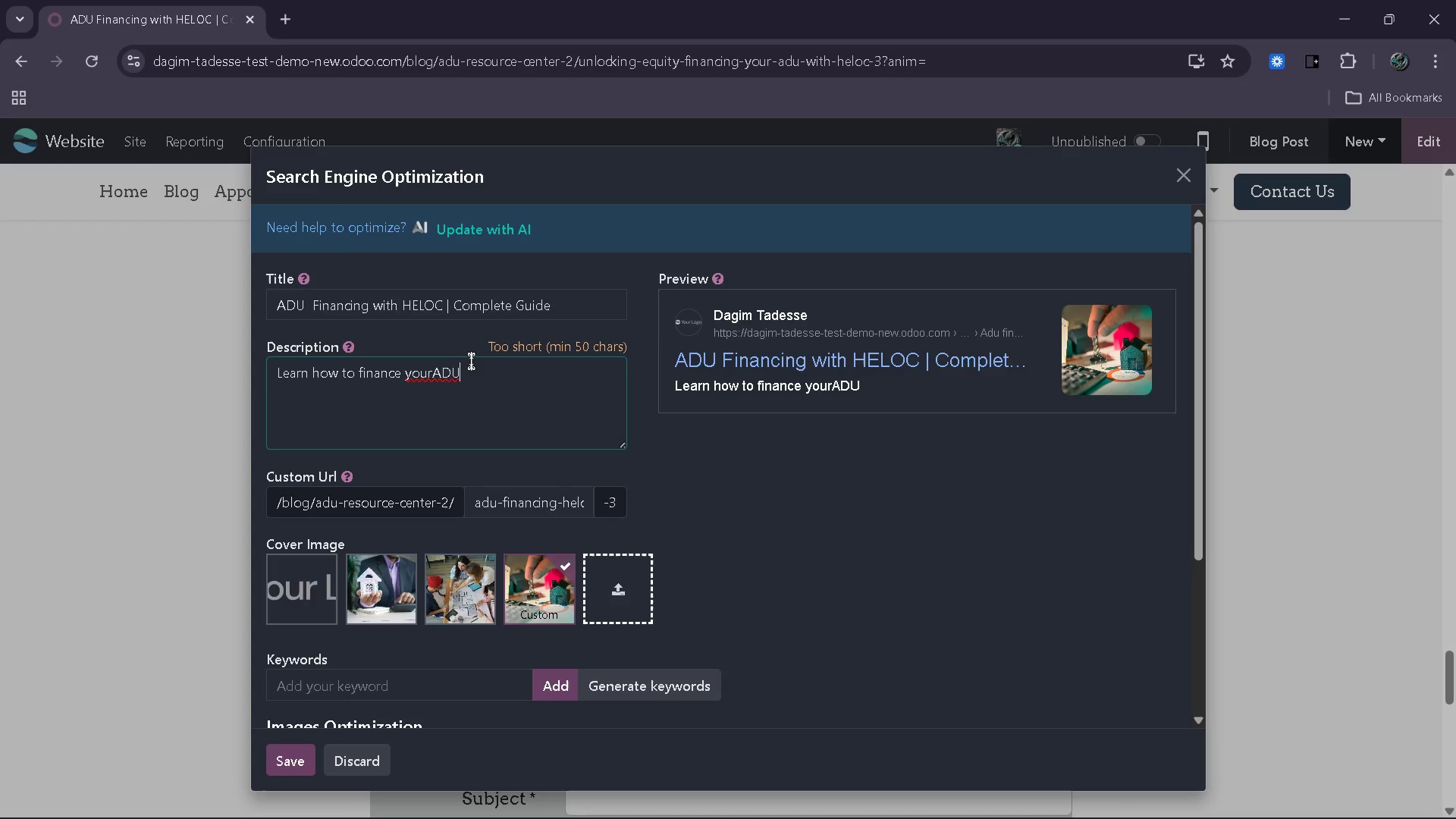 
key(ArrowLeft)
 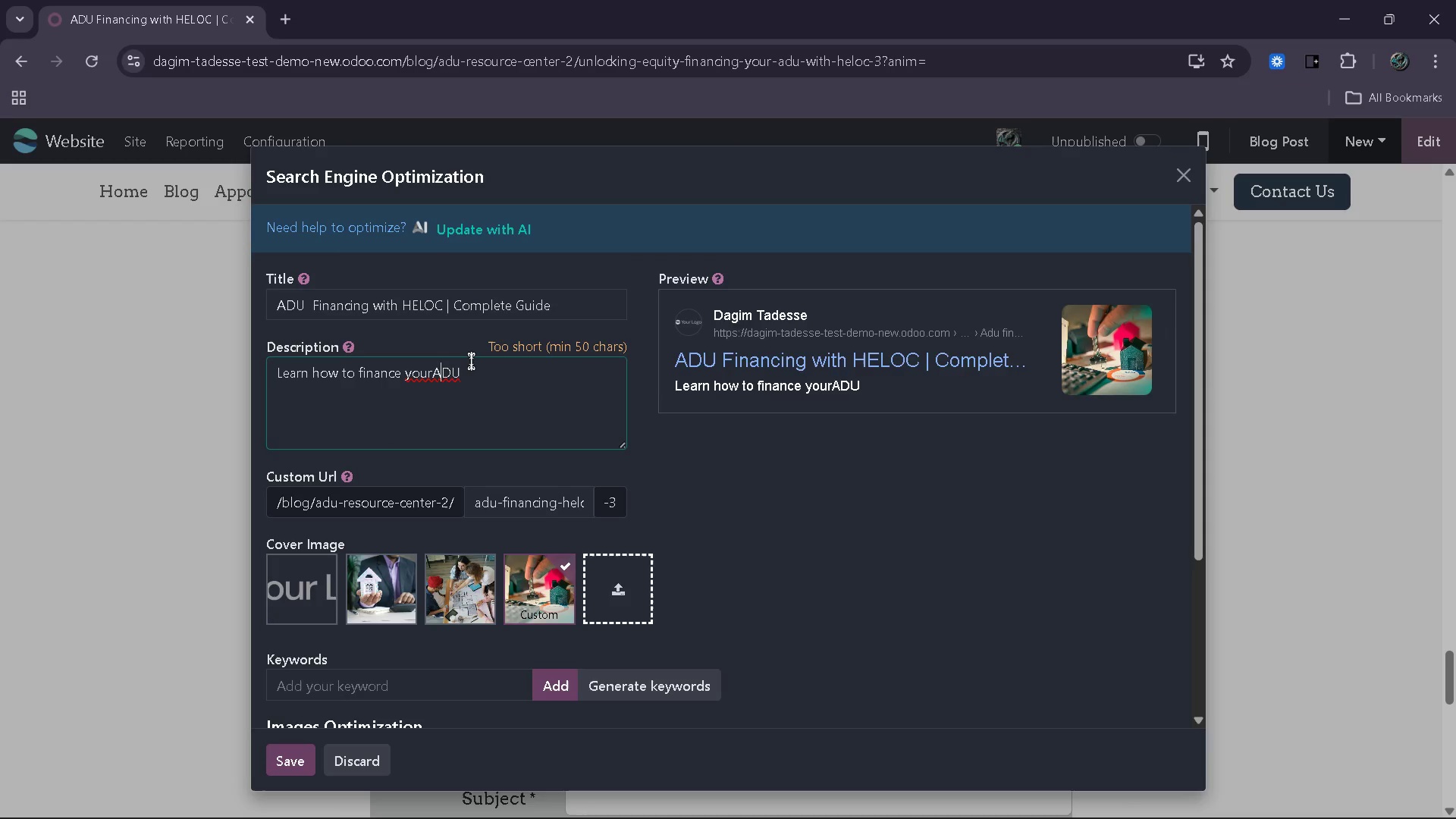 
key(ArrowLeft)
 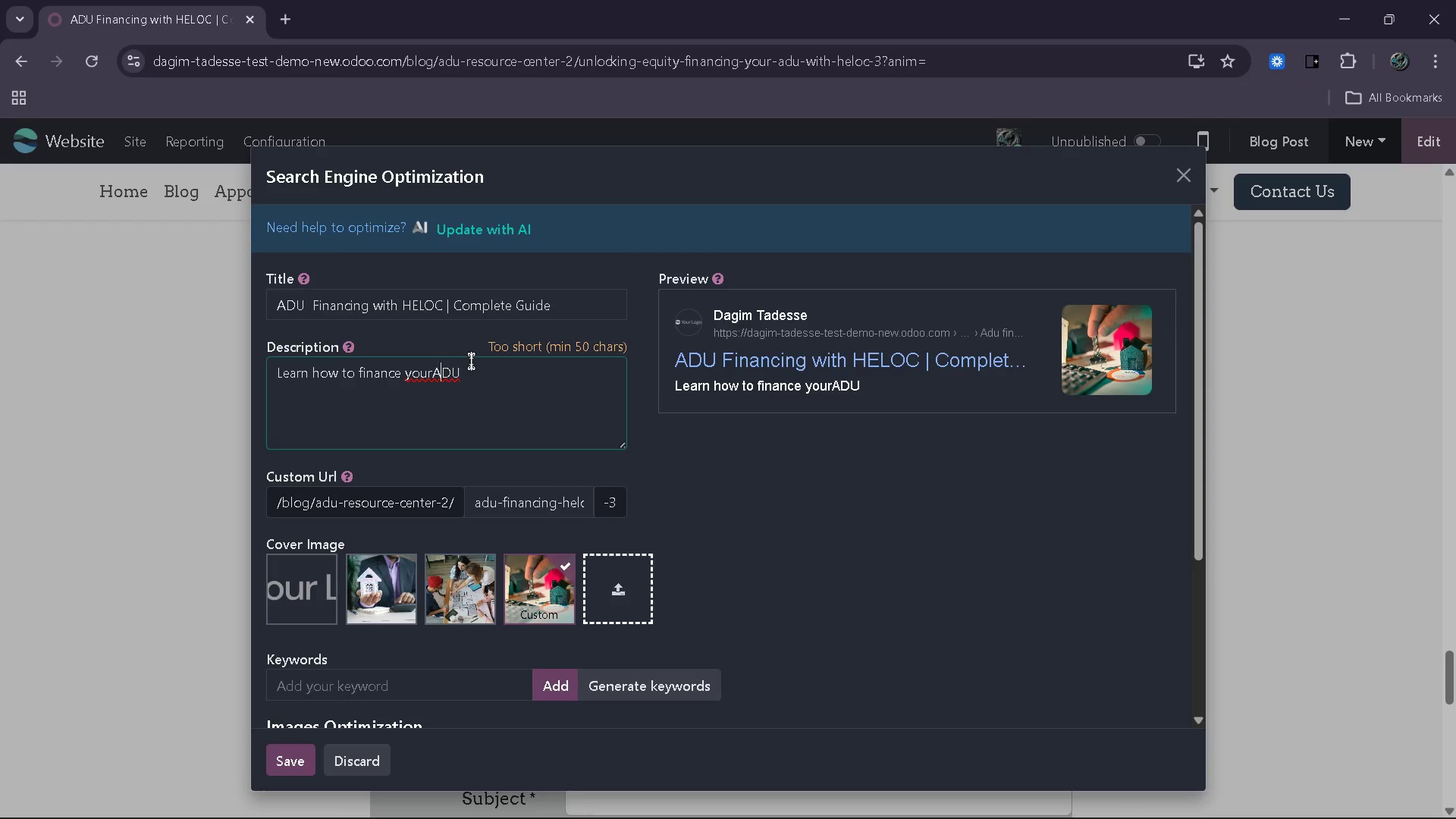 
key(ArrowLeft)
 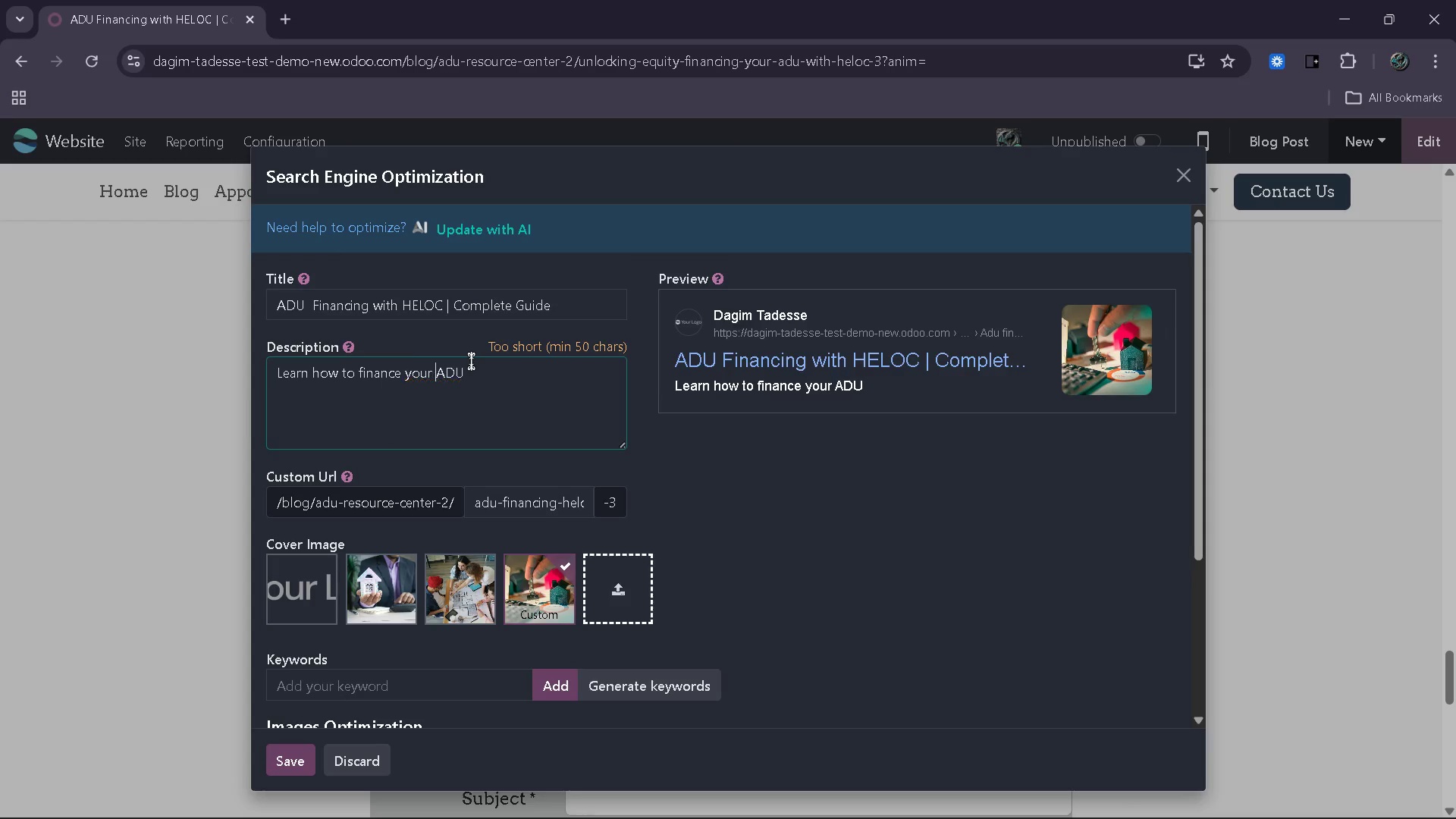 
key(Space)
 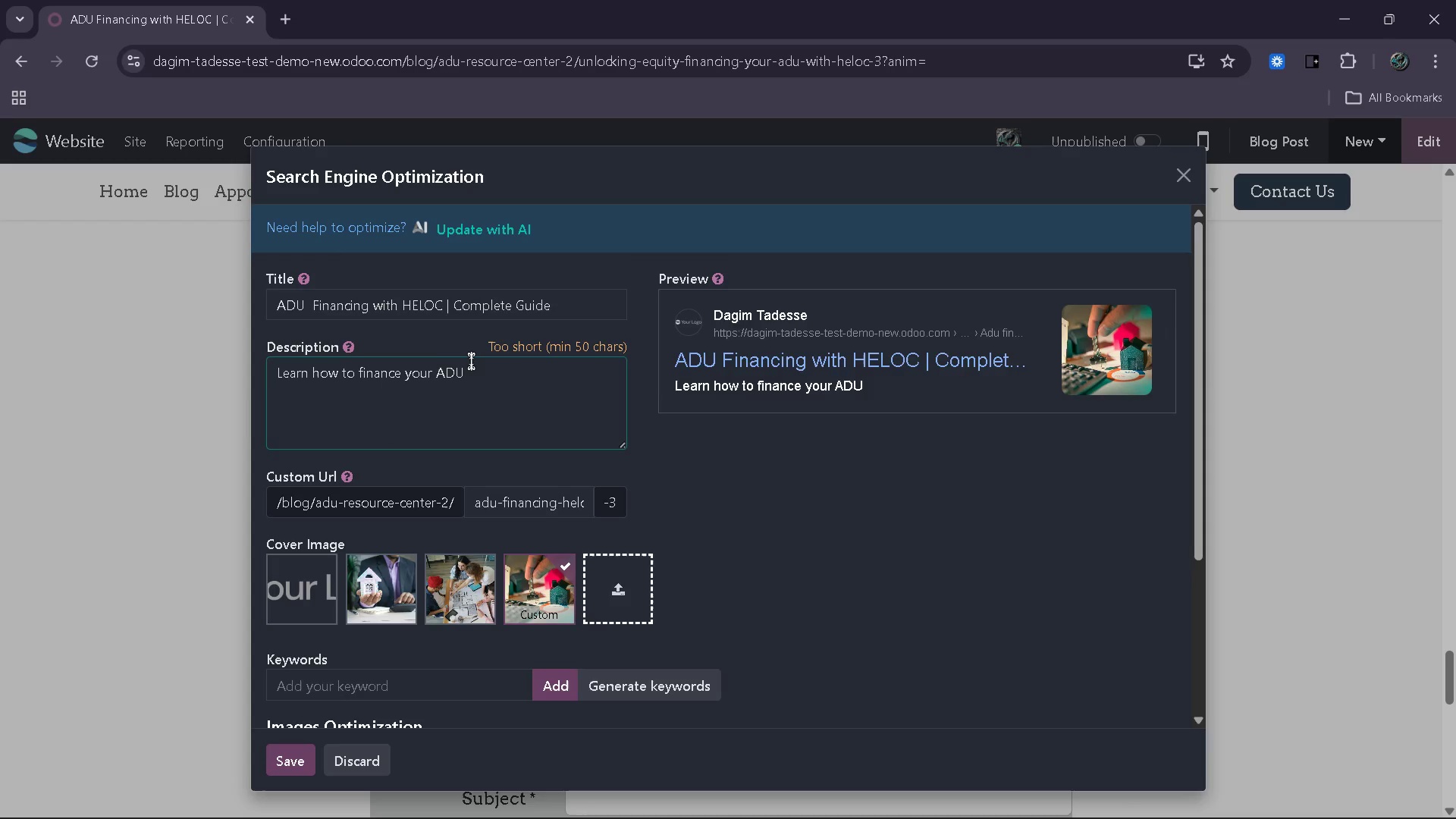 
key(Insert)
 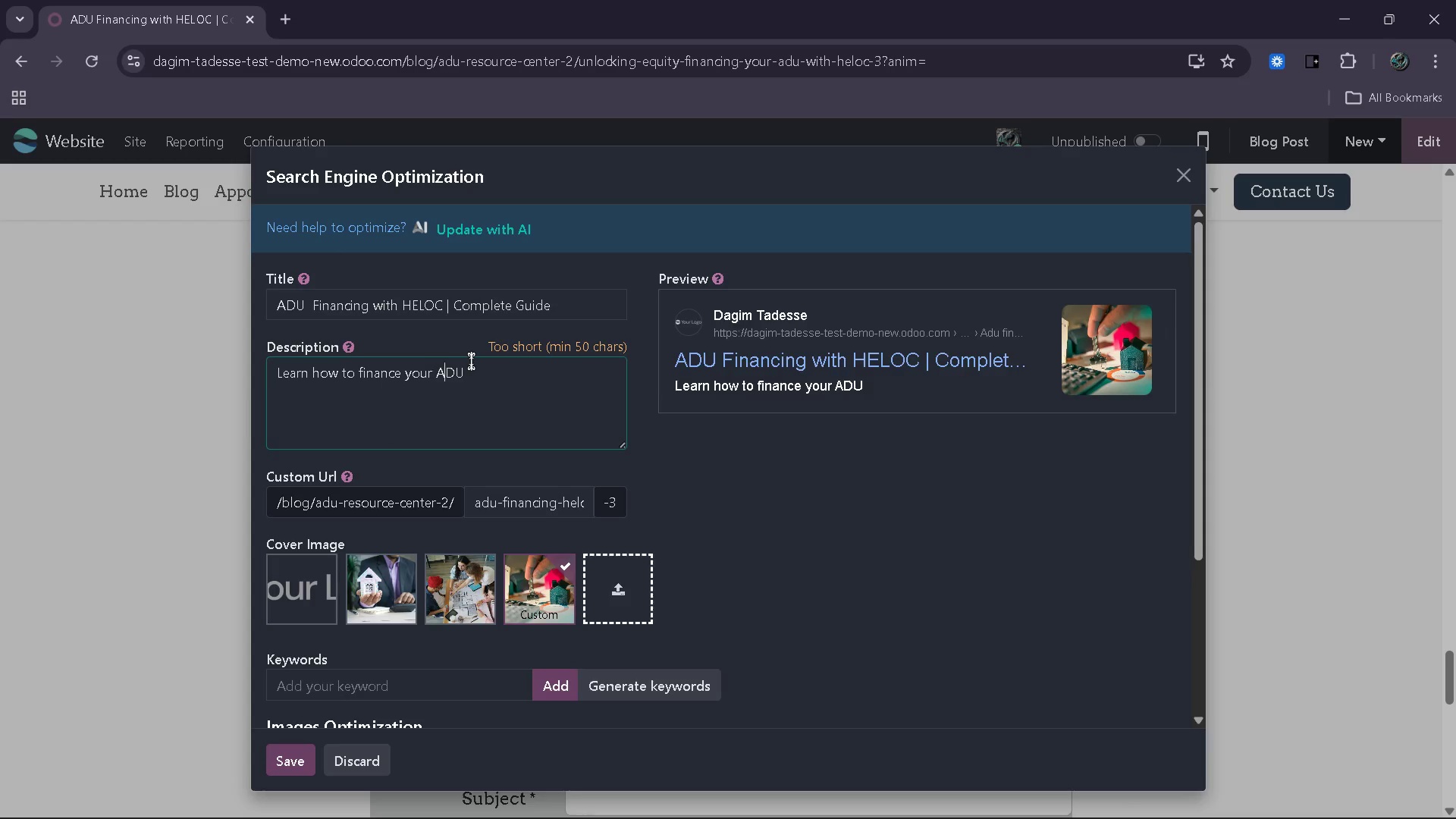 
key(ArrowRight)
 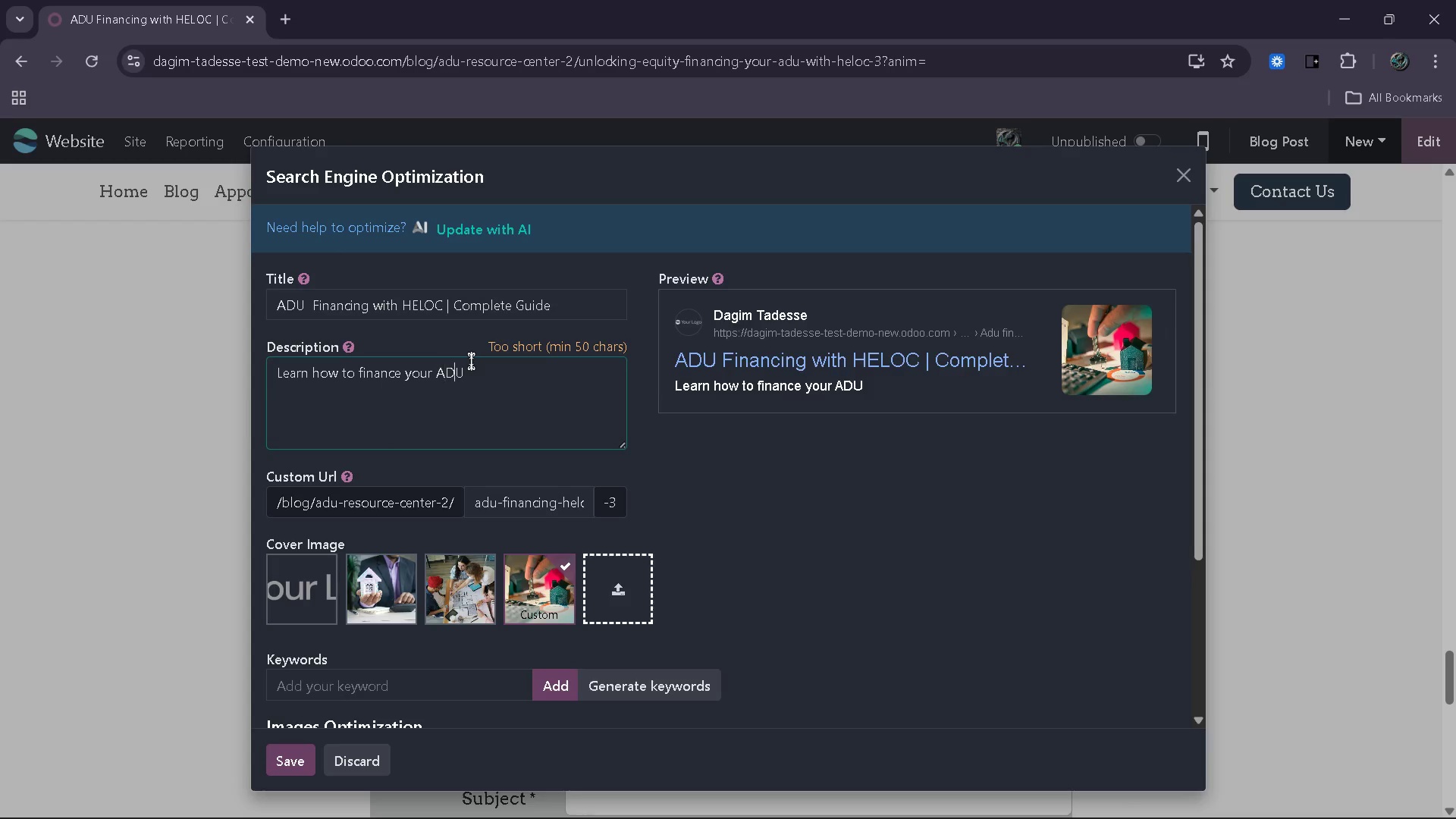 
key(ArrowRight)
 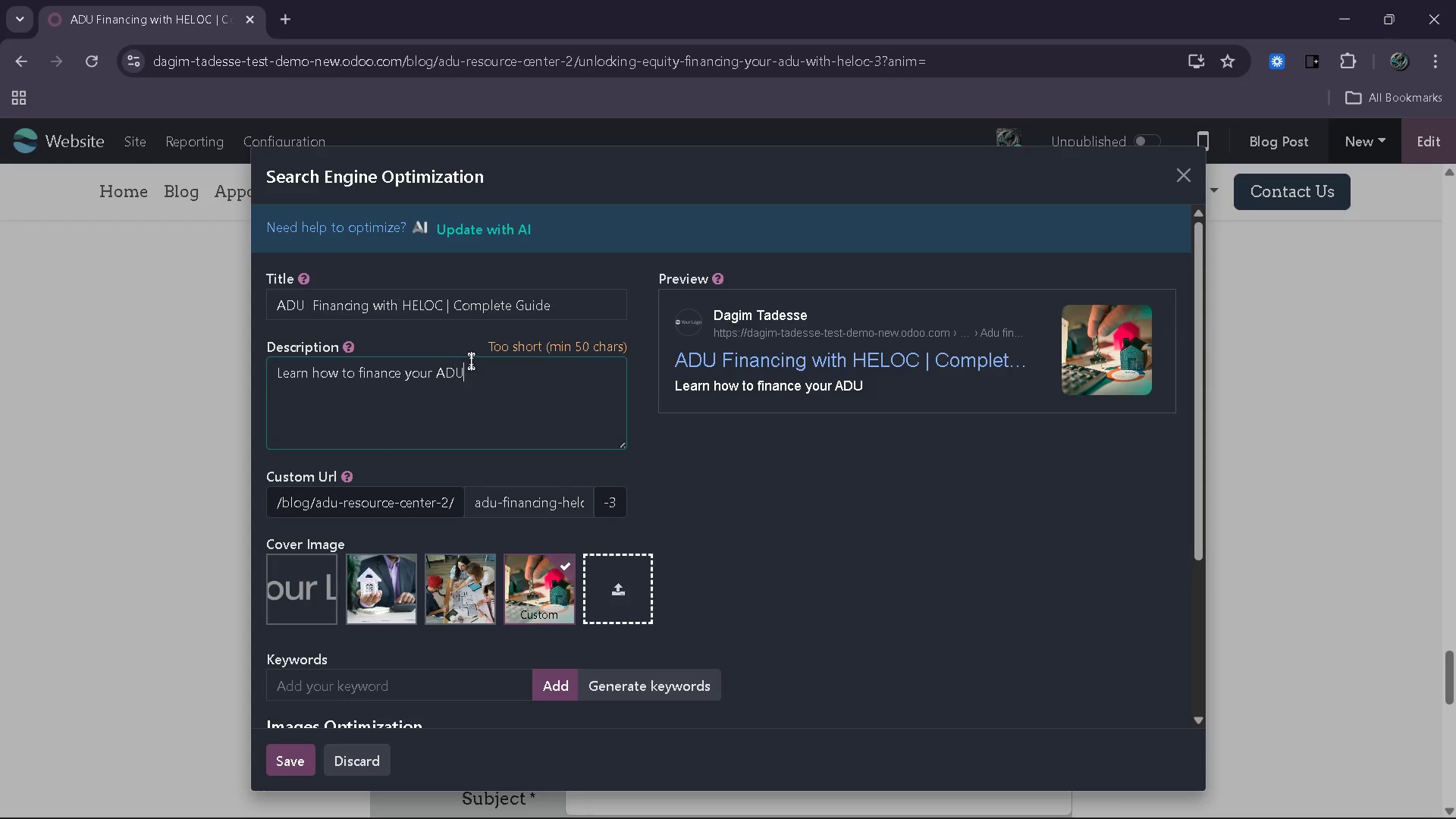 
key(ArrowRight)
 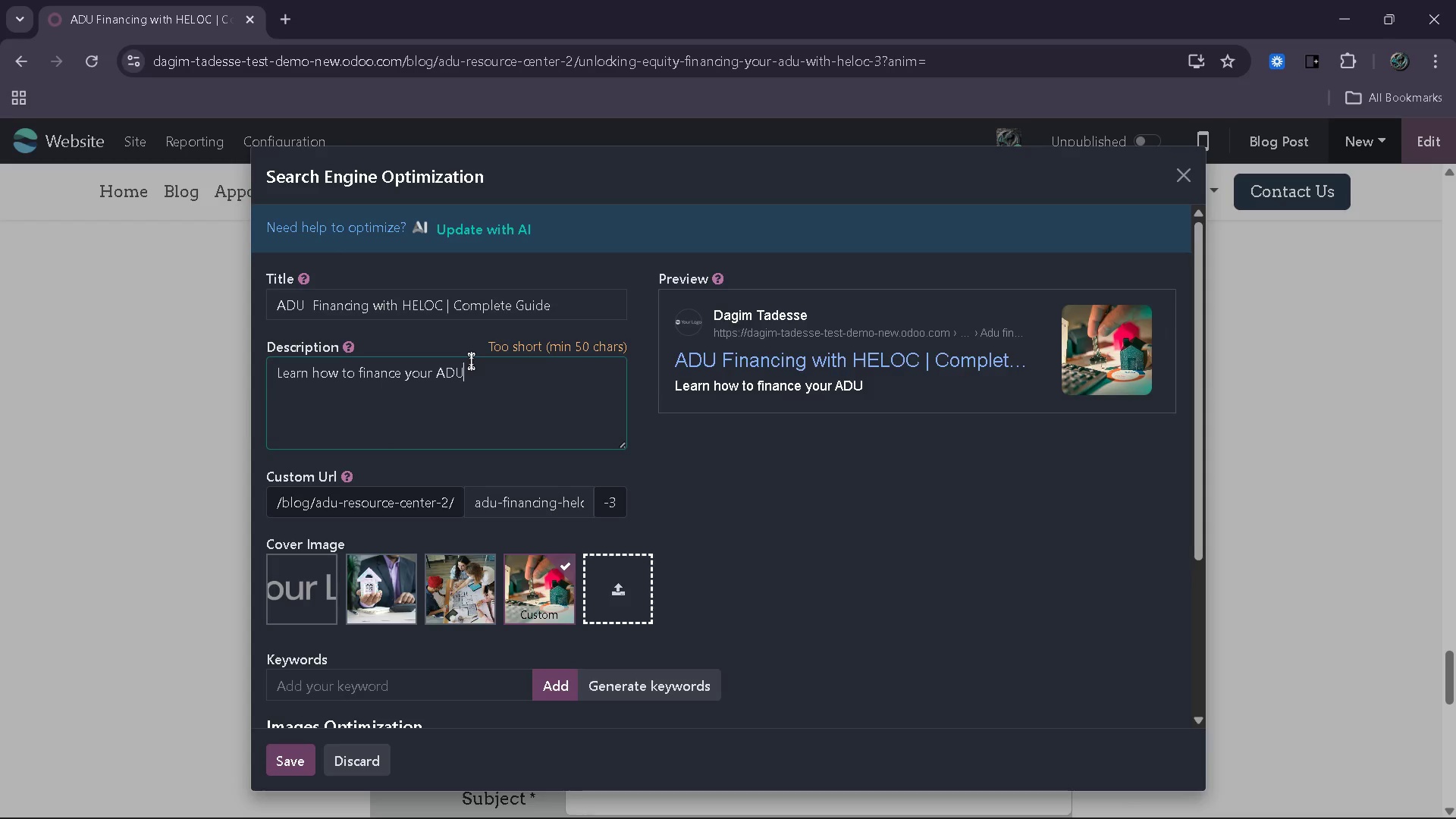 
key(ArrowRight)
 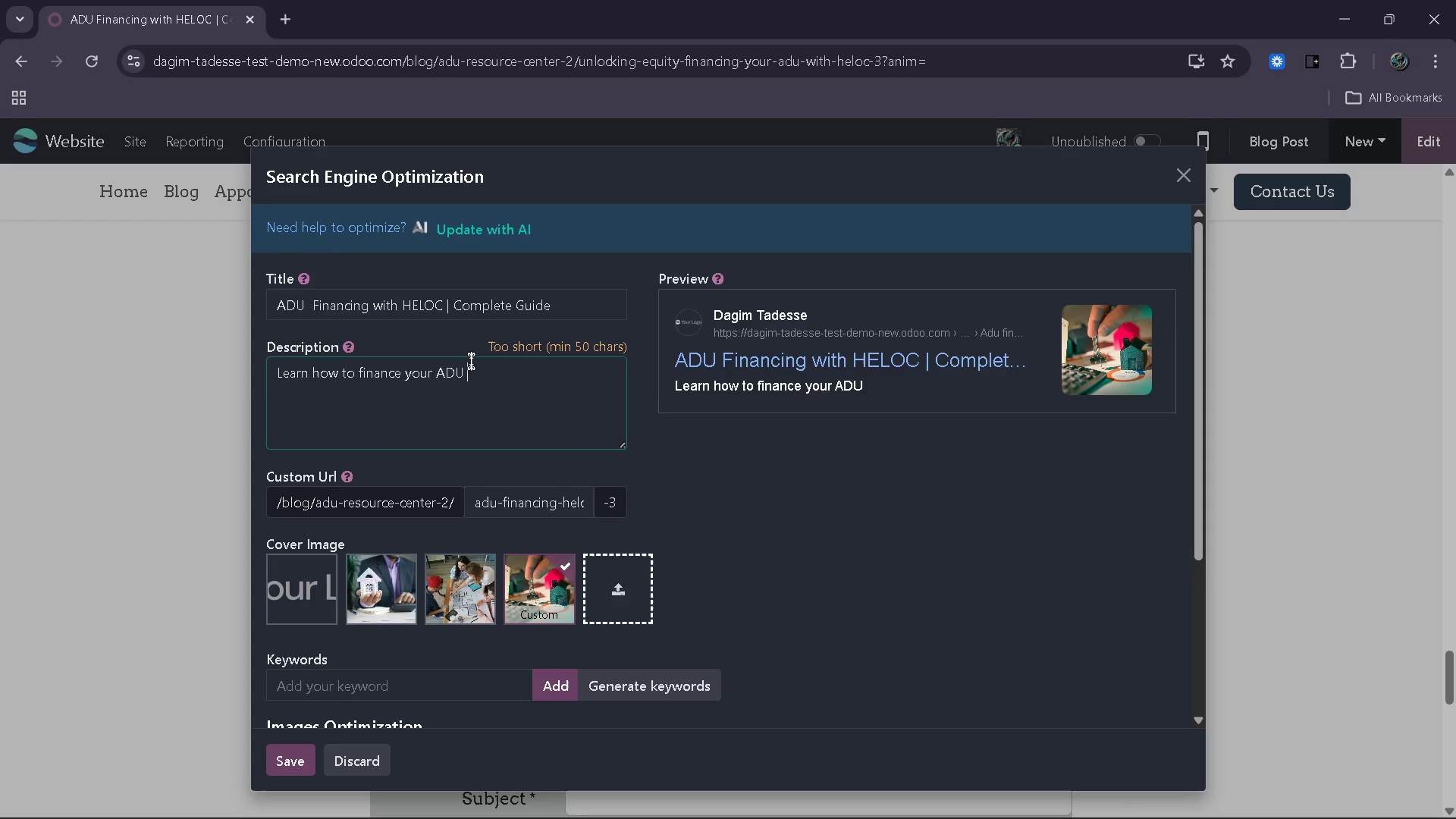 
type( using a HELOC with flexible funding strag)
key(Backspace)
type(tegei)
key(Backspace)
key(Backspace)
type(ies that align wiith  )
key(Backspace)
key(Backspace)
key(Backspace)
key(Backspace)
key(Backspace)
type(th )
 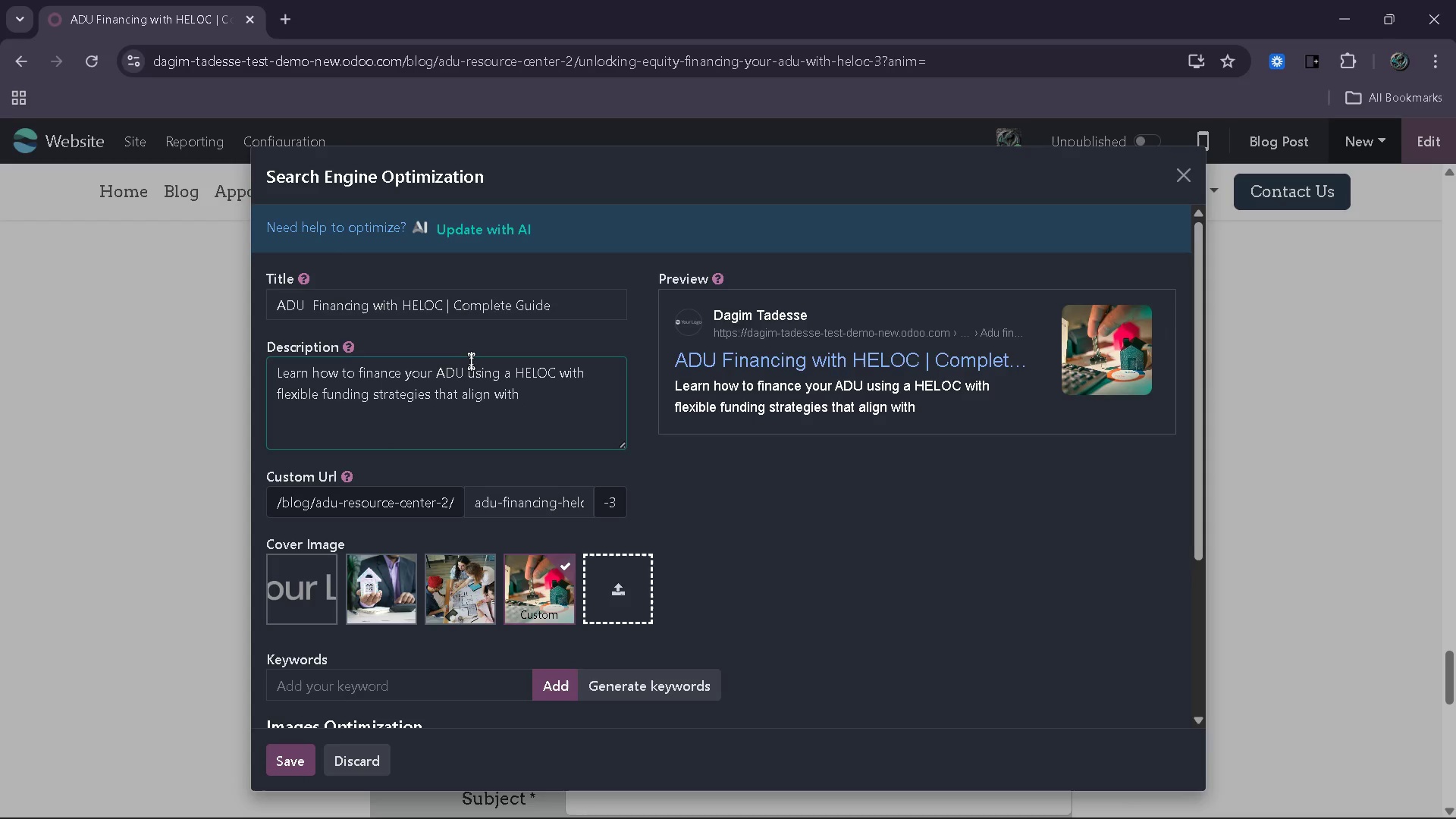 
wait(16.42)
 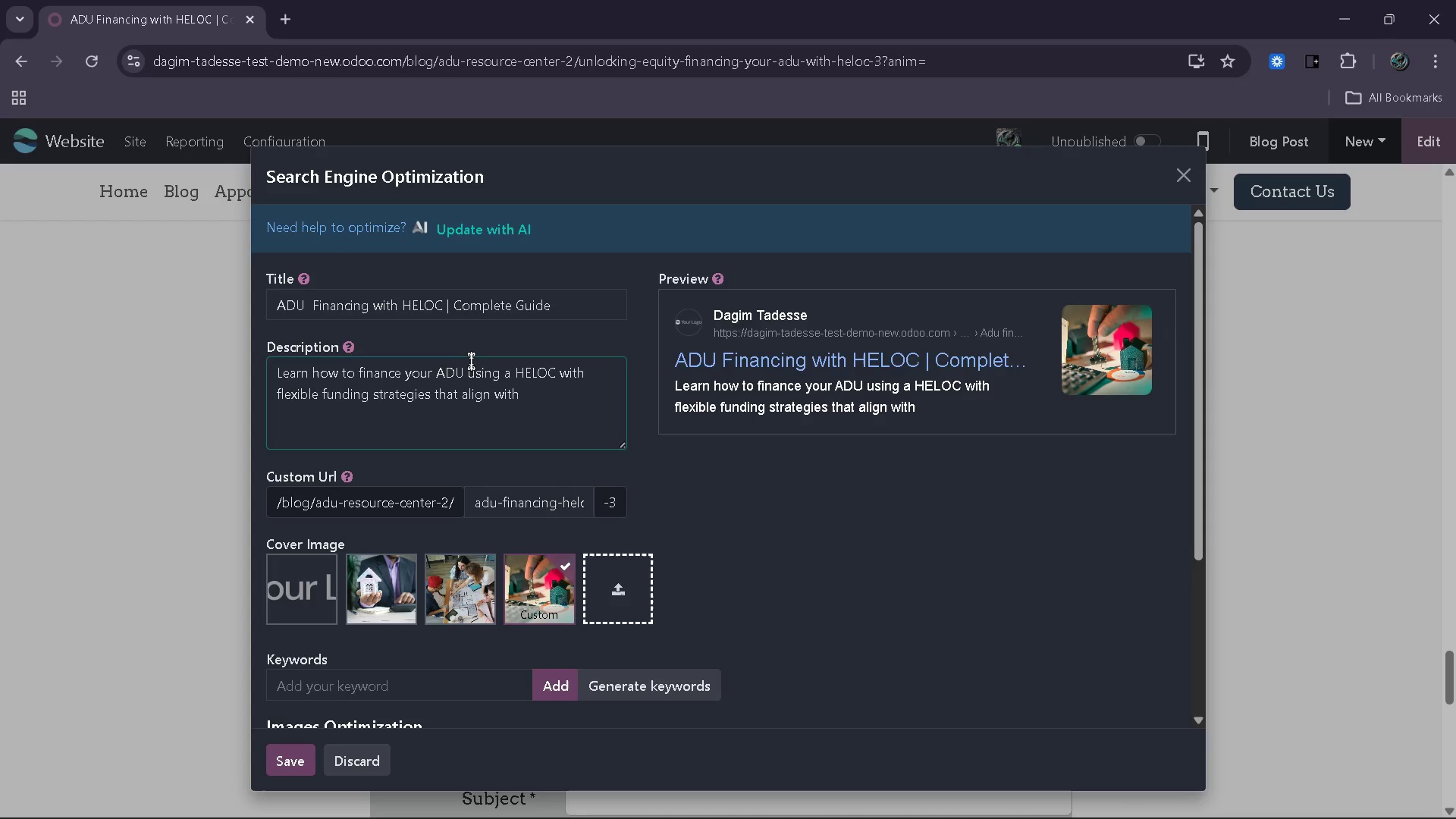 
type(your construction timeline )
key(Backspace)
type(.)
 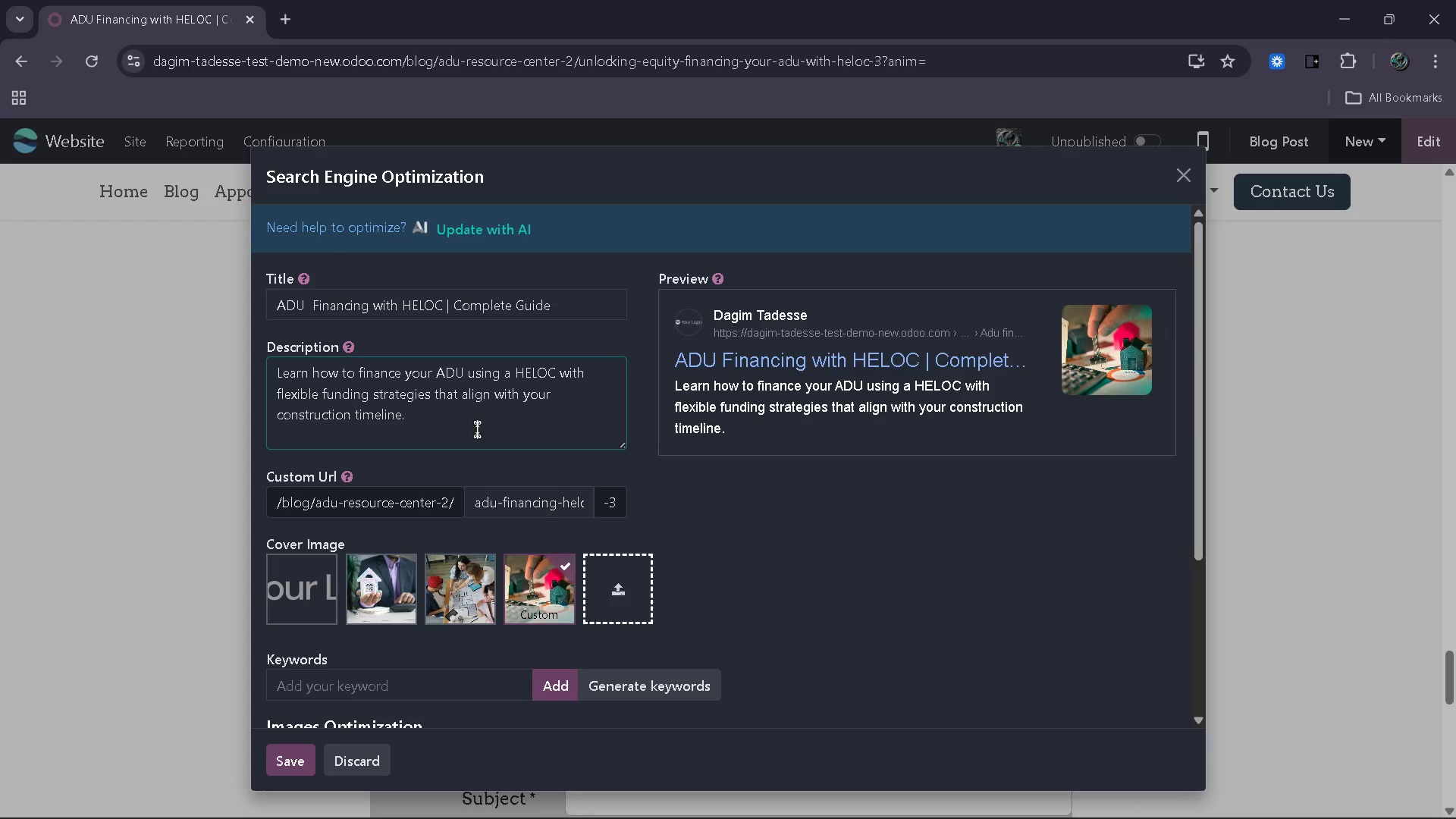 
scroll: coordinate [477, 429], scroll_direction: down, amount: 2.0
 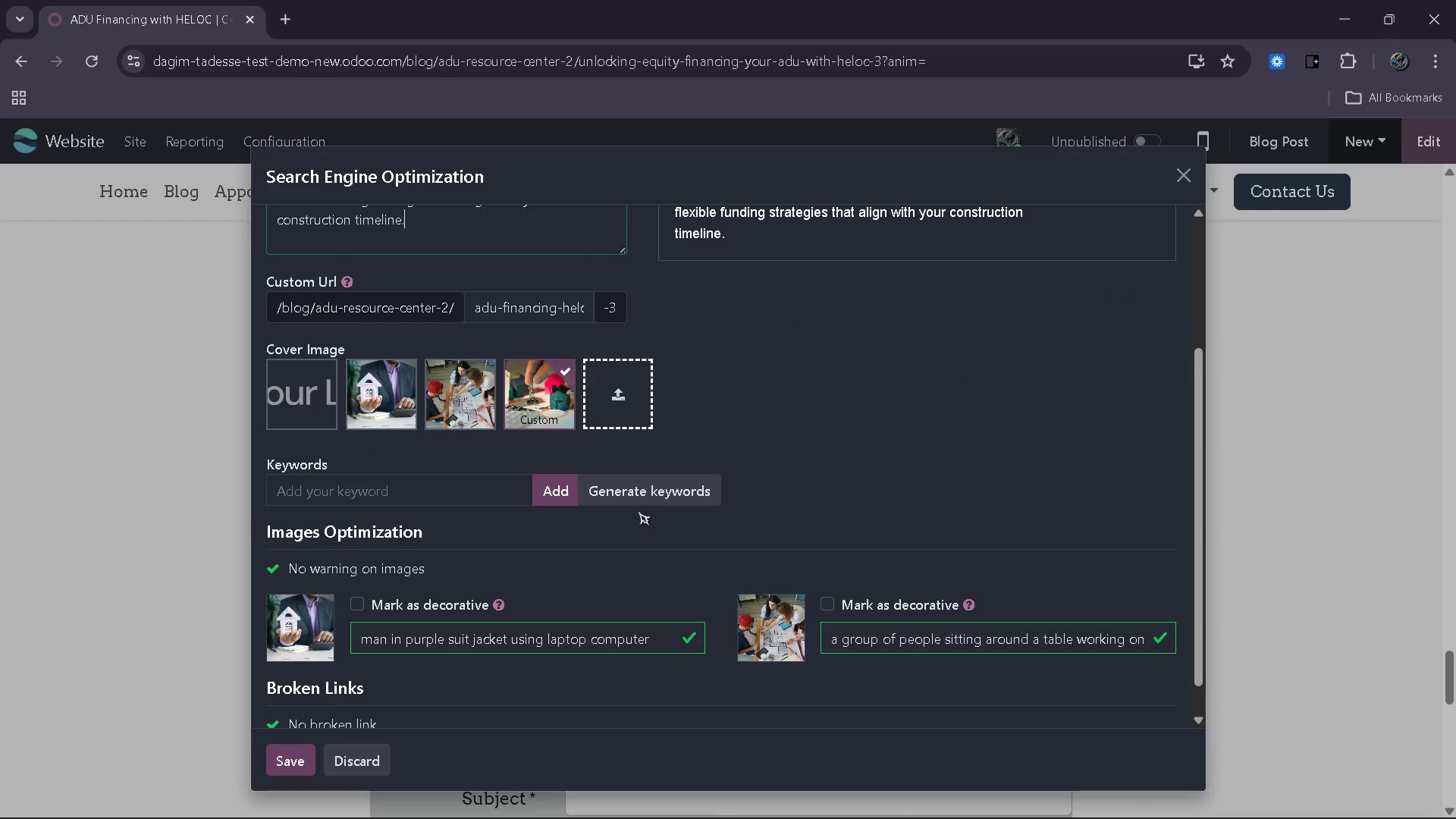 
left_click([673, 484])
 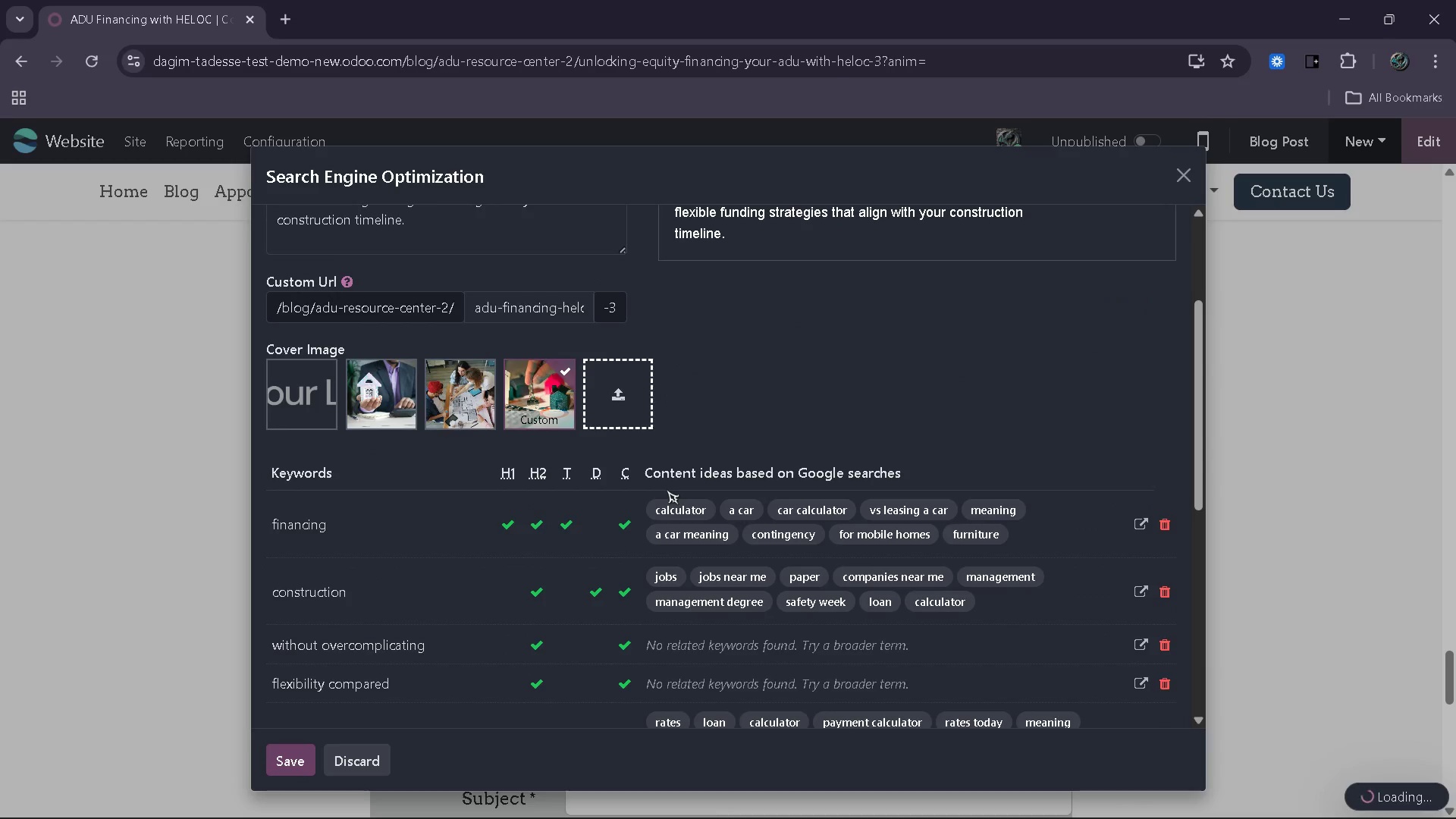 
scroll: coordinate [667, 490], scroll_direction: down, amount: 1.0
 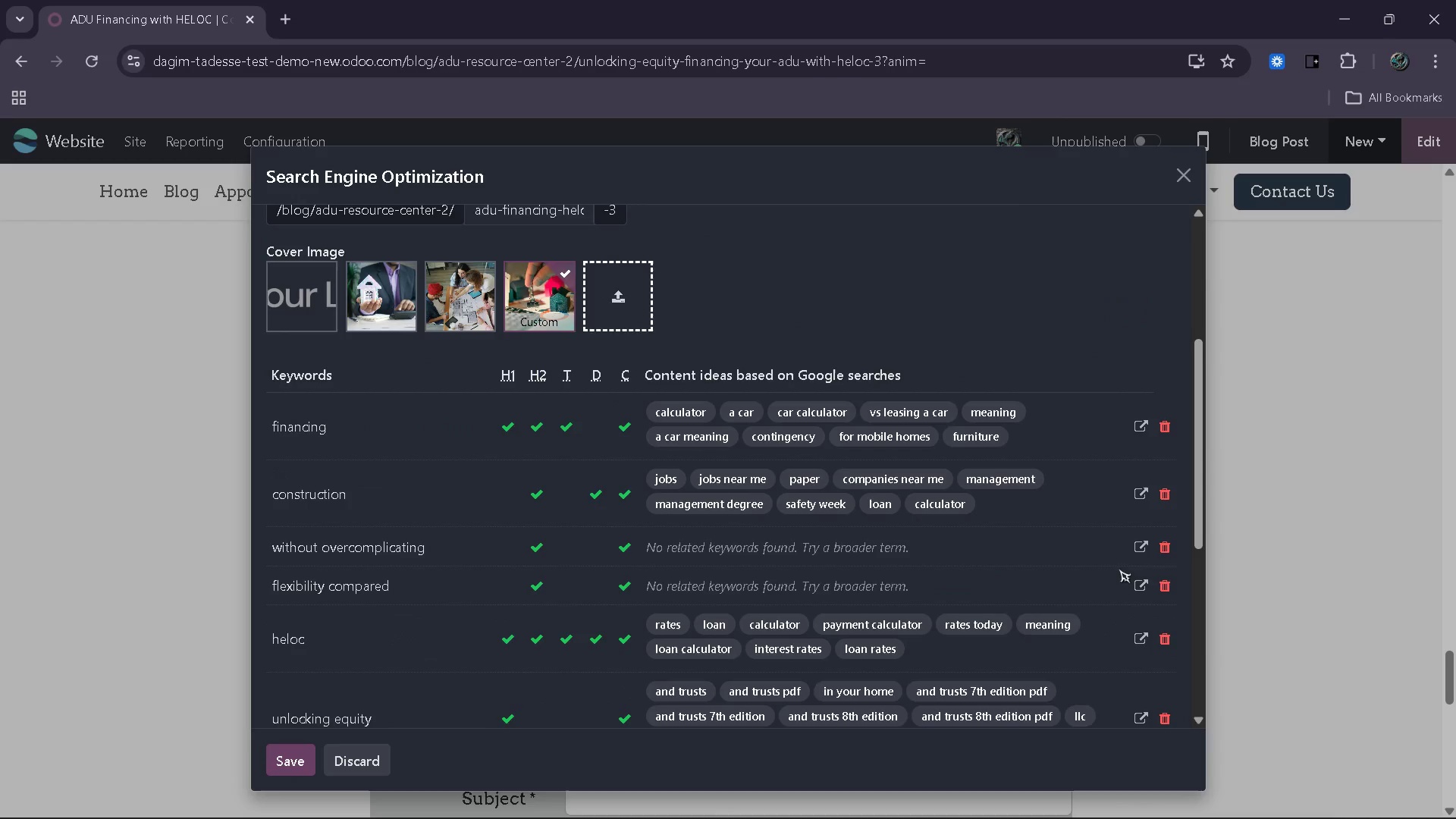 
left_click([1166, 553])
 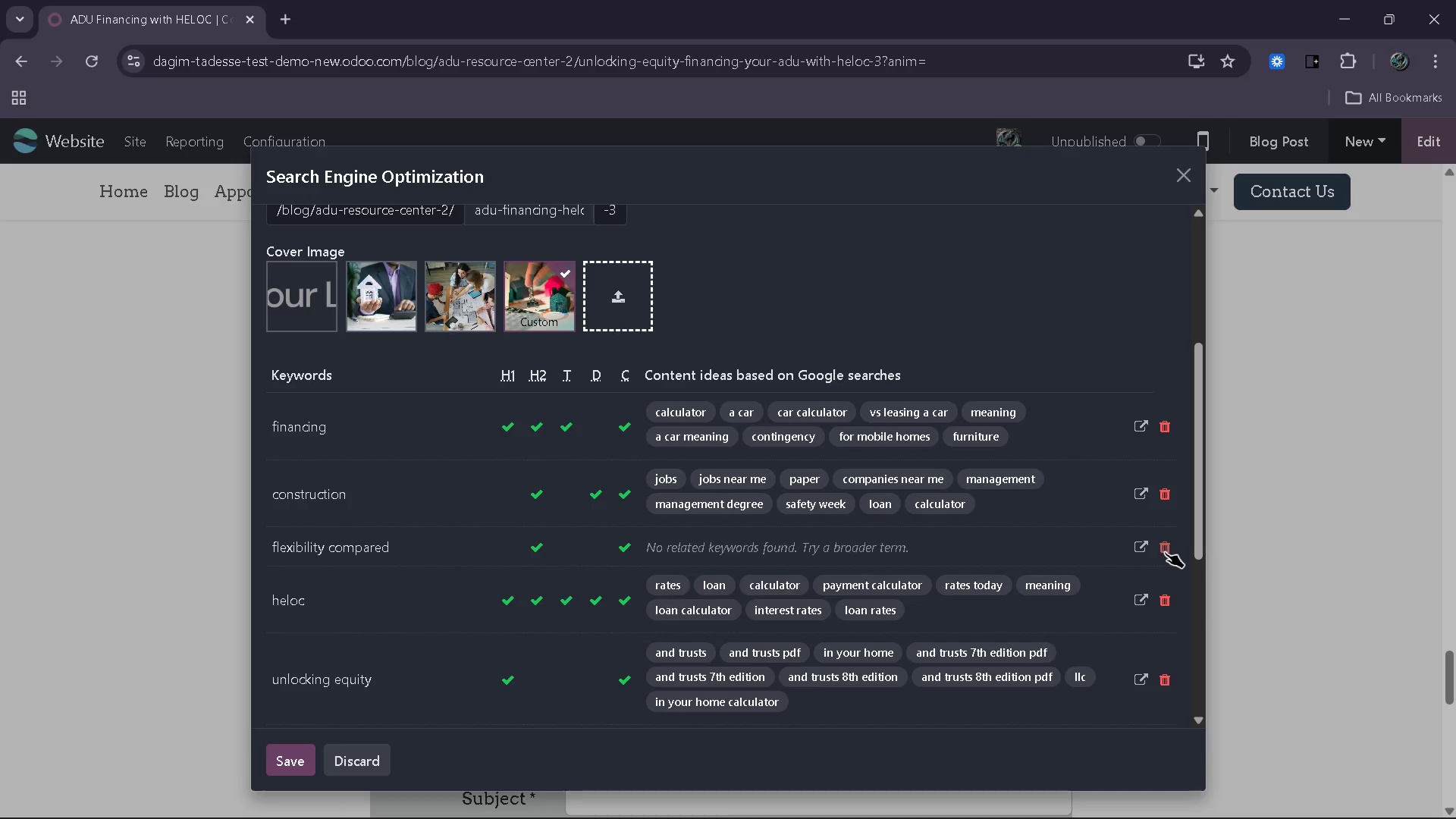 
left_click([1165, 552])
 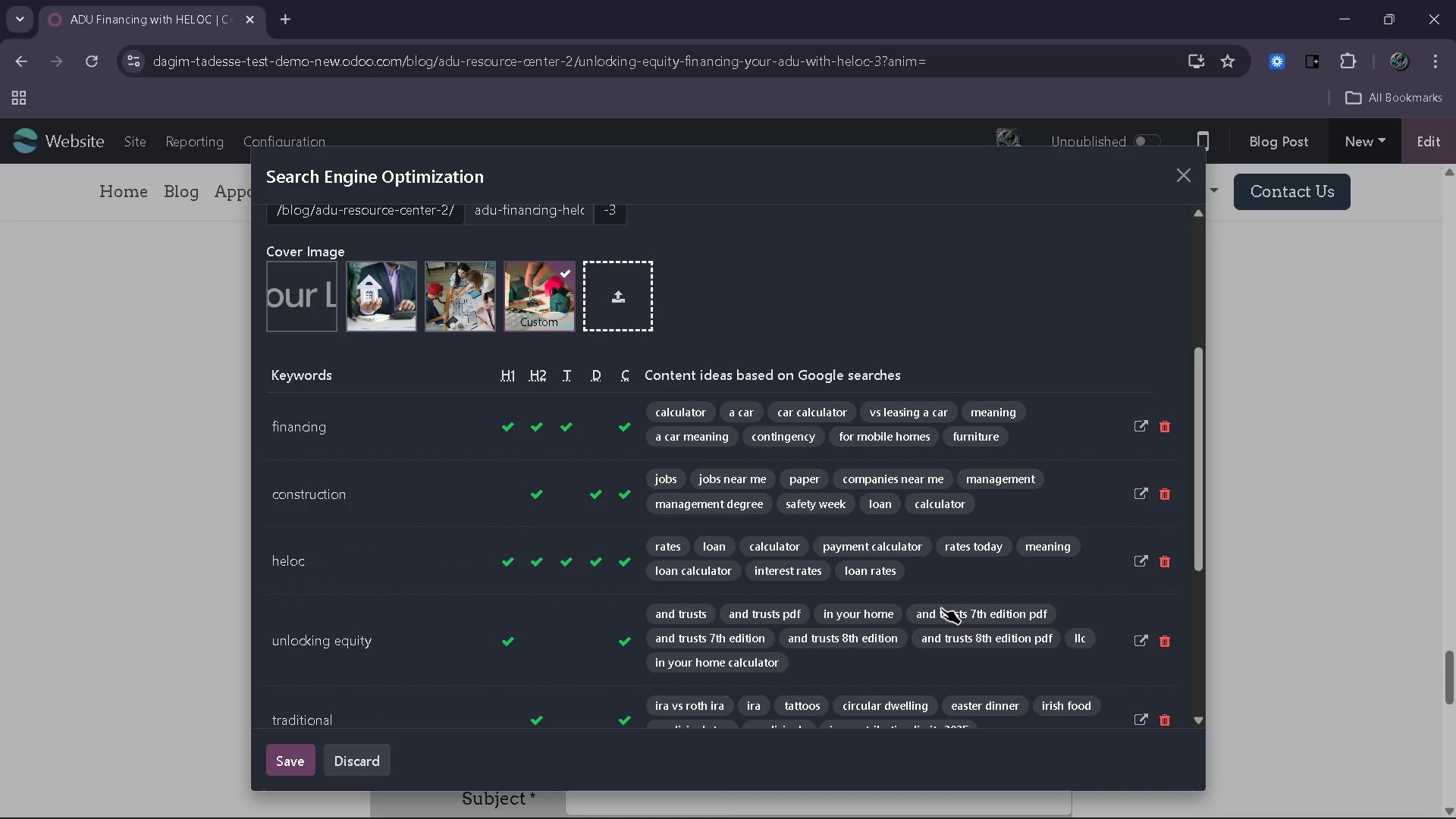 
scroll: coordinate [941, 608], scroll_direction: down, amount: 2.0
 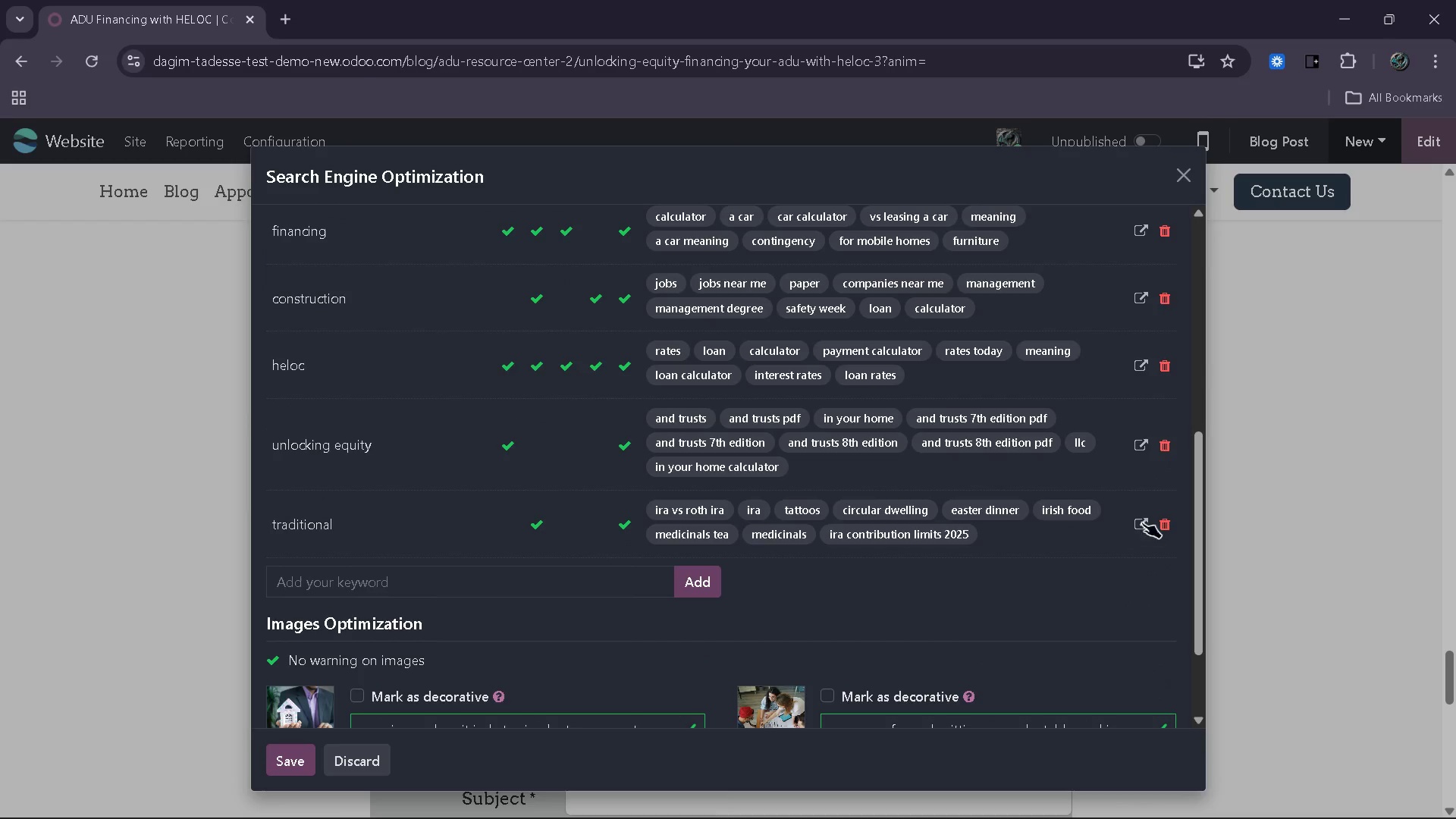 
left_click([1159, 518])
 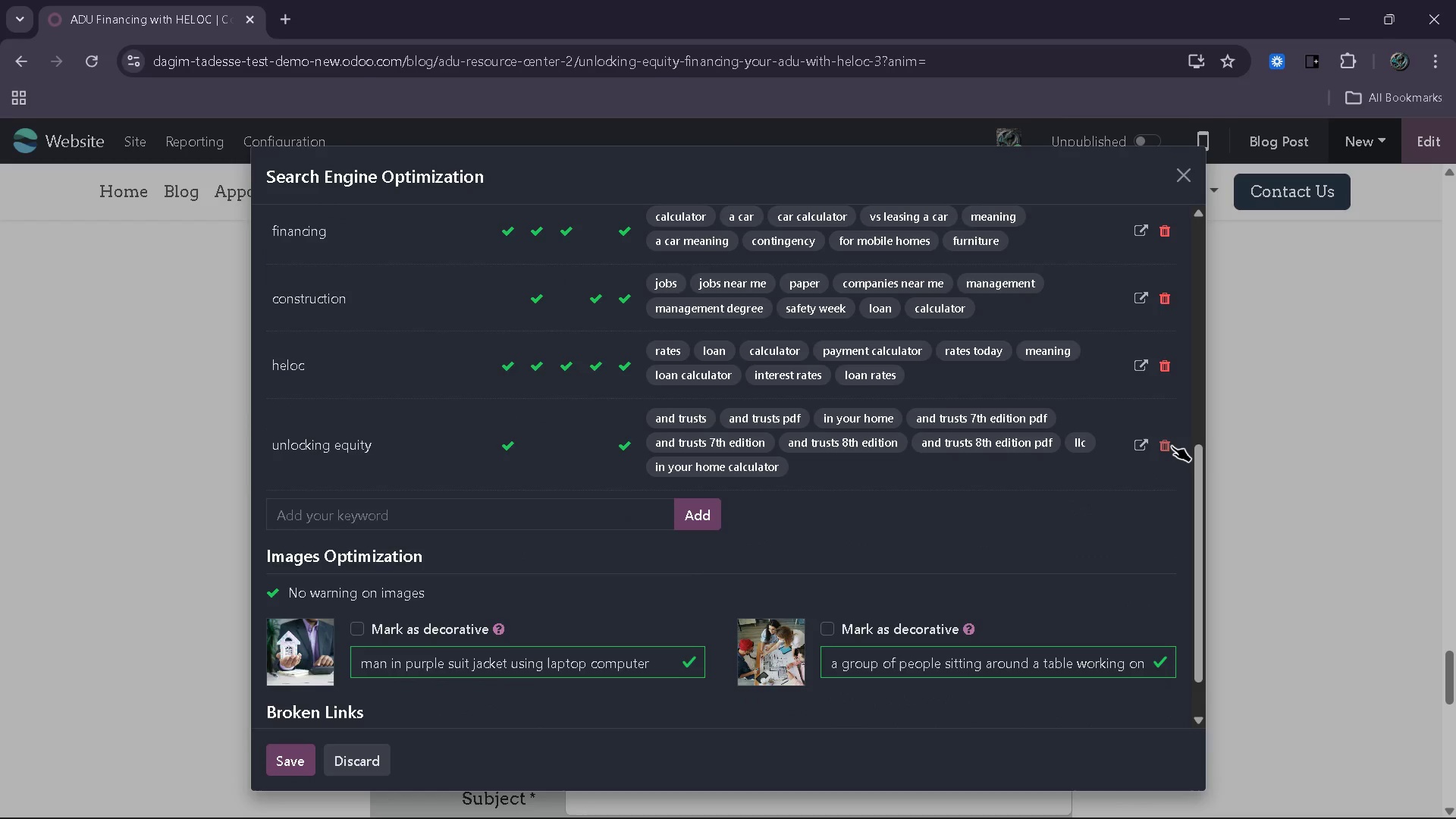 
left_click([1172, 446])
 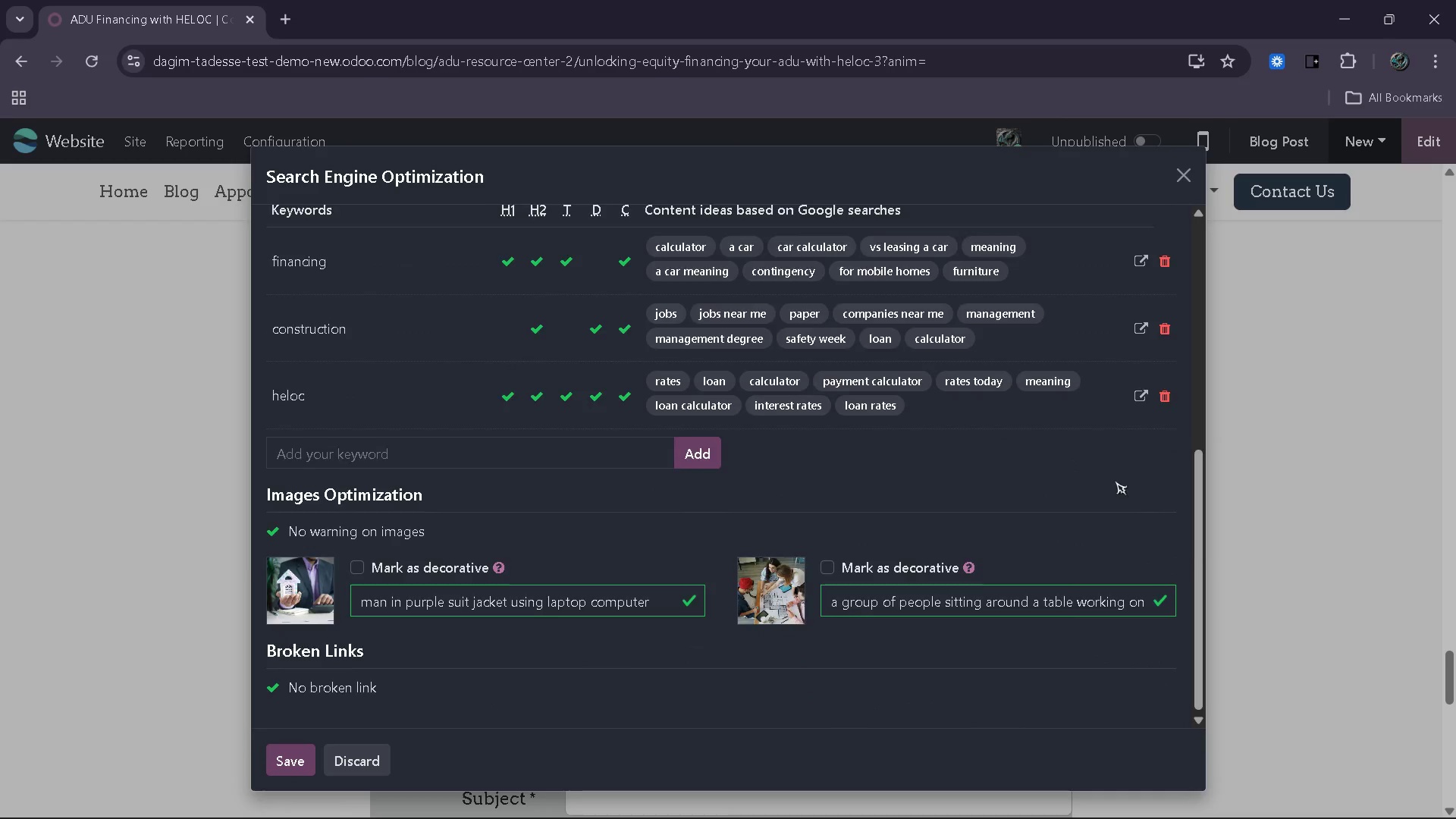 
scroll: coordinate [1115, 481], scroll_direction: up, amount: 3.0
 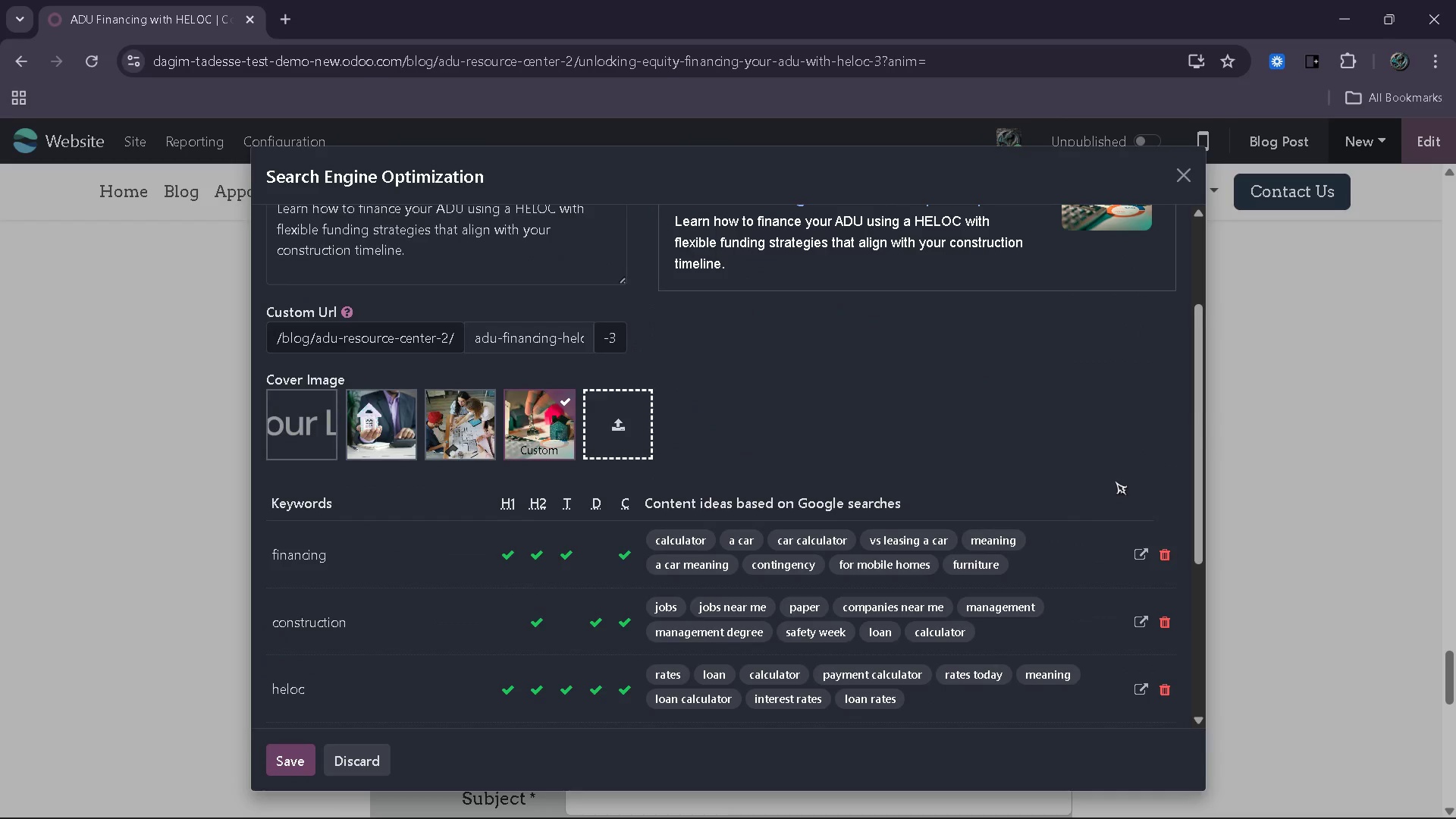 
scroll: coordinate [482, 616], scroll_direction: down, amount: 5.0
 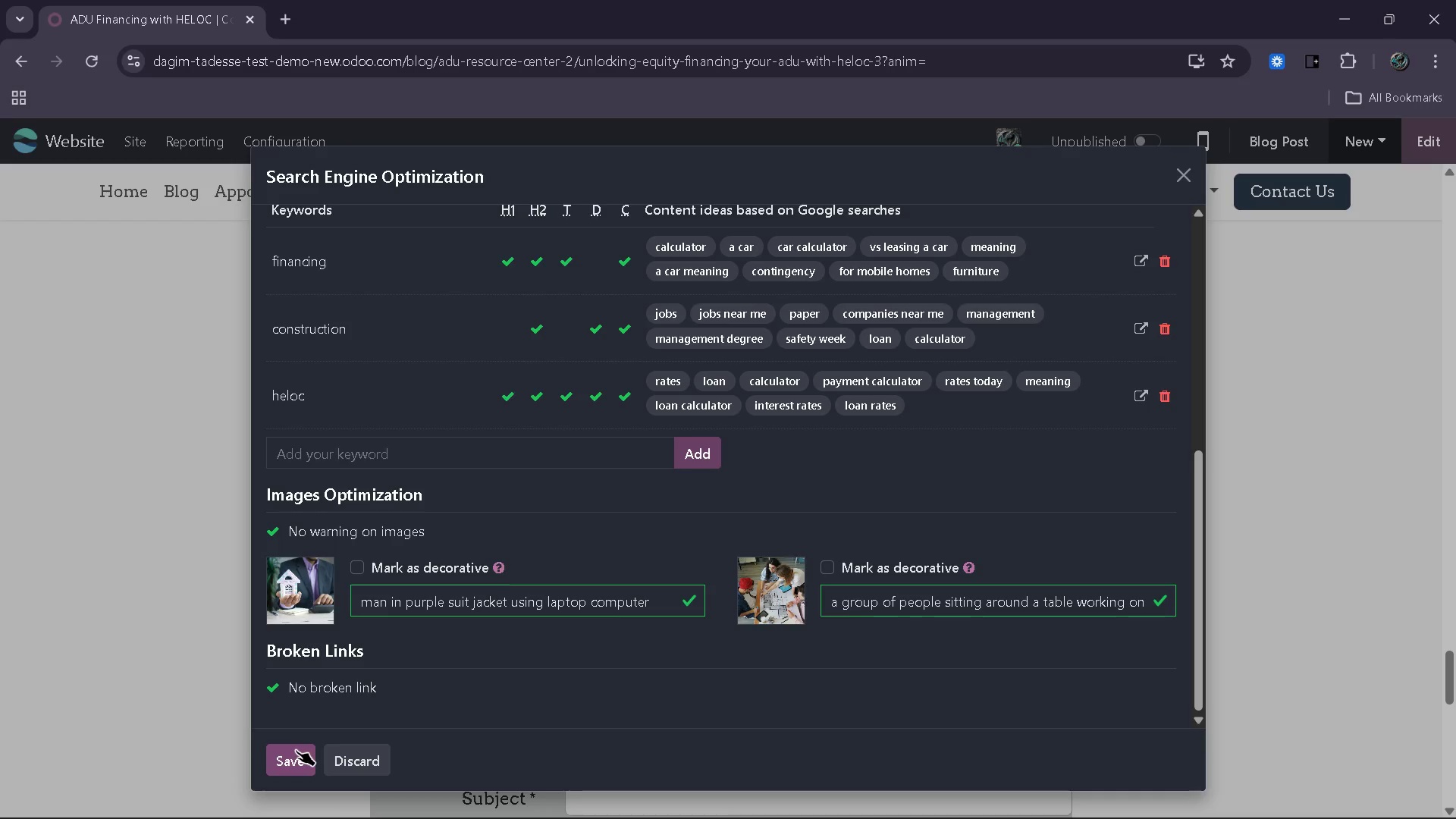 
left_click([296, 750])
 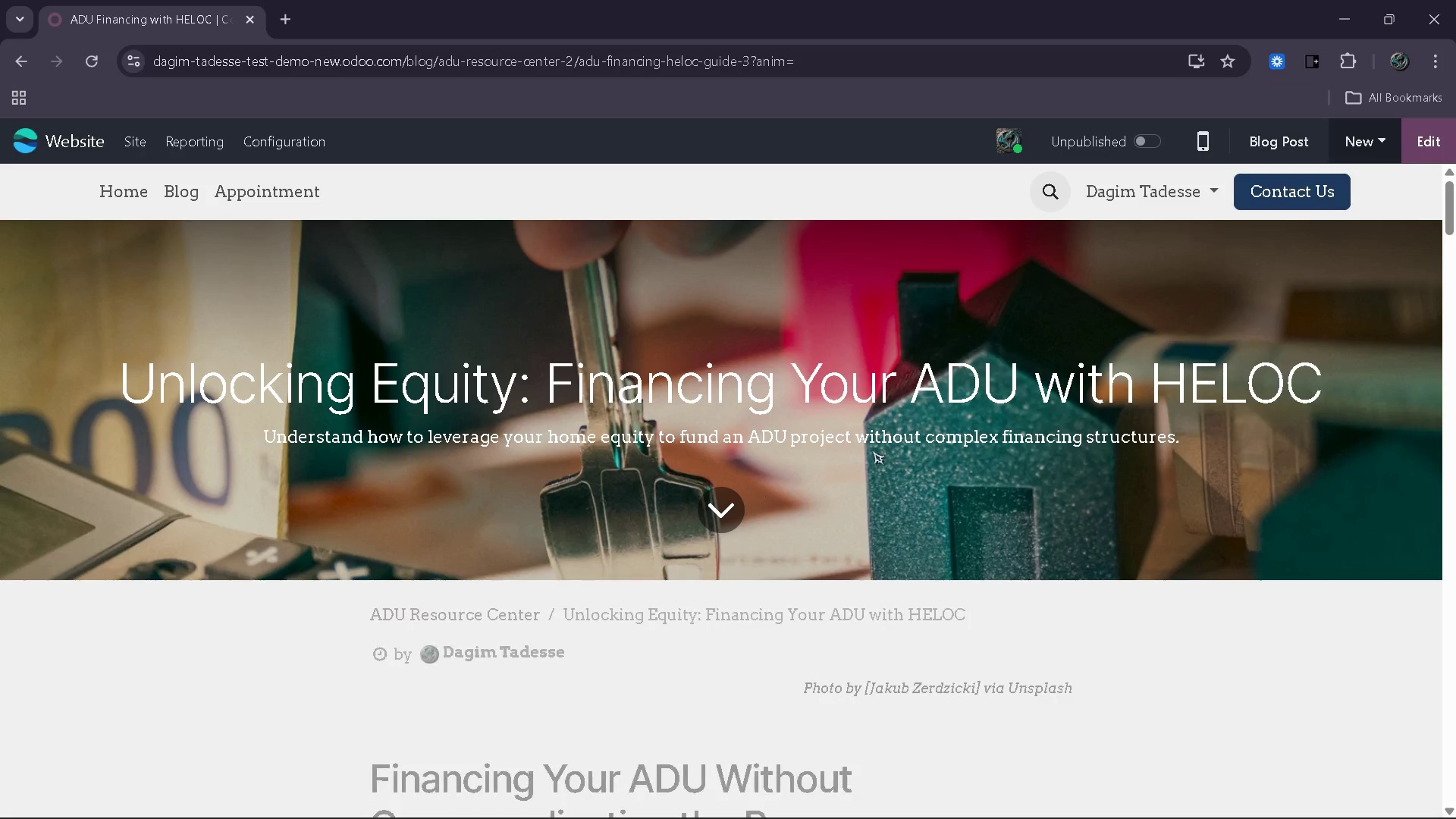 
left_click([1132, 143])
 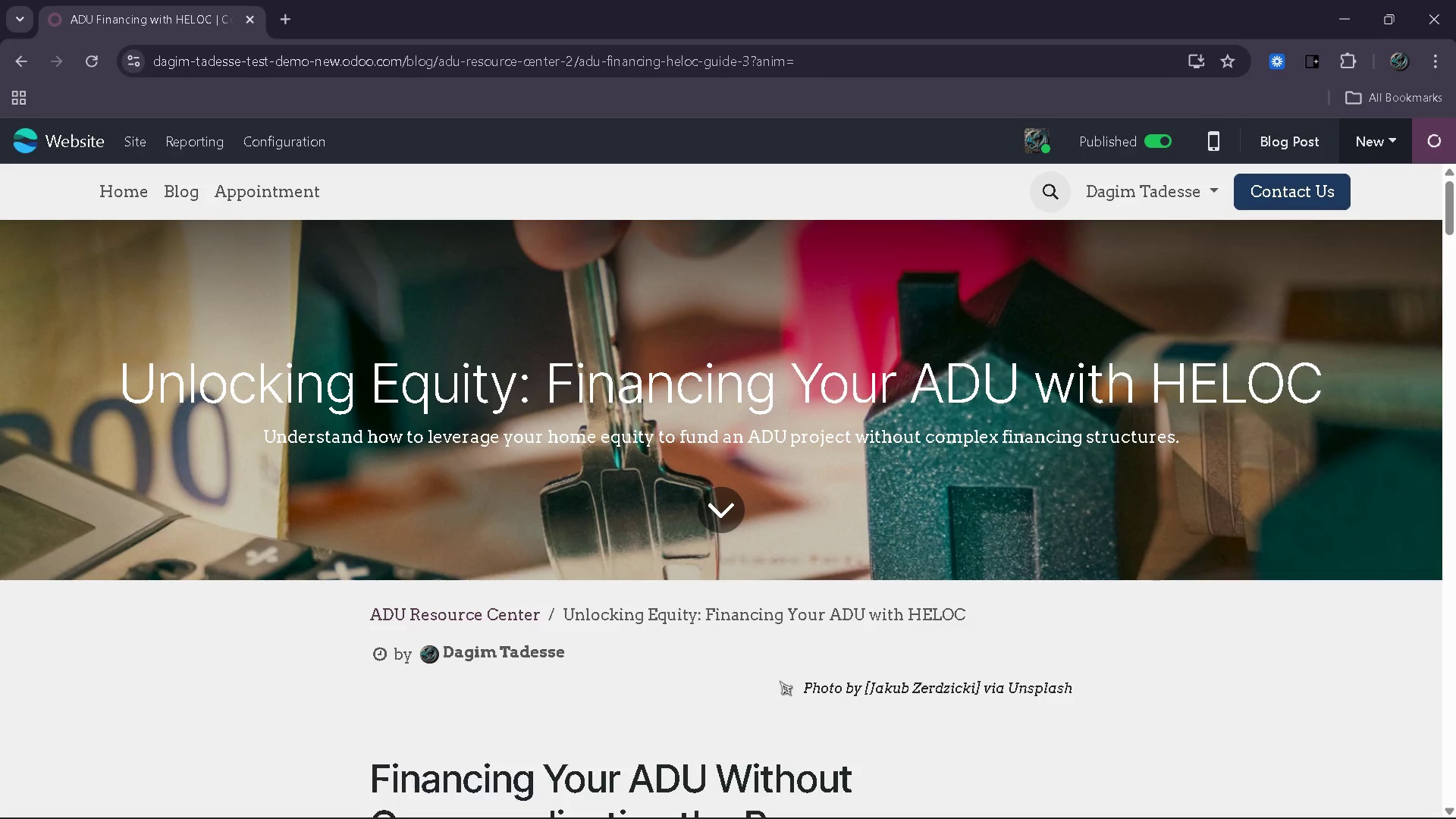 
scroll: coordinate [758, 733], scroll_direction: down, amount: 54.0
 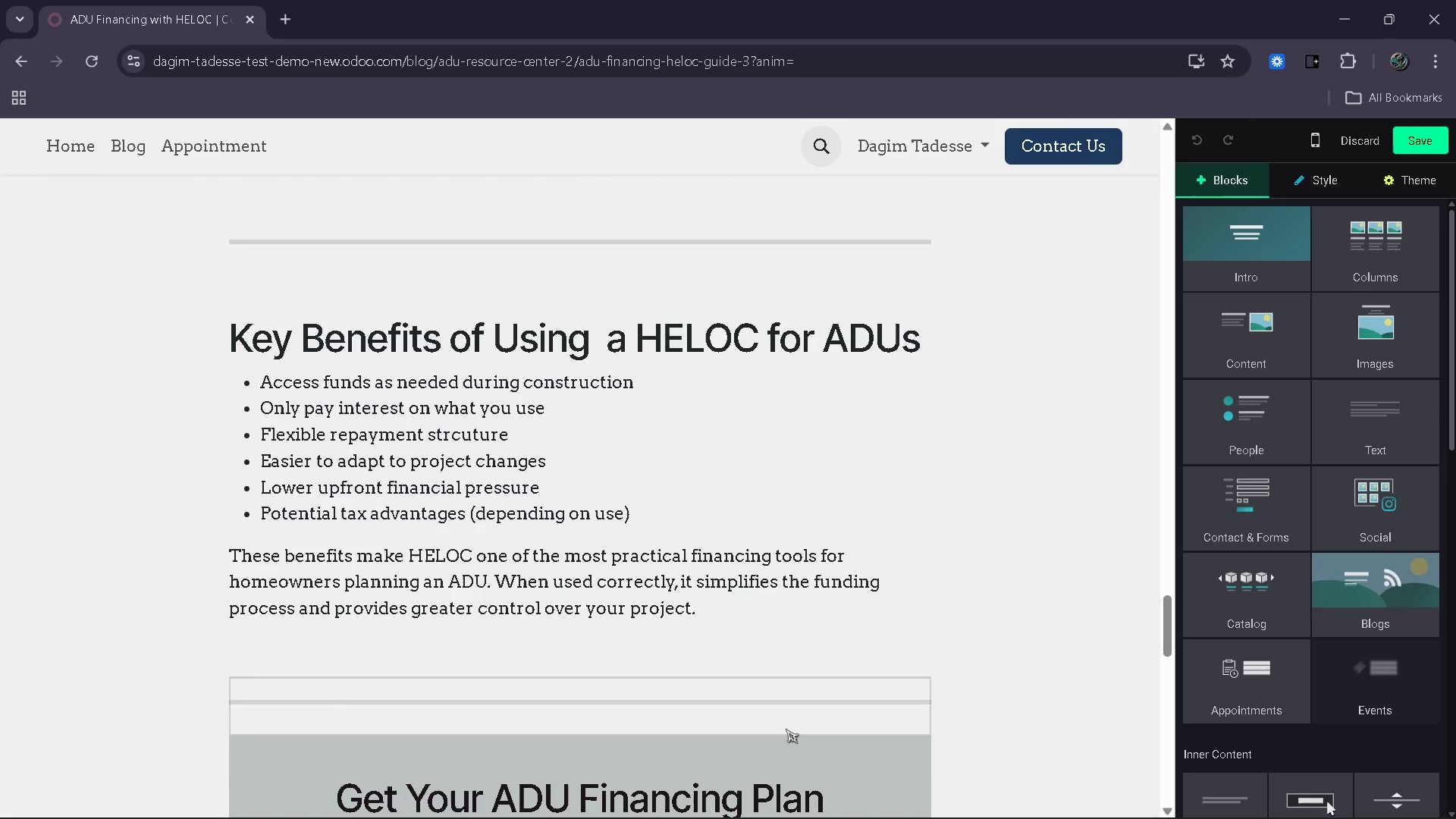 
left_click([794, 733])
 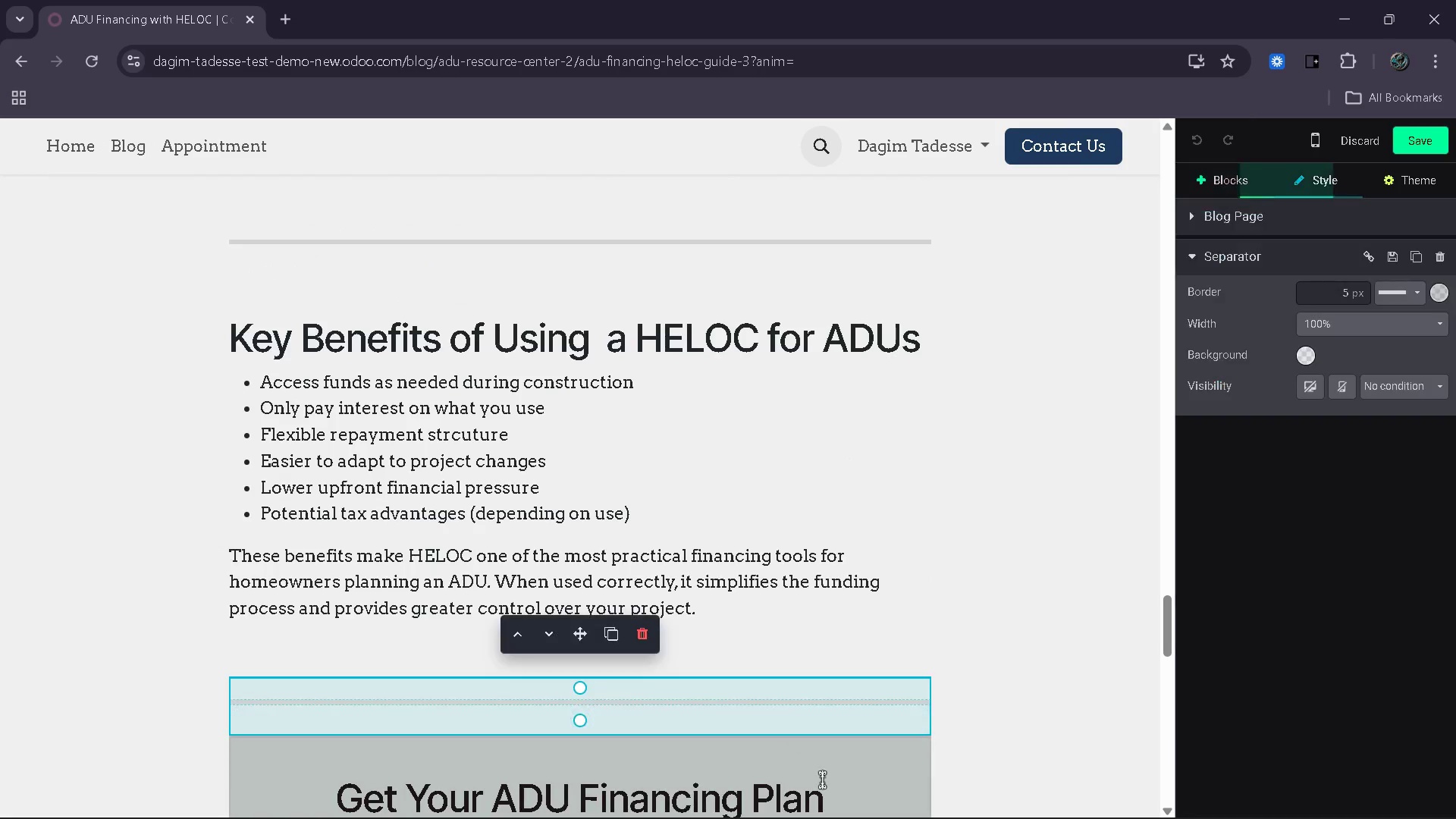 
left_click([822, 780])
 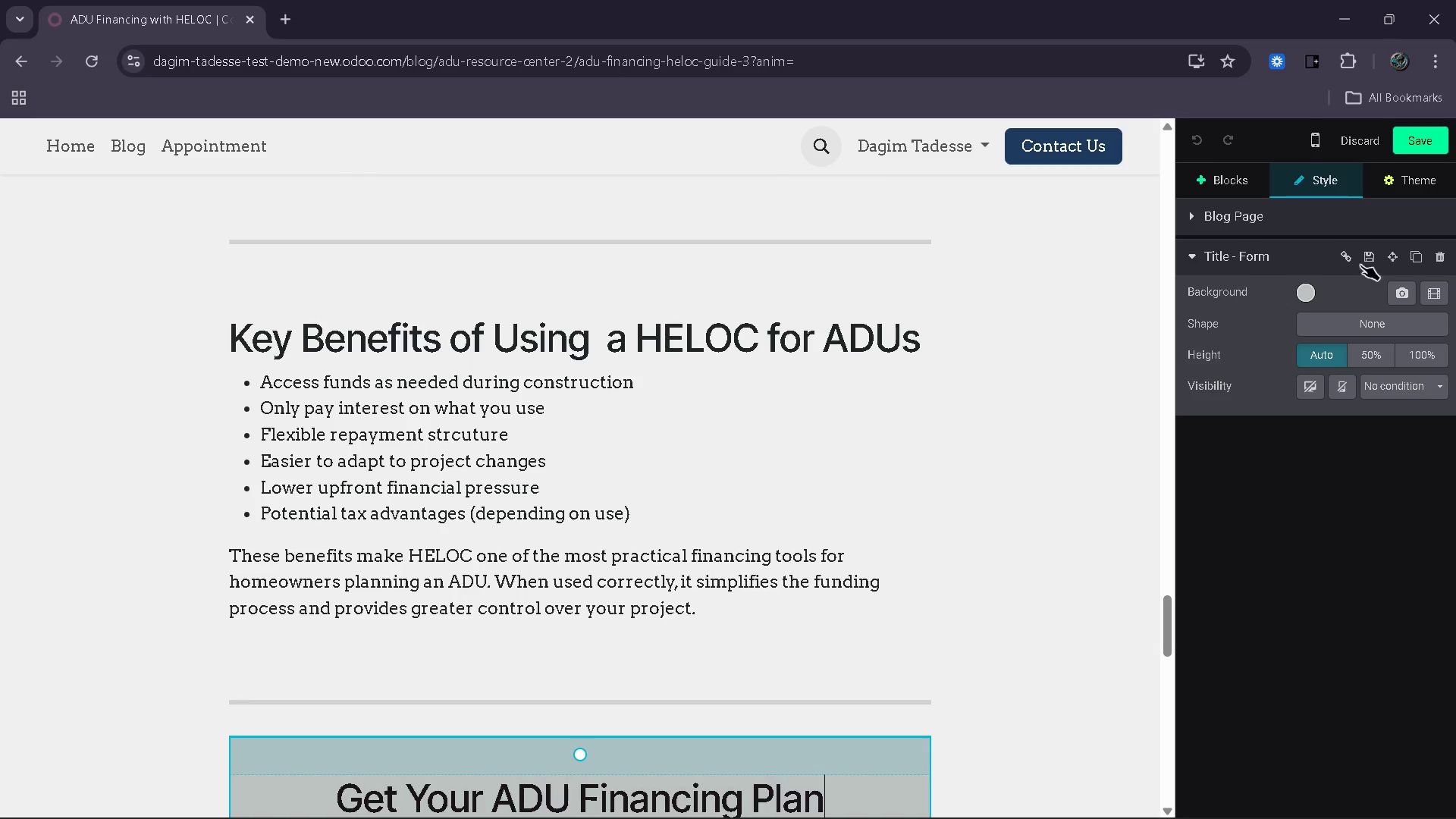 
left_click([1345, 260])
 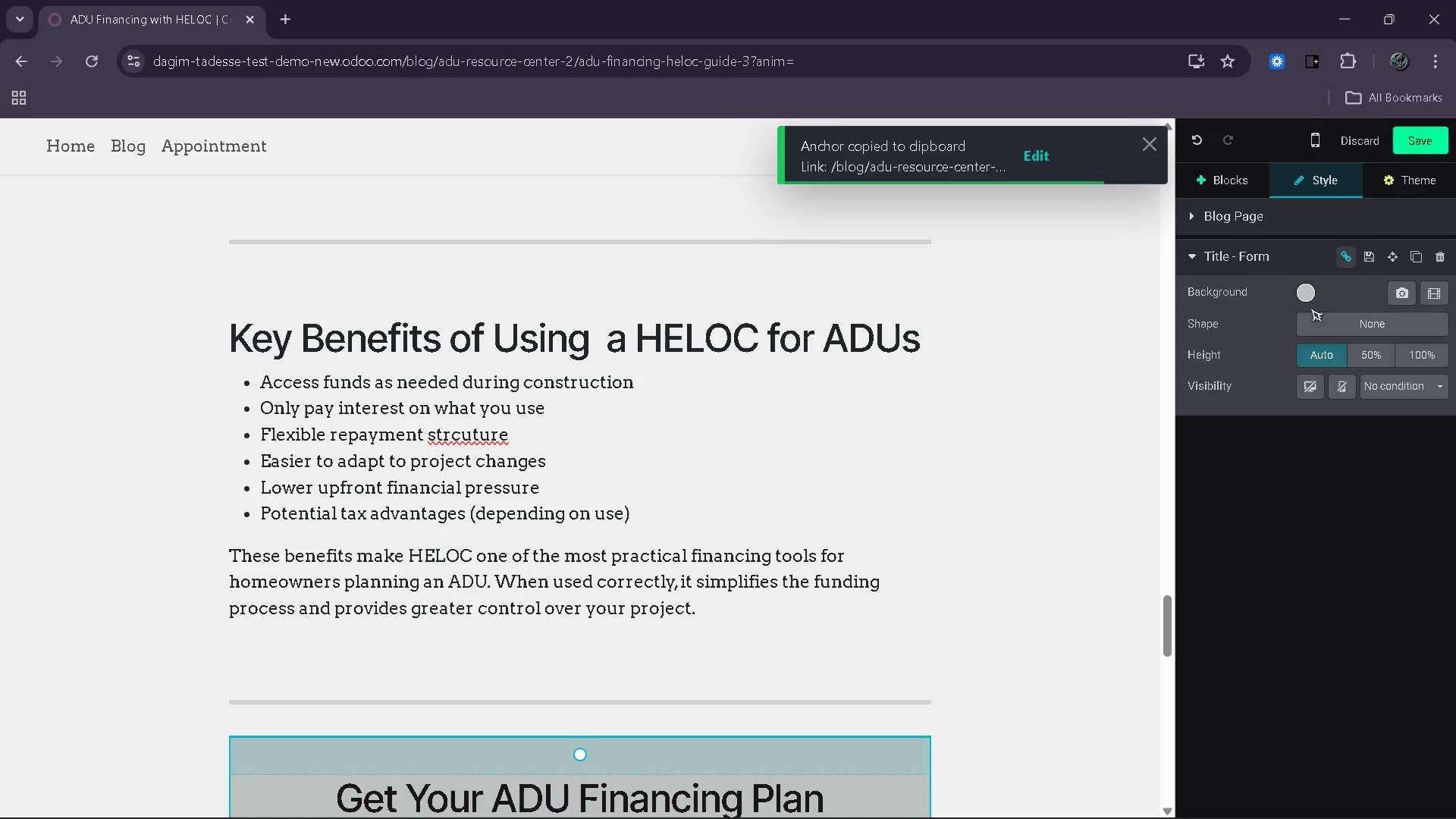 
scroll: coordinate [952, 585], scroll_direction: down, amount: 3.0
 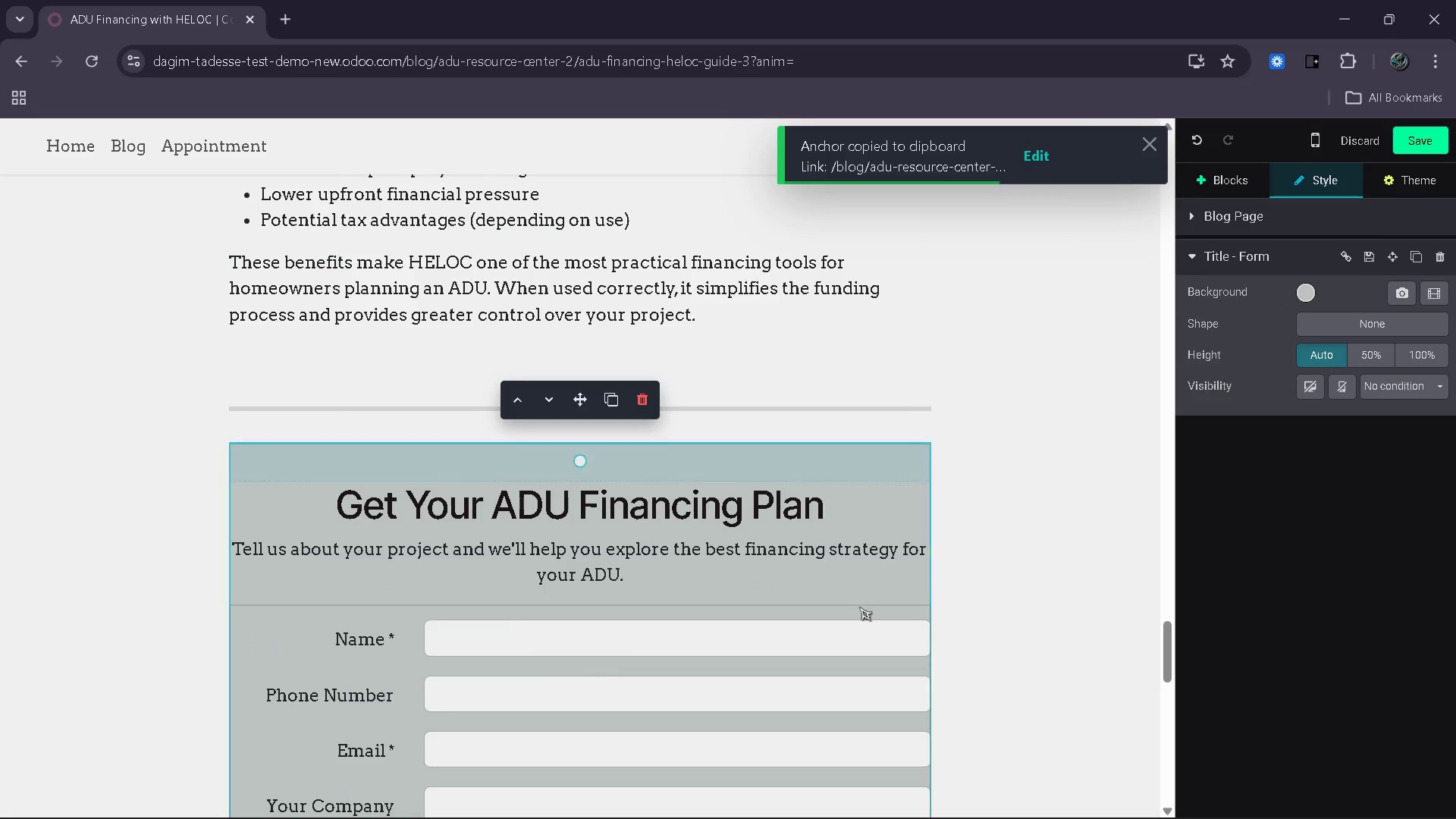 
double_click([859, 607])
 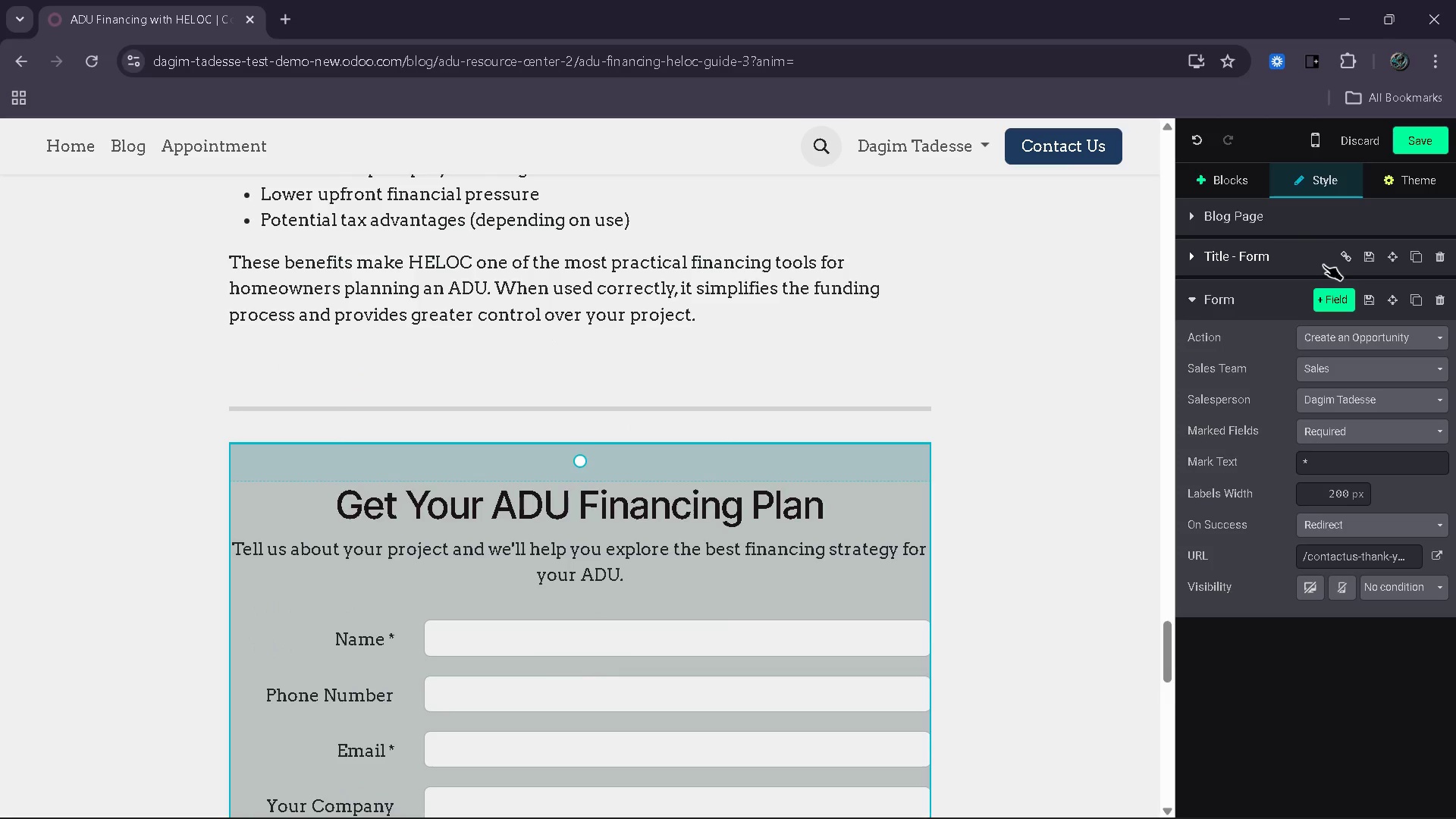 
double_click([1351, 255])
 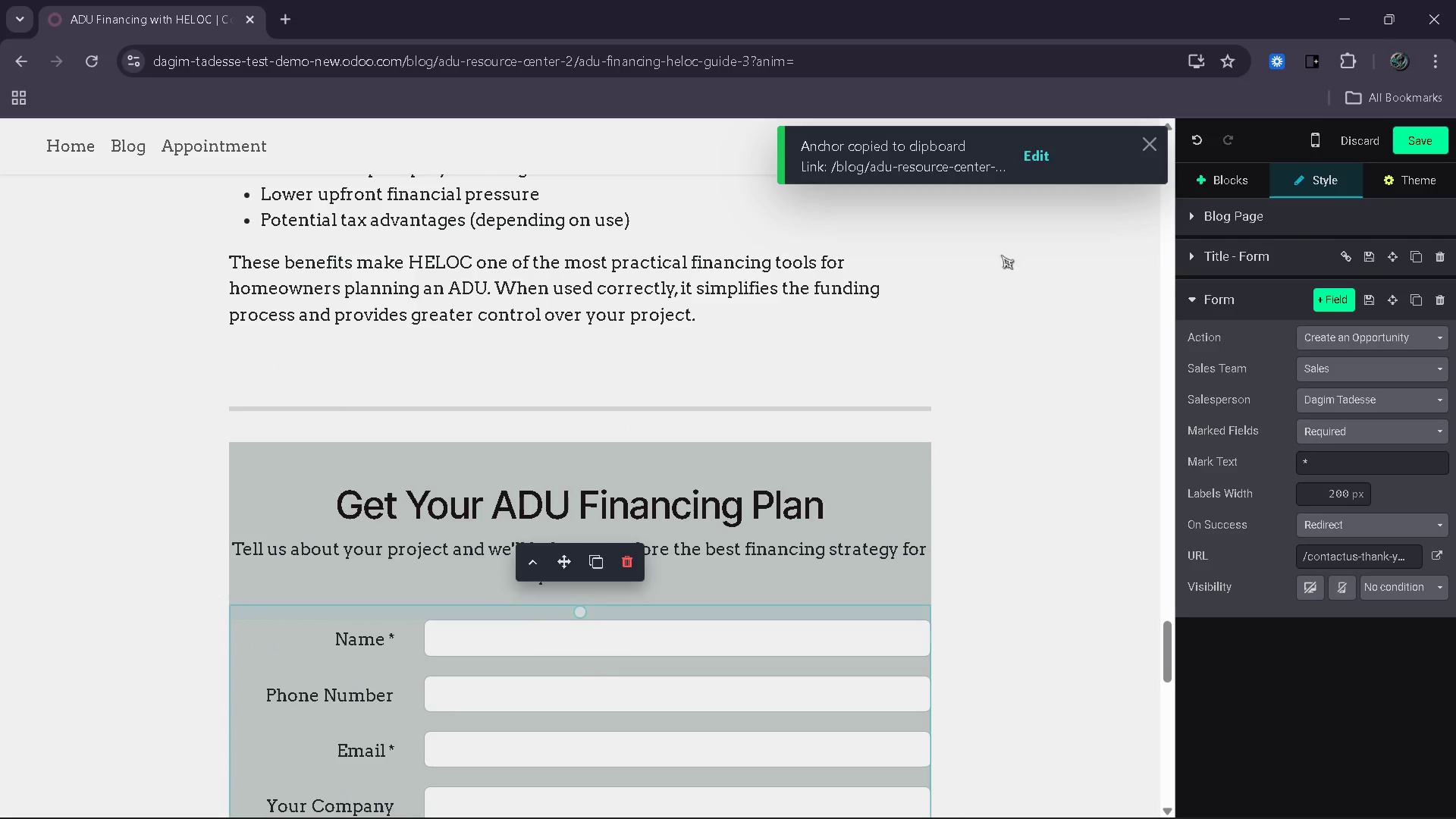 
scroll: coordinate [982, 642], scroll_direction: up, amount: 22.0
 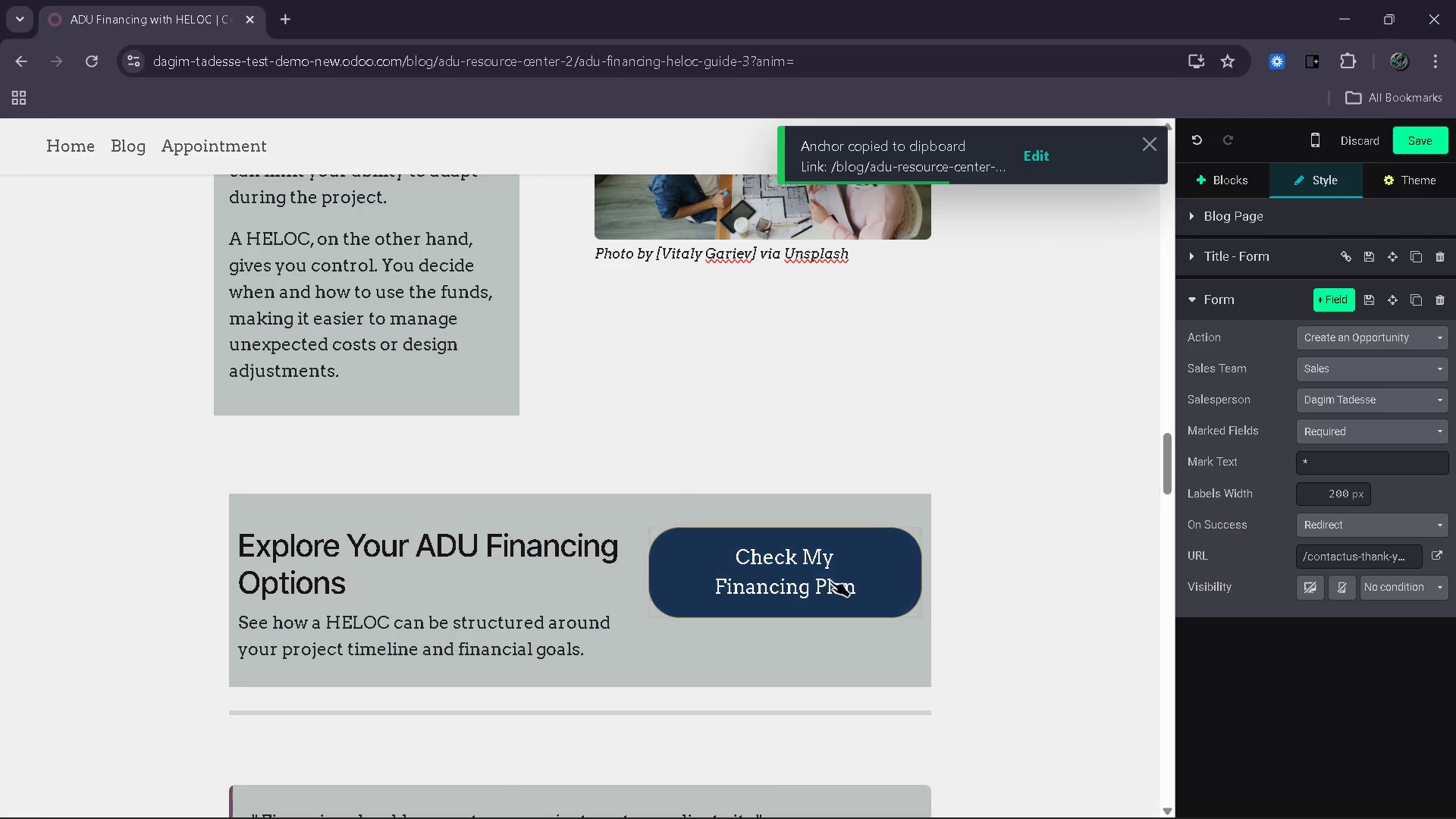 
left_click([830, 581])
 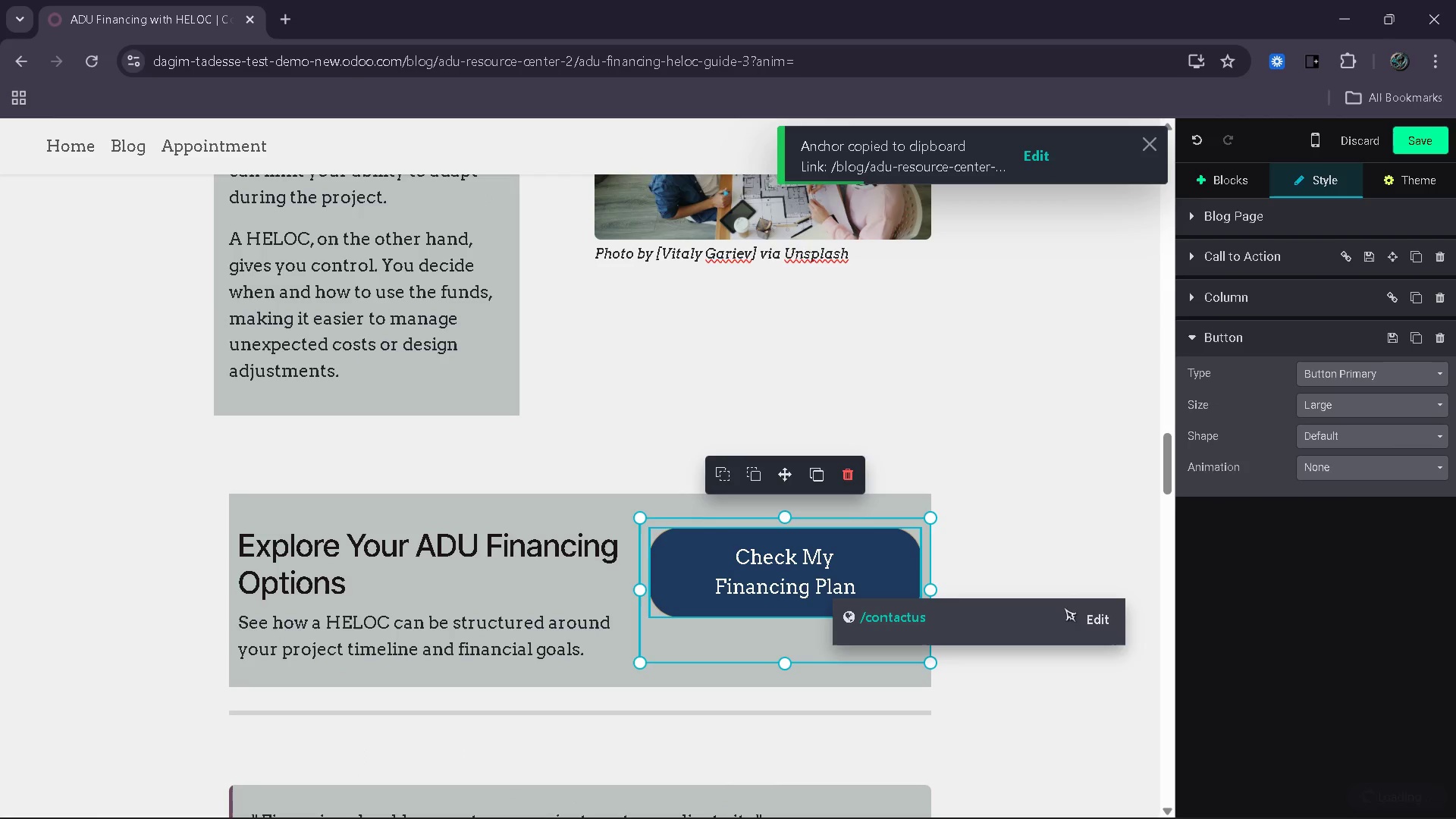 
left_click([1090, 622])
 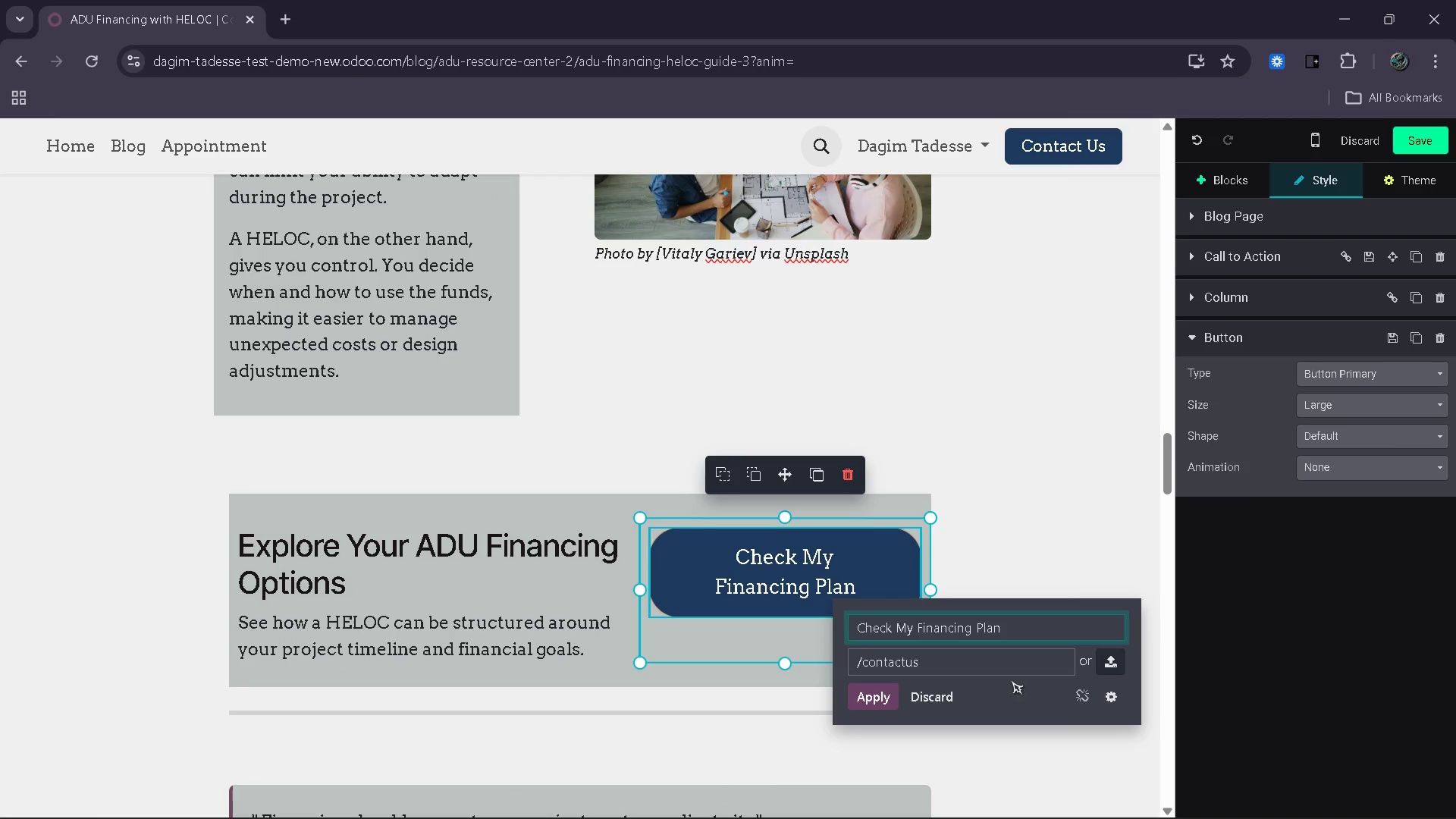 
left_click([1006, 664])
 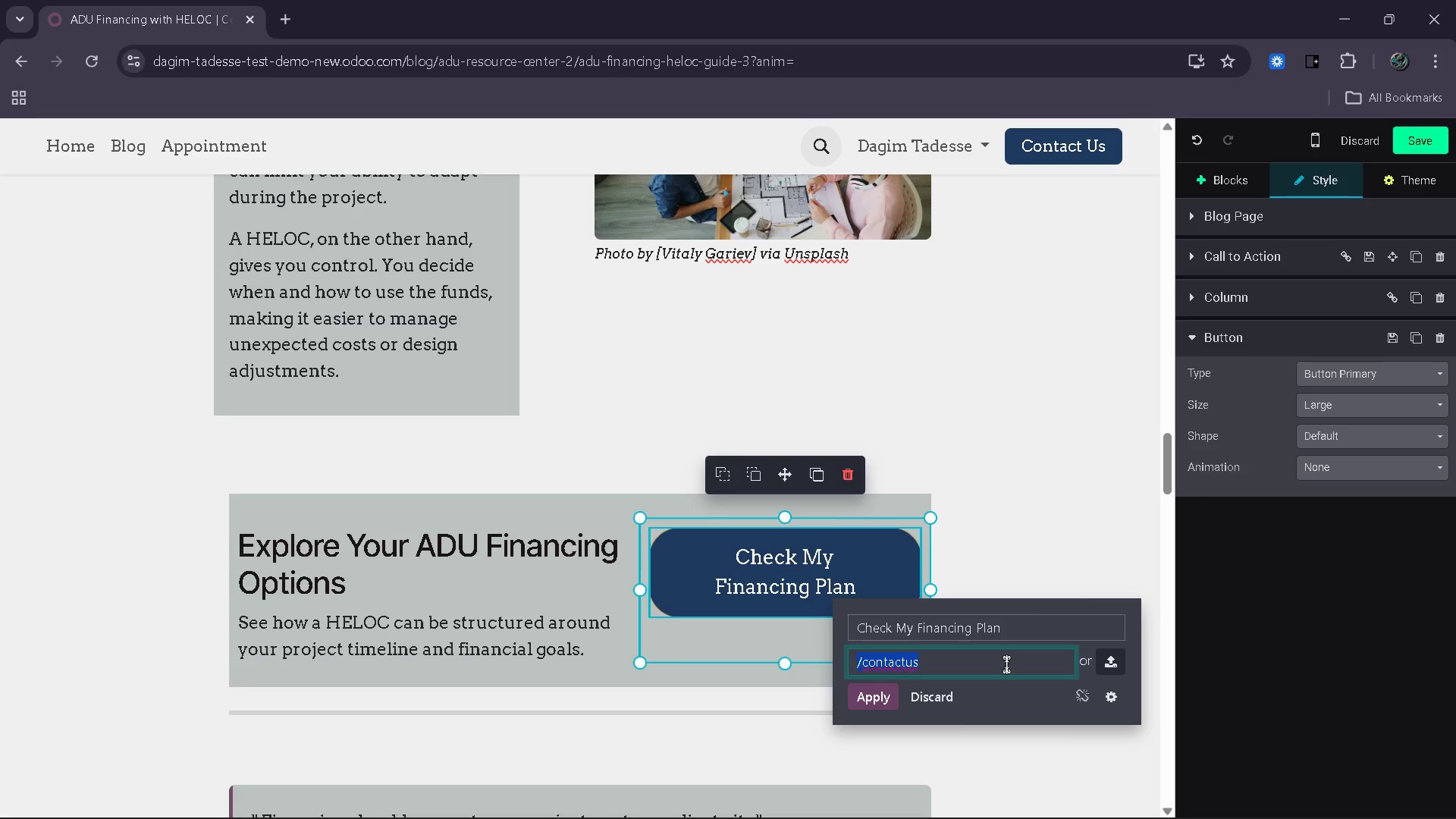 
key(Control+V)
 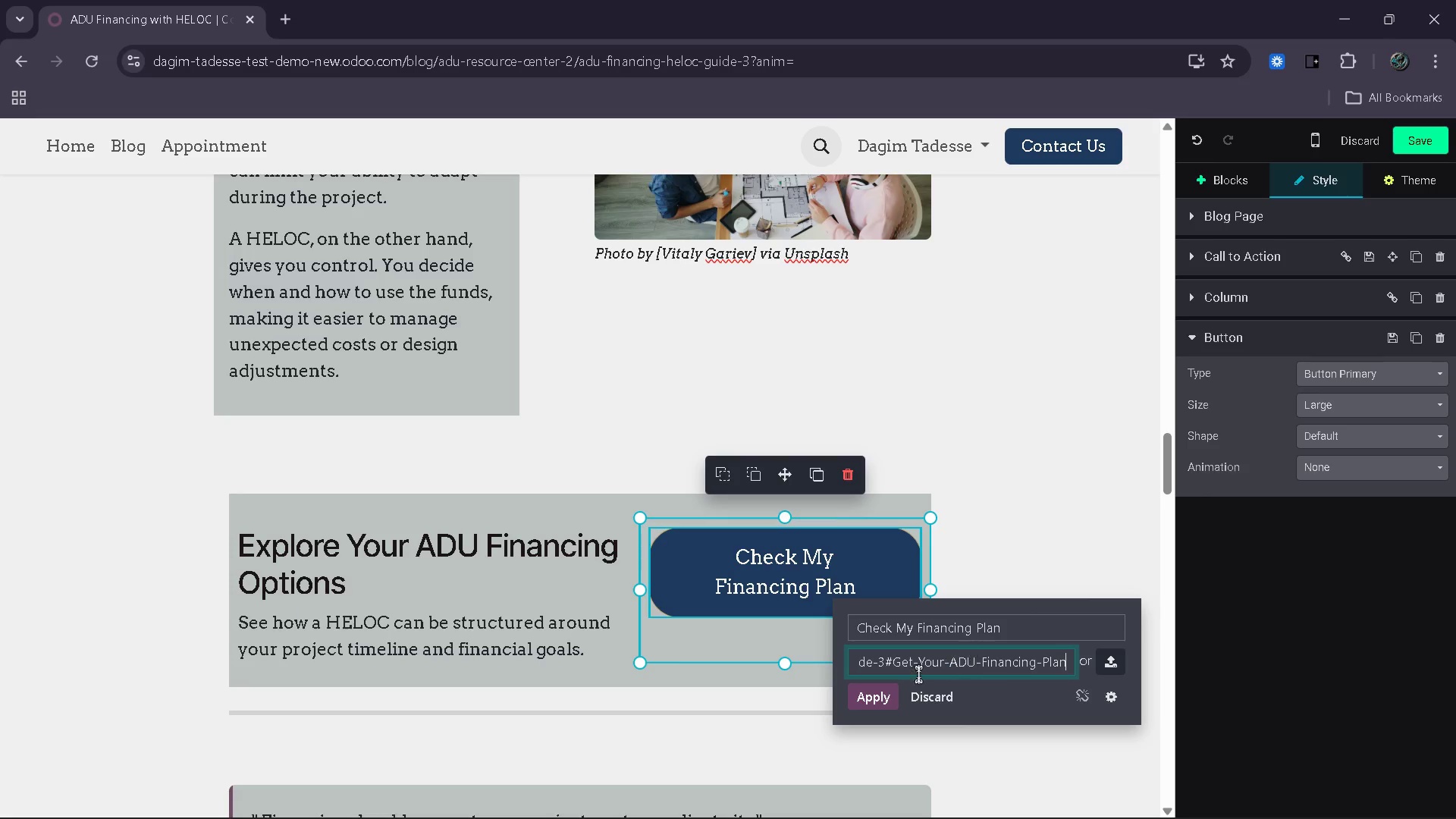 
left_click([880, 689])
 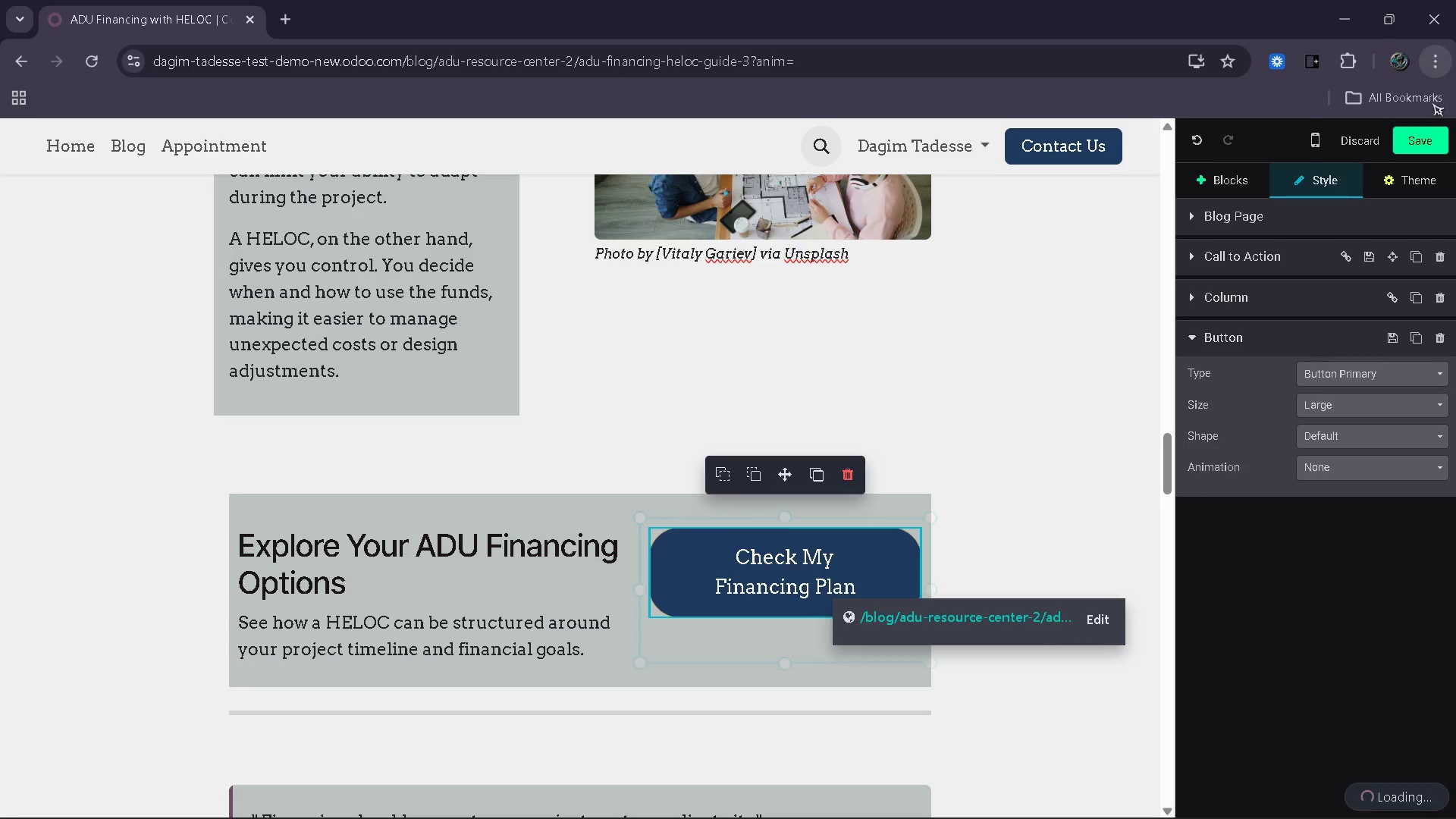 
left_click([1435, 130])
 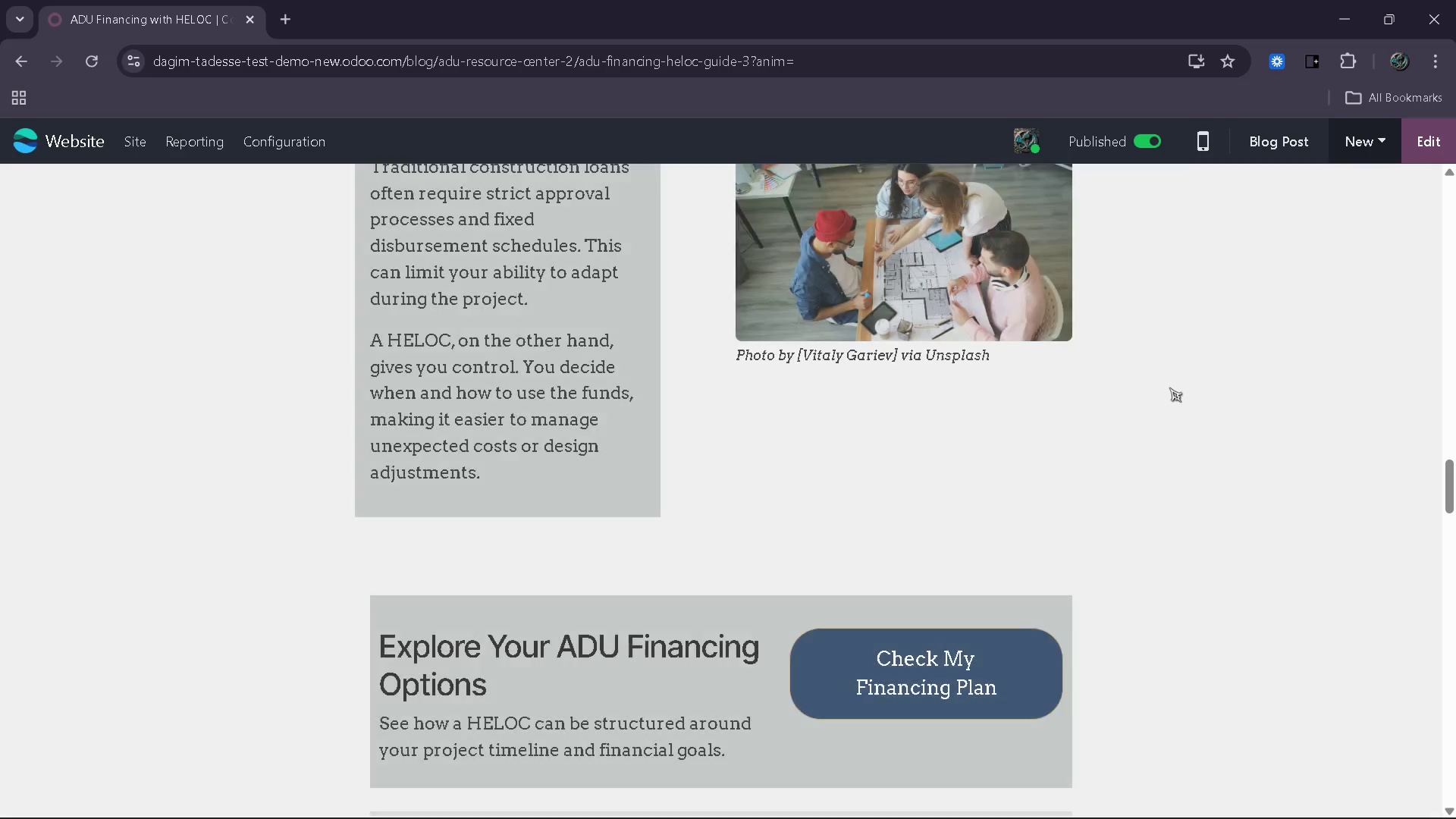 
left_click_drag(start_coordinate=[951, 679], to_coordinate=[945, 695])
 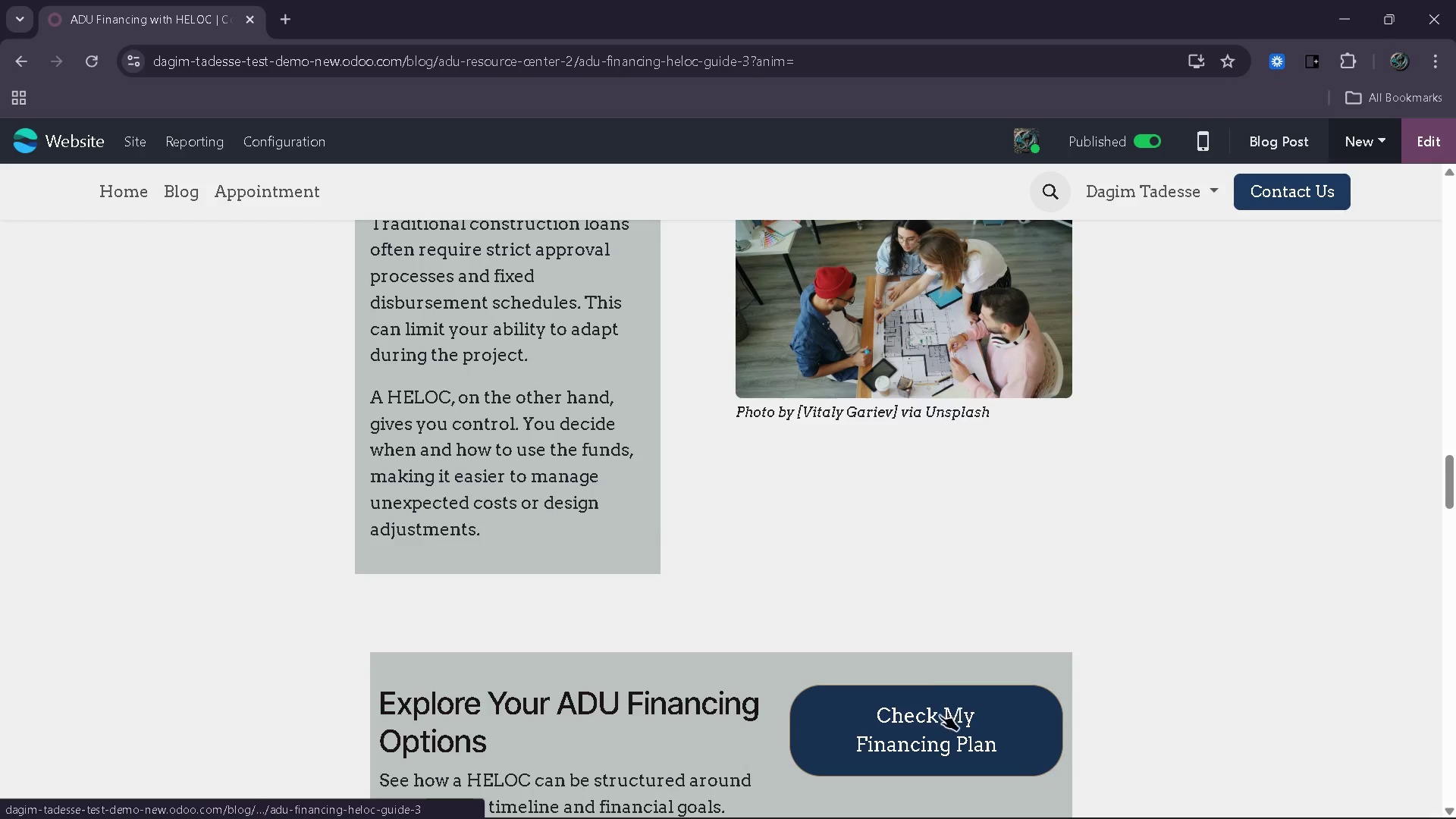 
left_click_drag(start_coordinate=[940, 720], to_coordinate=[930, 749])
 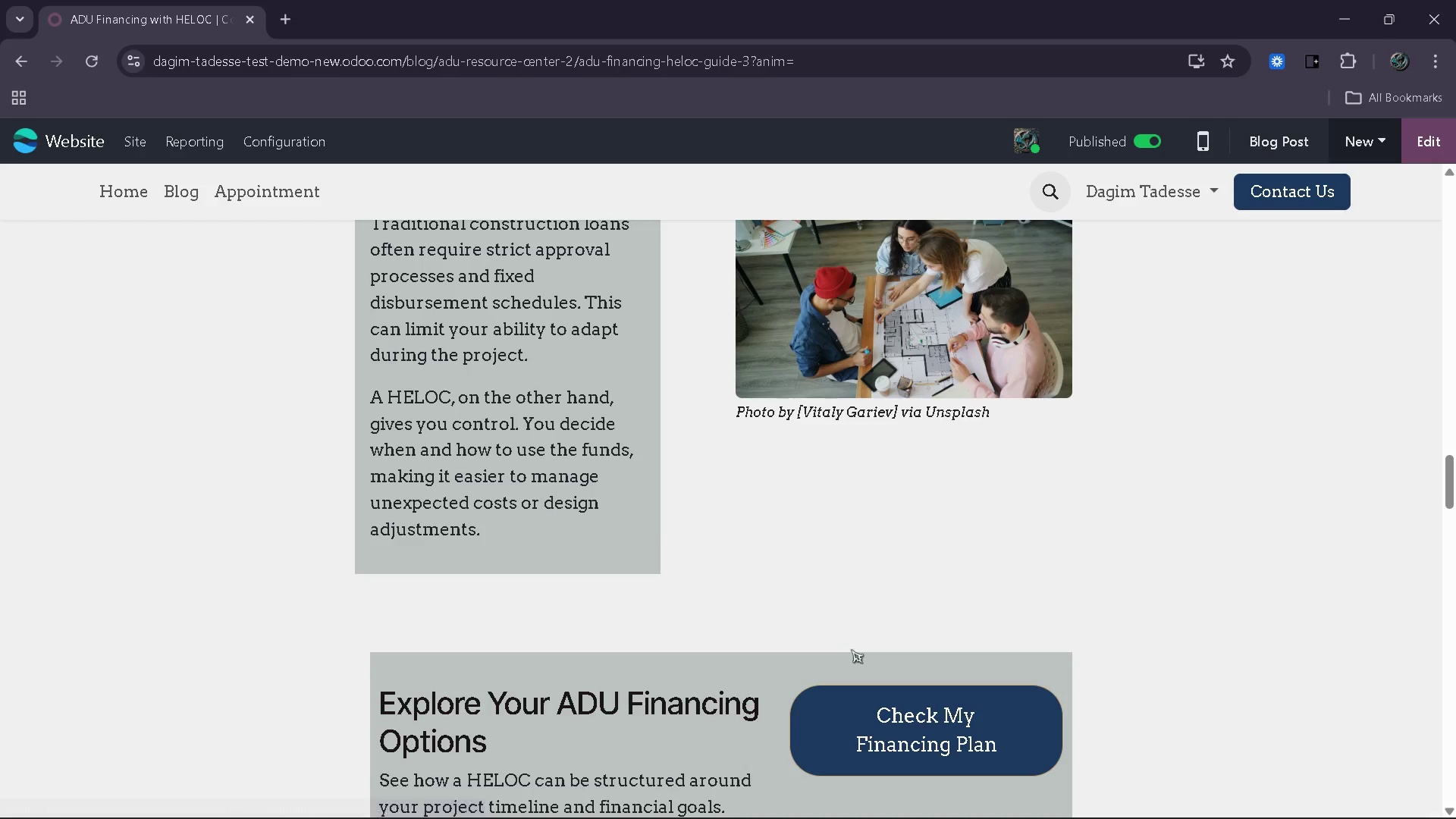 
left_click([943, 732])
 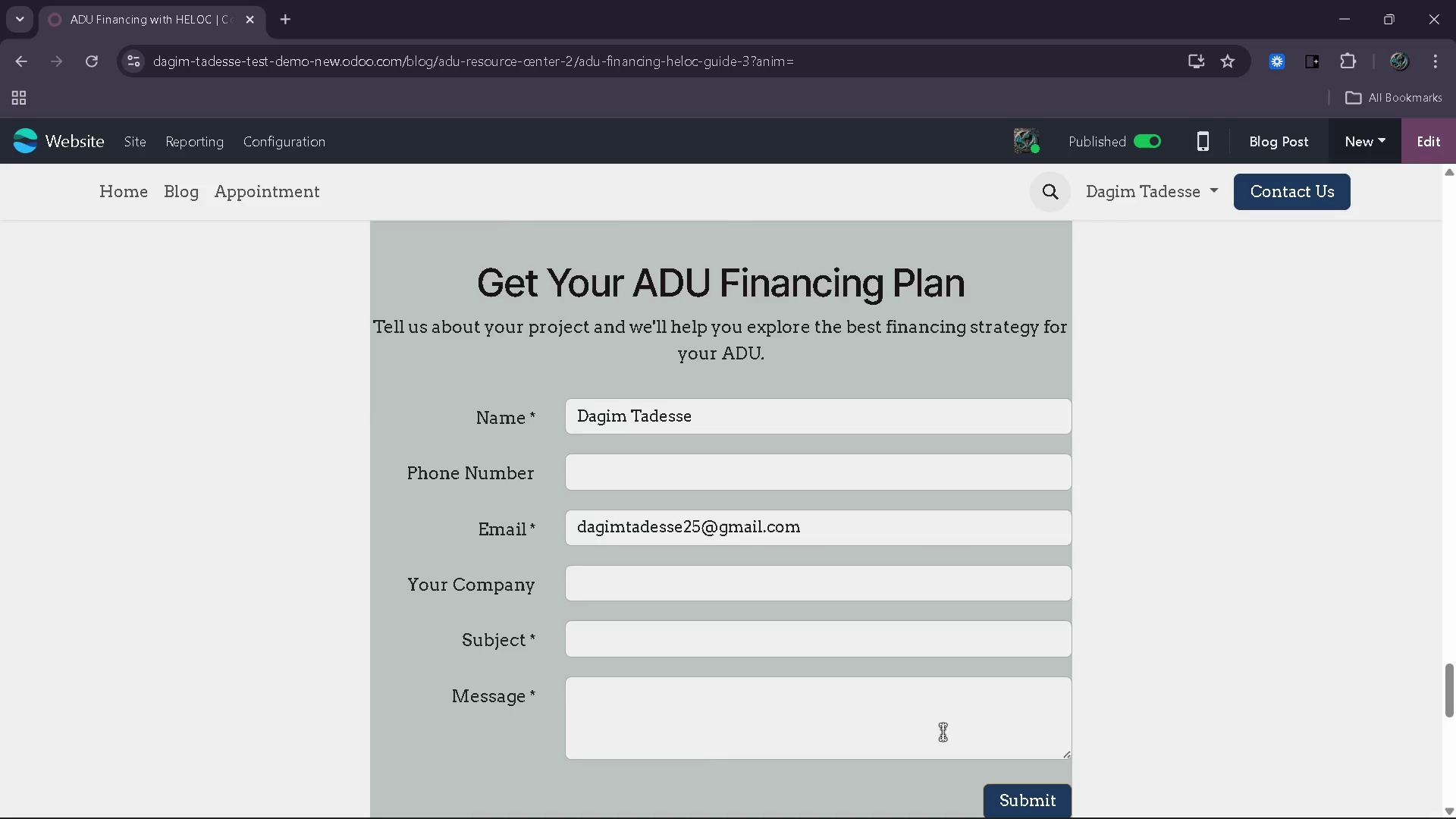 
scroll: coordinate [940, 748], scroll_direction: up, amount: 68.0
 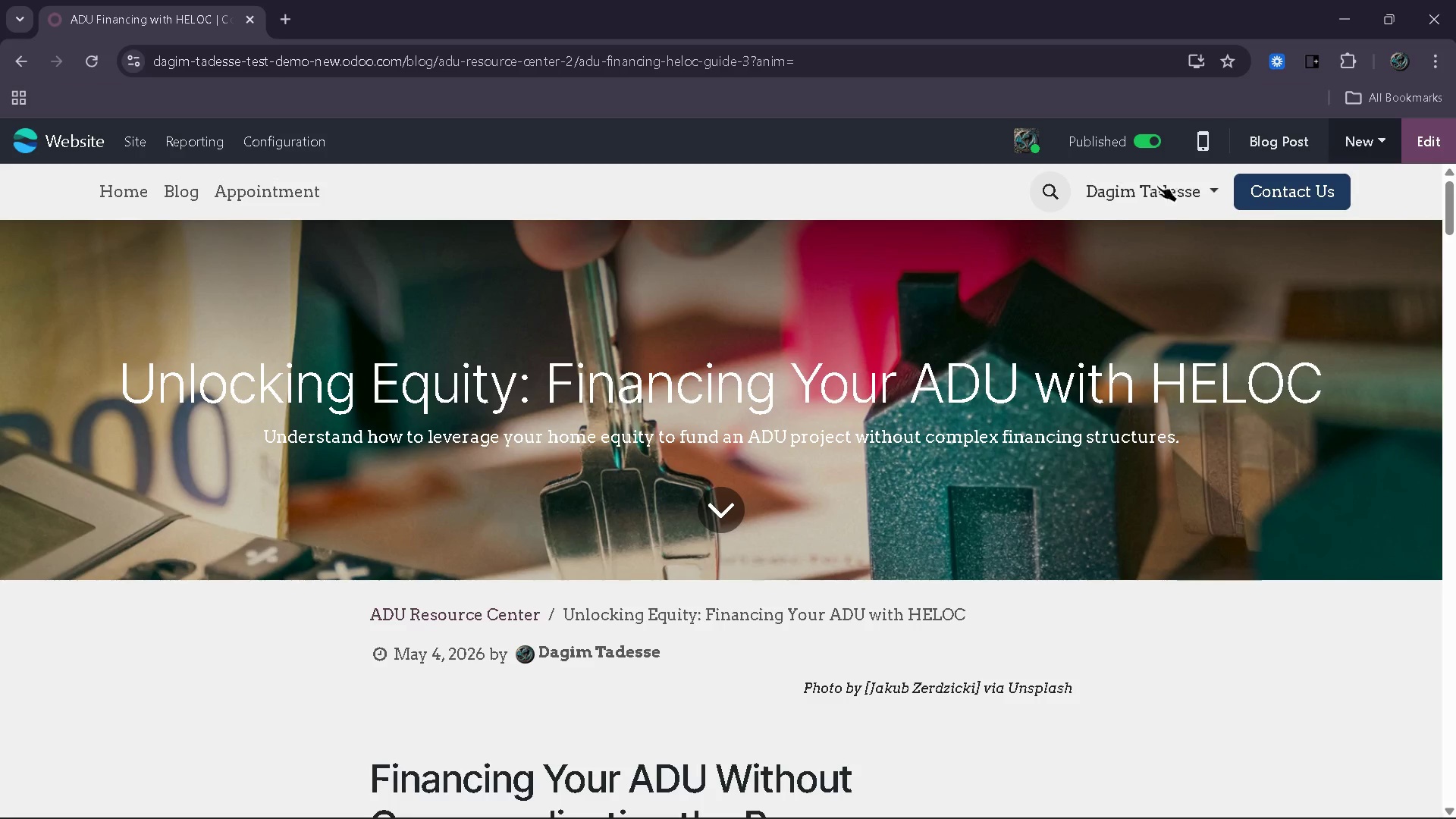 
left_click([1196, 136])
 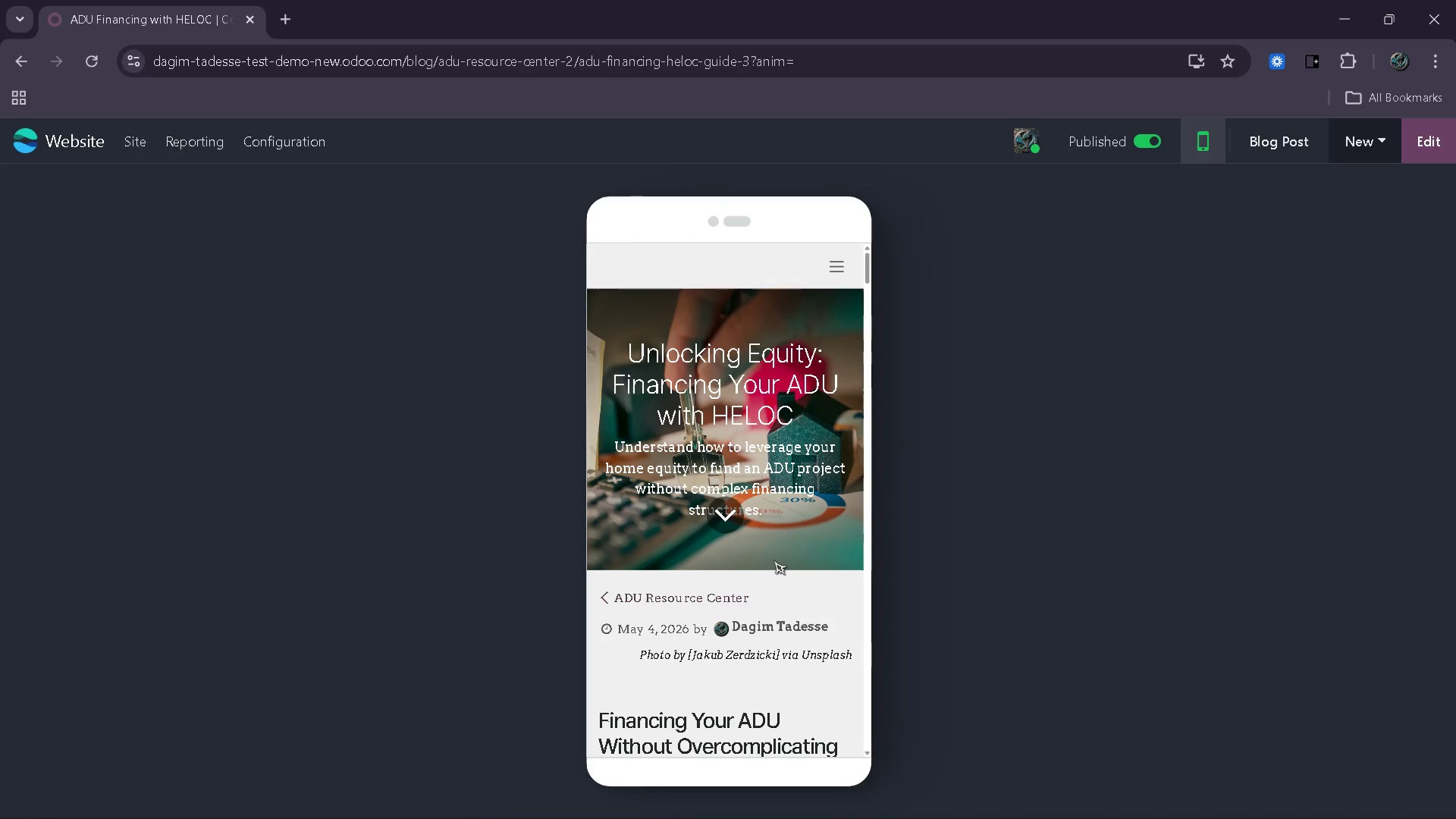 
scroll: coordinate [774, 560], scroll_direction: down, amount: 14.0
 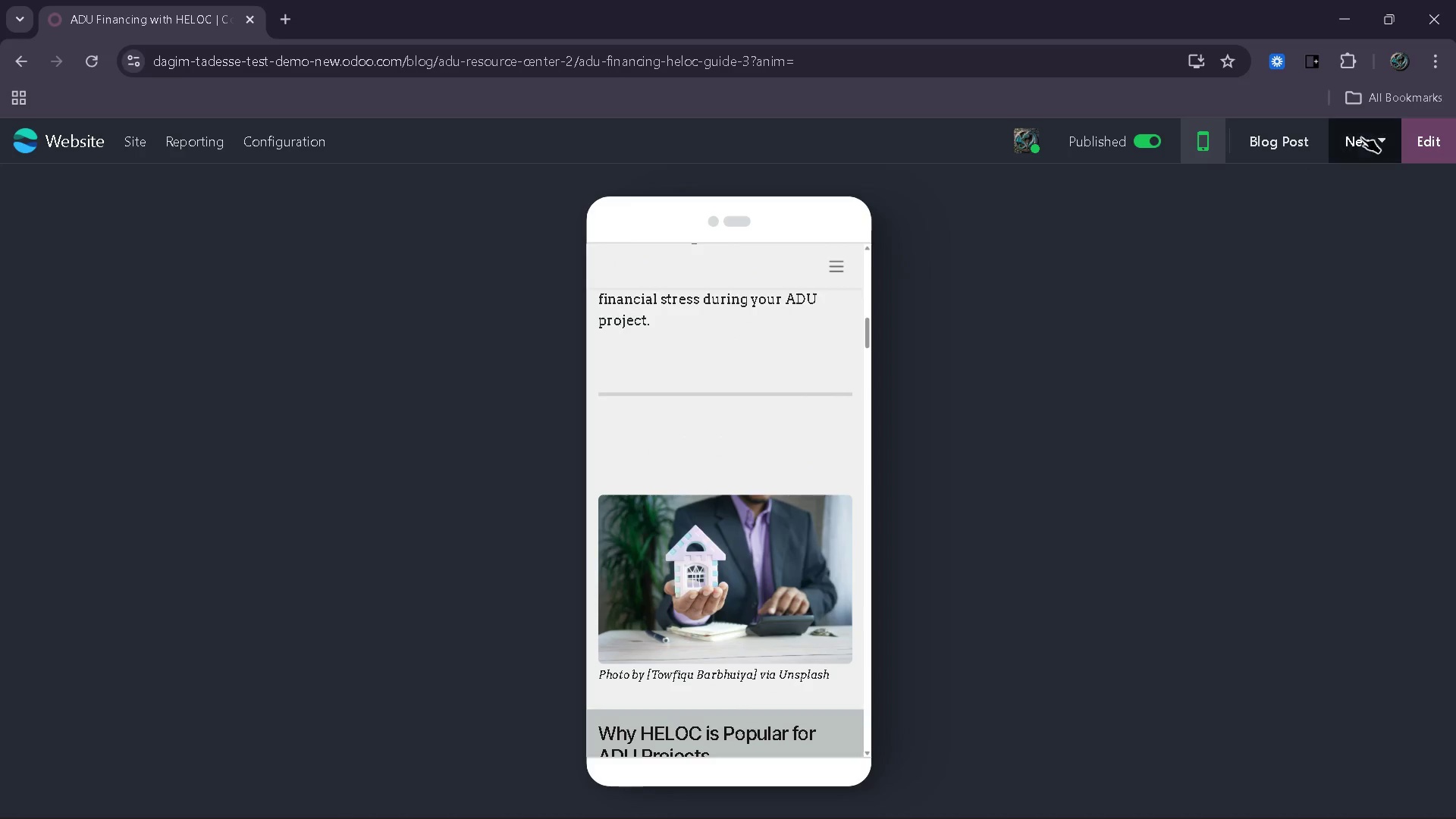 
left_click_drag(start_coordinate=[1441, 125], to_coordinate=[1437, 133])
 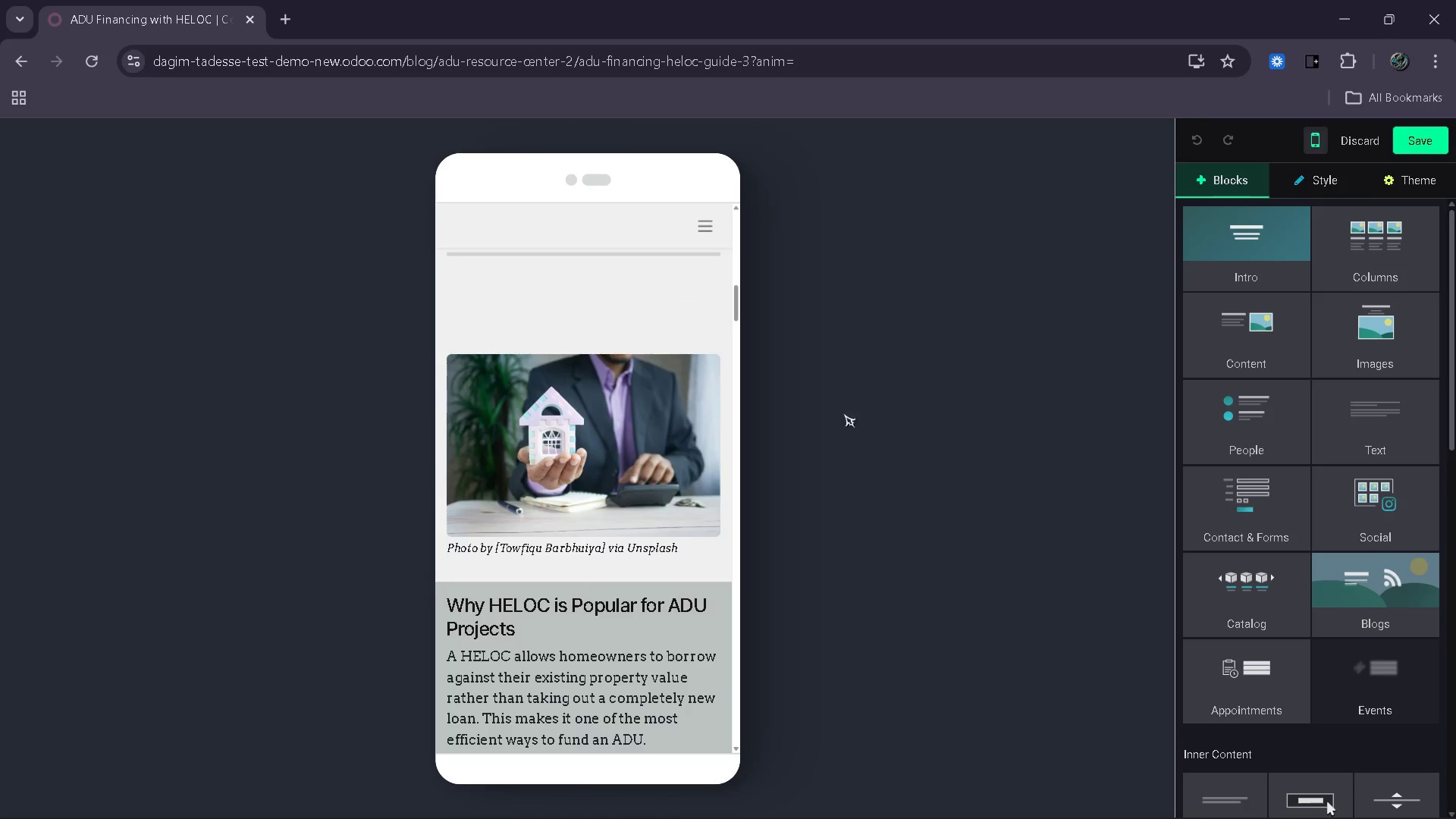 
scroll: coordinate [510, 616], scroll_direction: up, amount: 3.0
 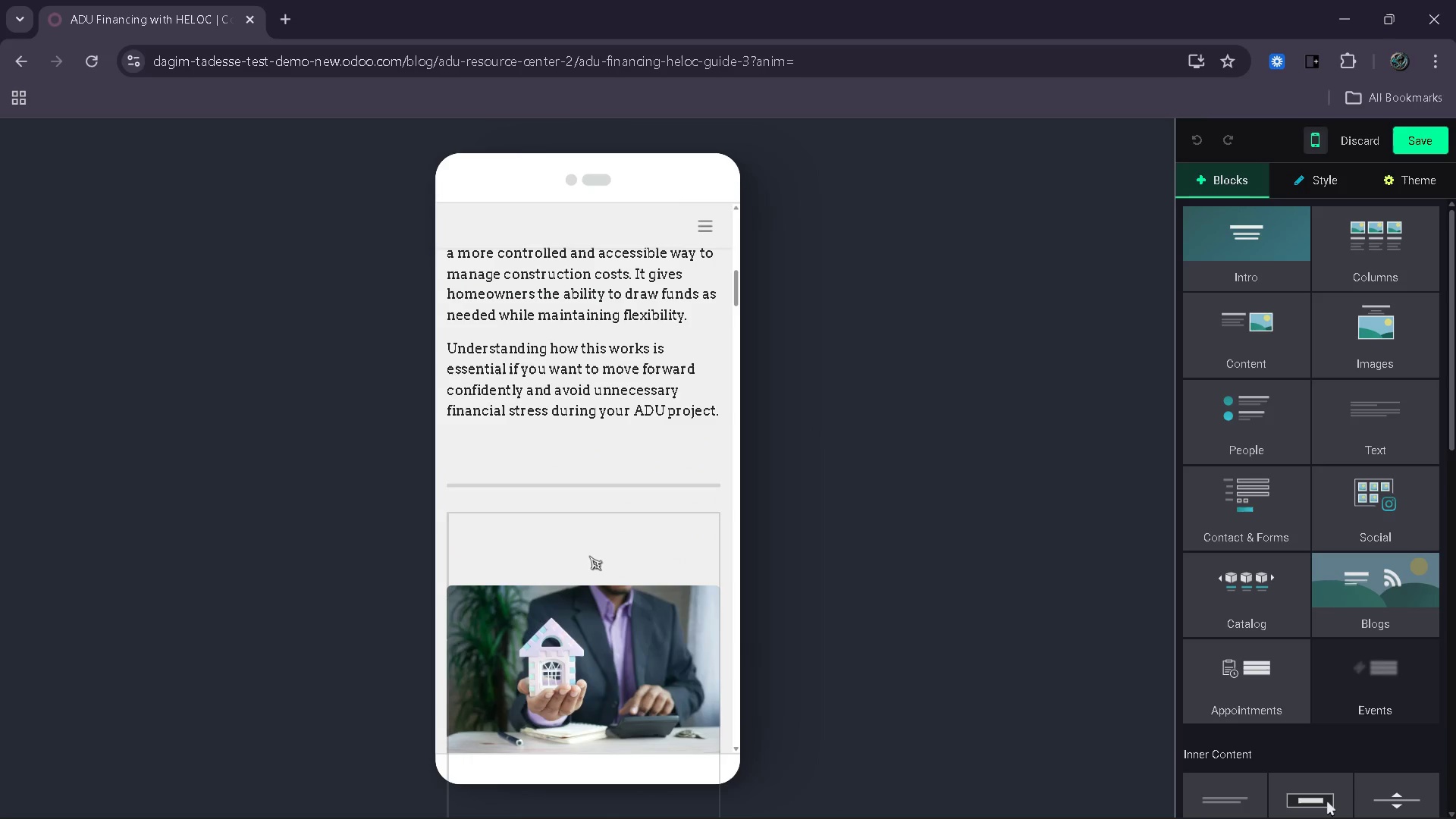 
left_click([589, 556])
 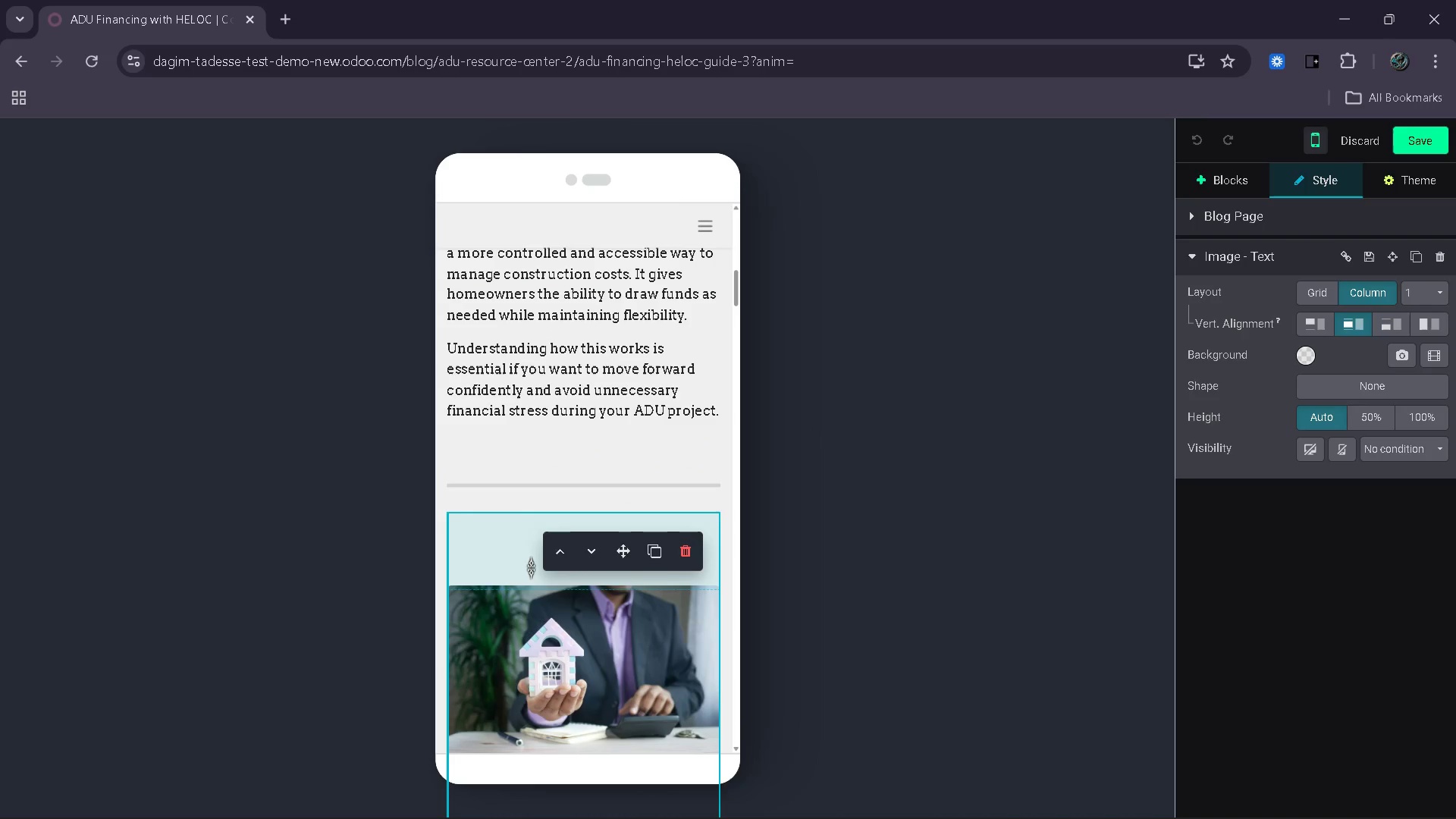 
left_click_drag(start_coordinate=[526, 568], to_coordinate=[533, 515])
 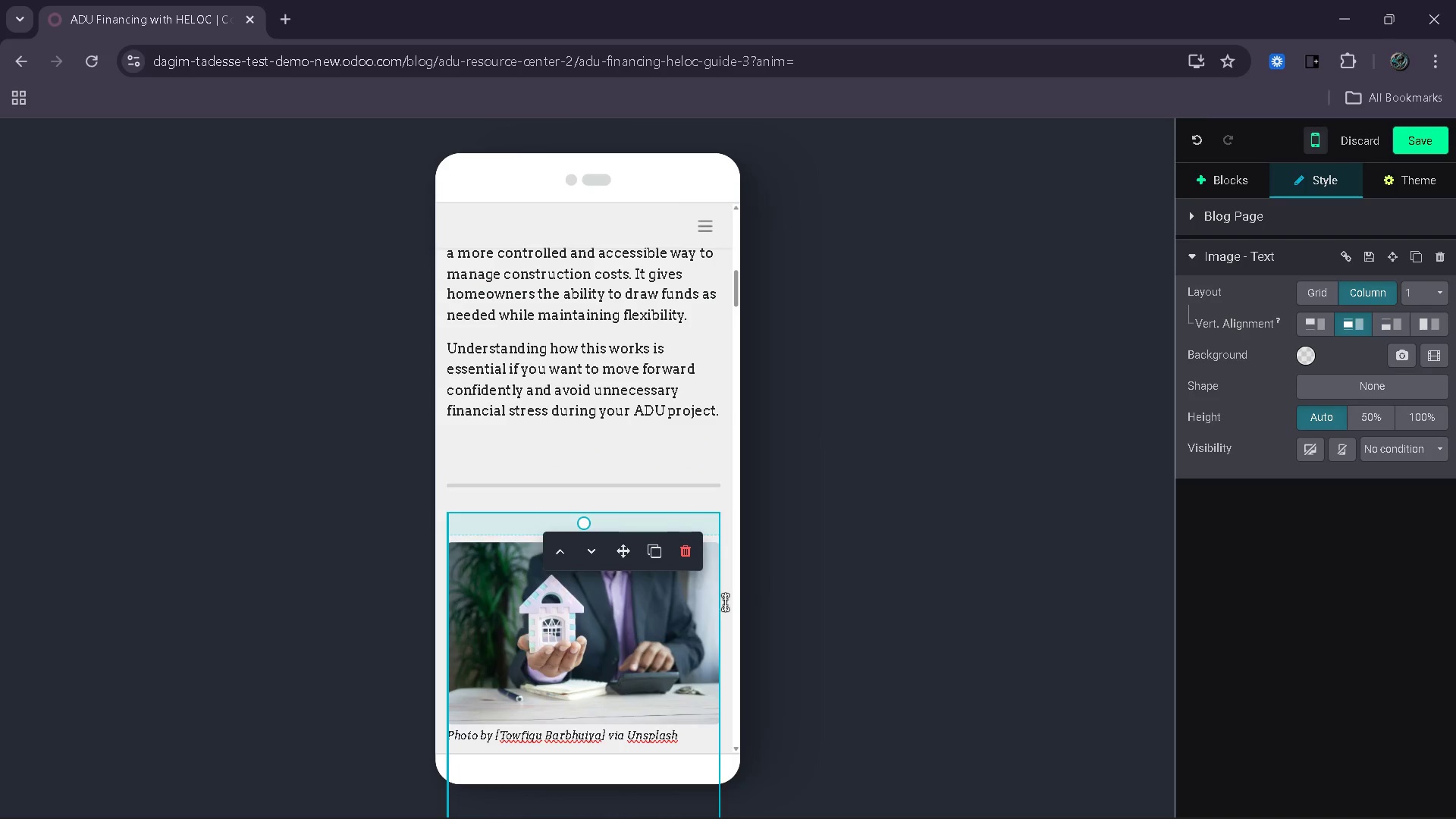 
scroll: coordinate [682, 695], scroll_direction: up, amount: 1.0
 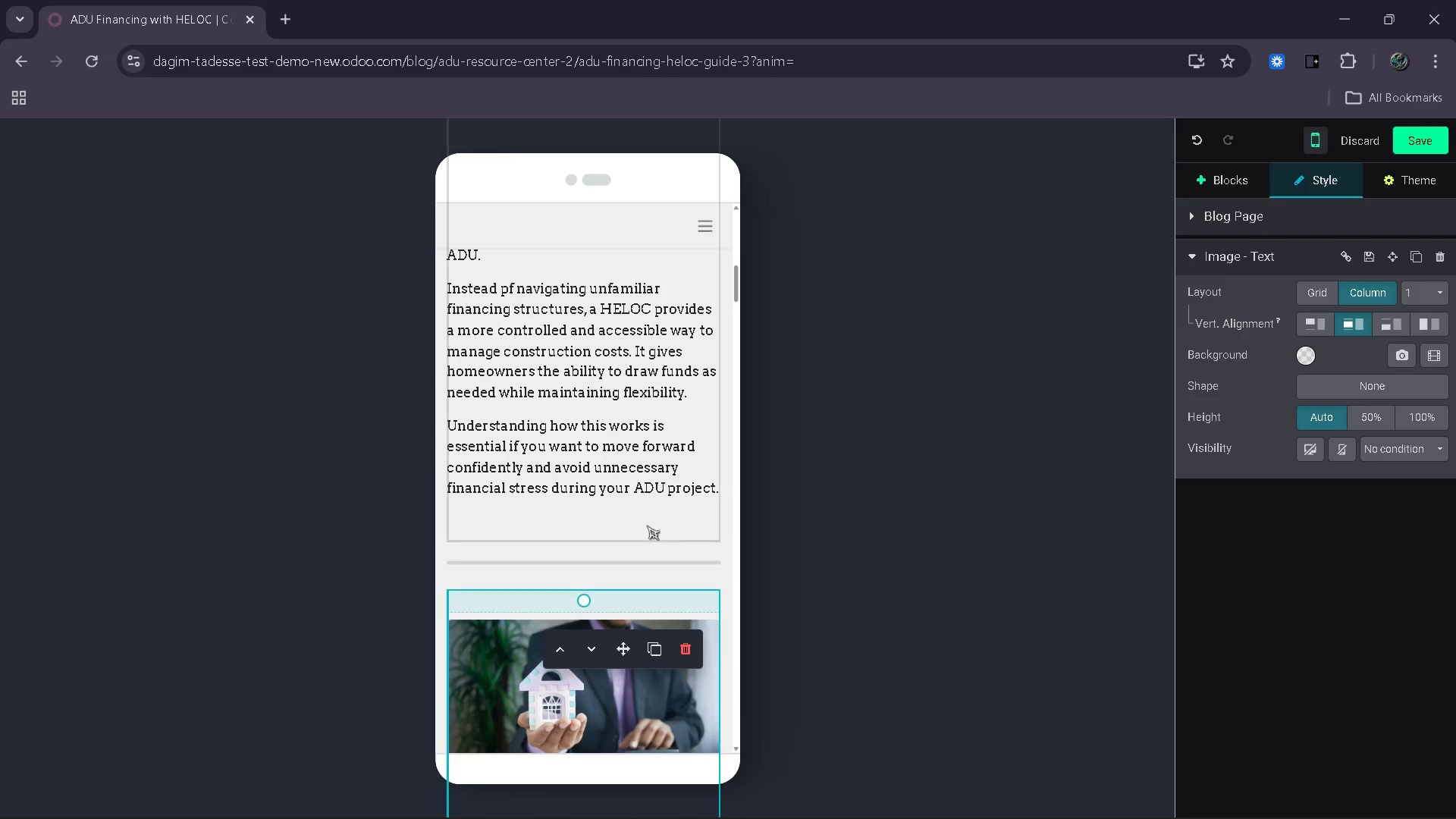 
left_click([647, 526])
 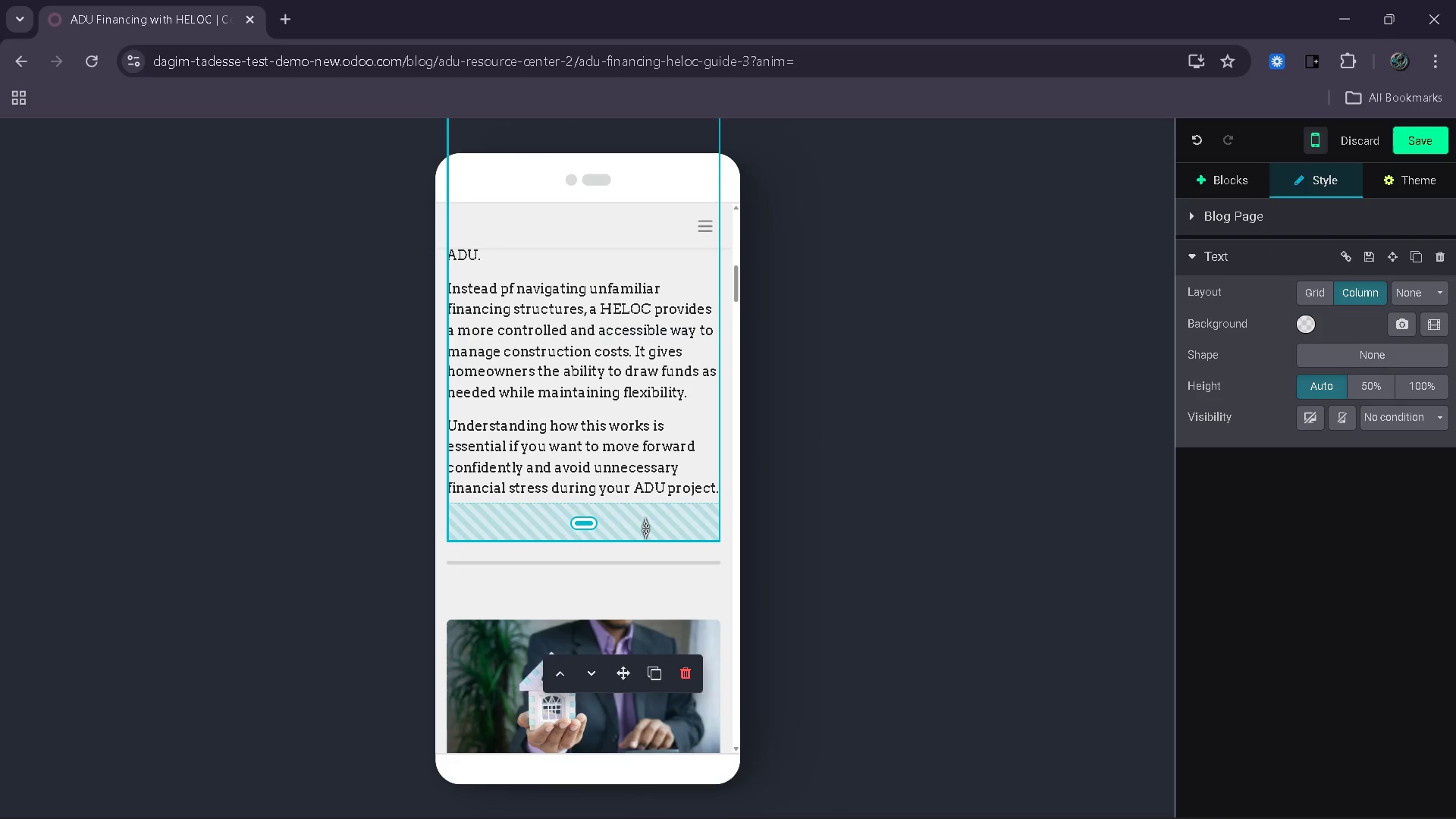 
left_click_drag(start_coordinate=[645, 528], to_coordinate=[645, 513])
 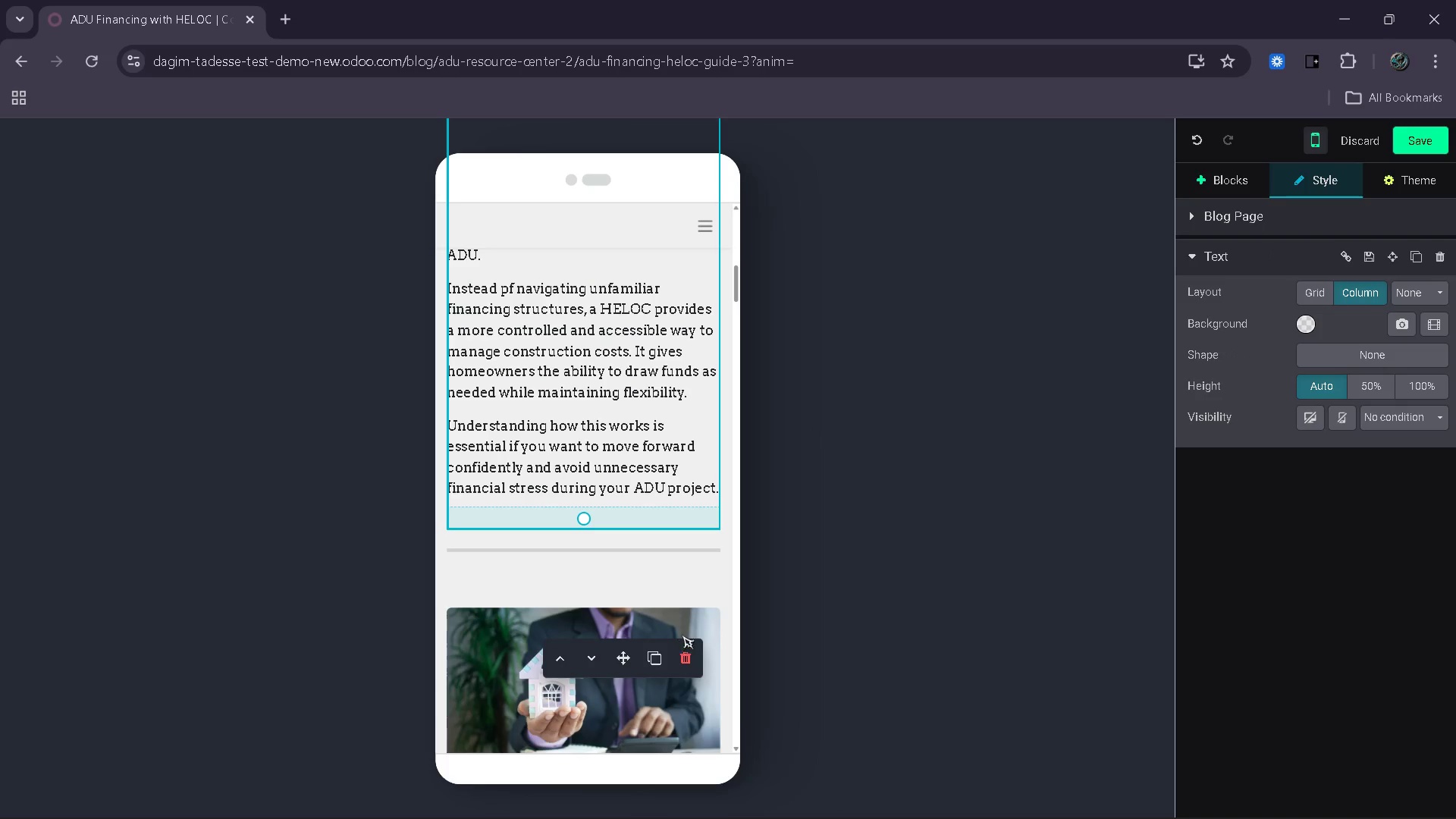 
scroll: coordinate [642, 538], scroll_direction: down, amount: 17.0
 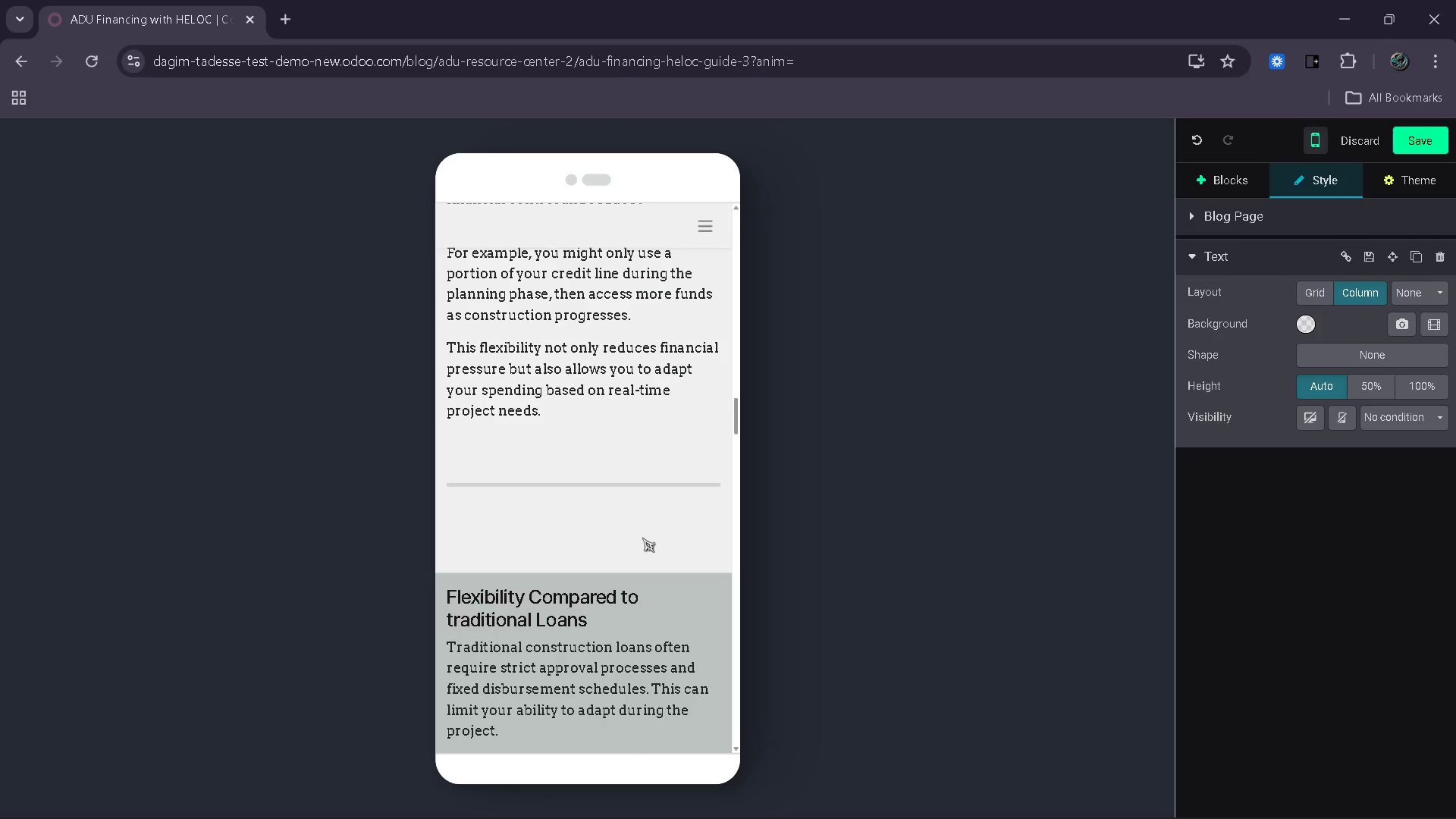 
left_click([624, 541])
 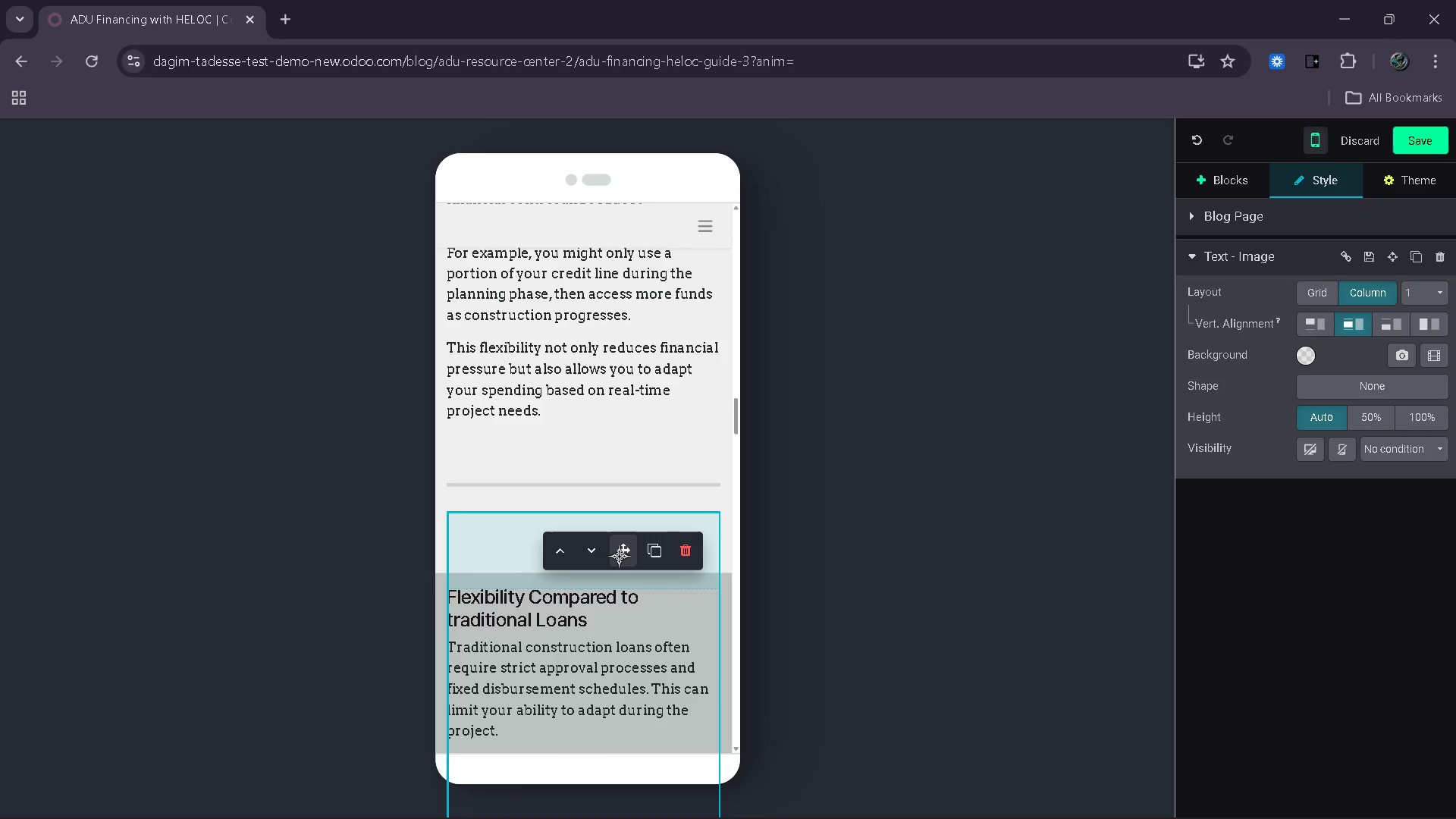 
left_click_drag(start_coordinate=[619, 557], to_coordinate=[512, 535])
 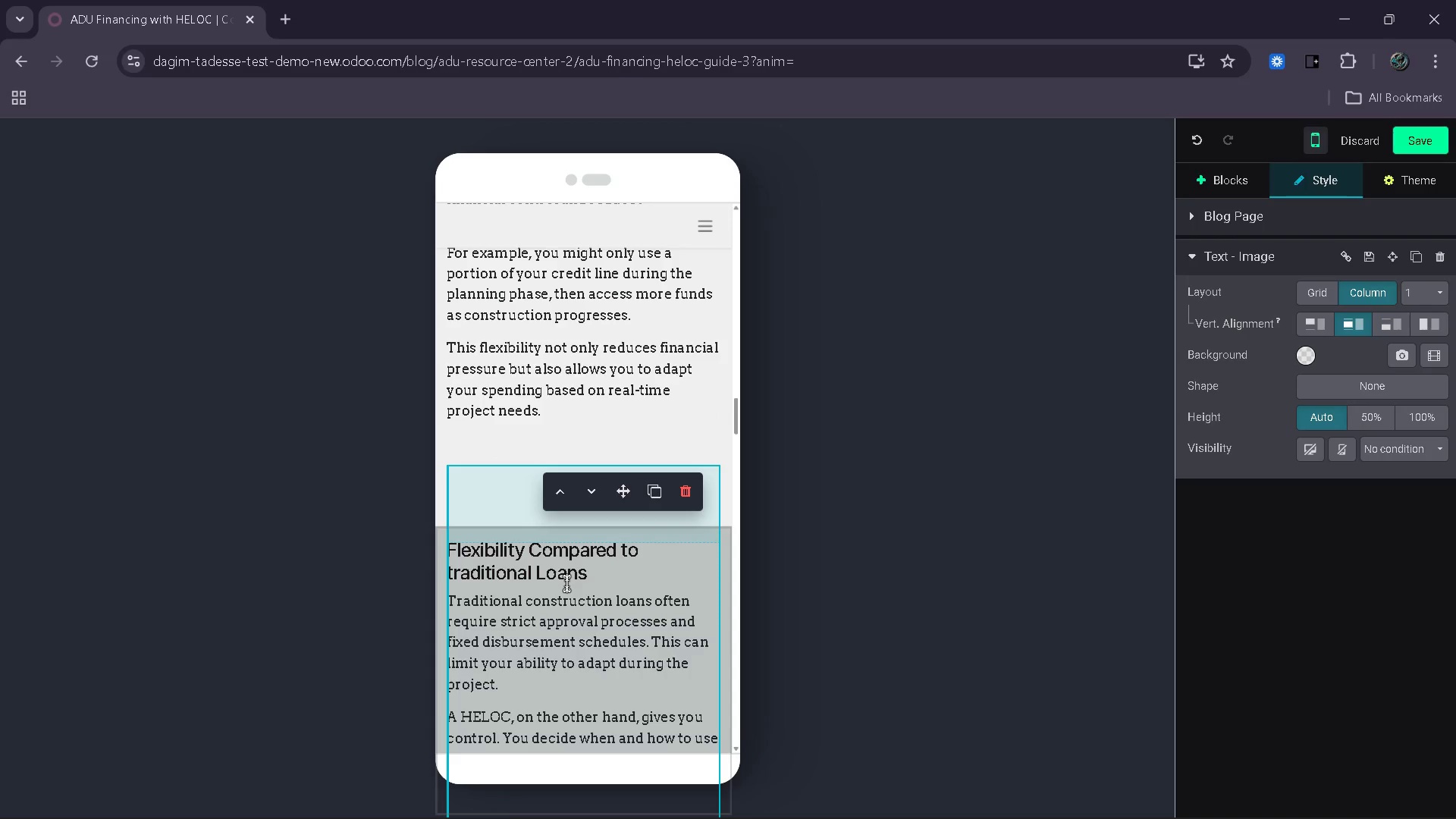 
key(Control+Z)
 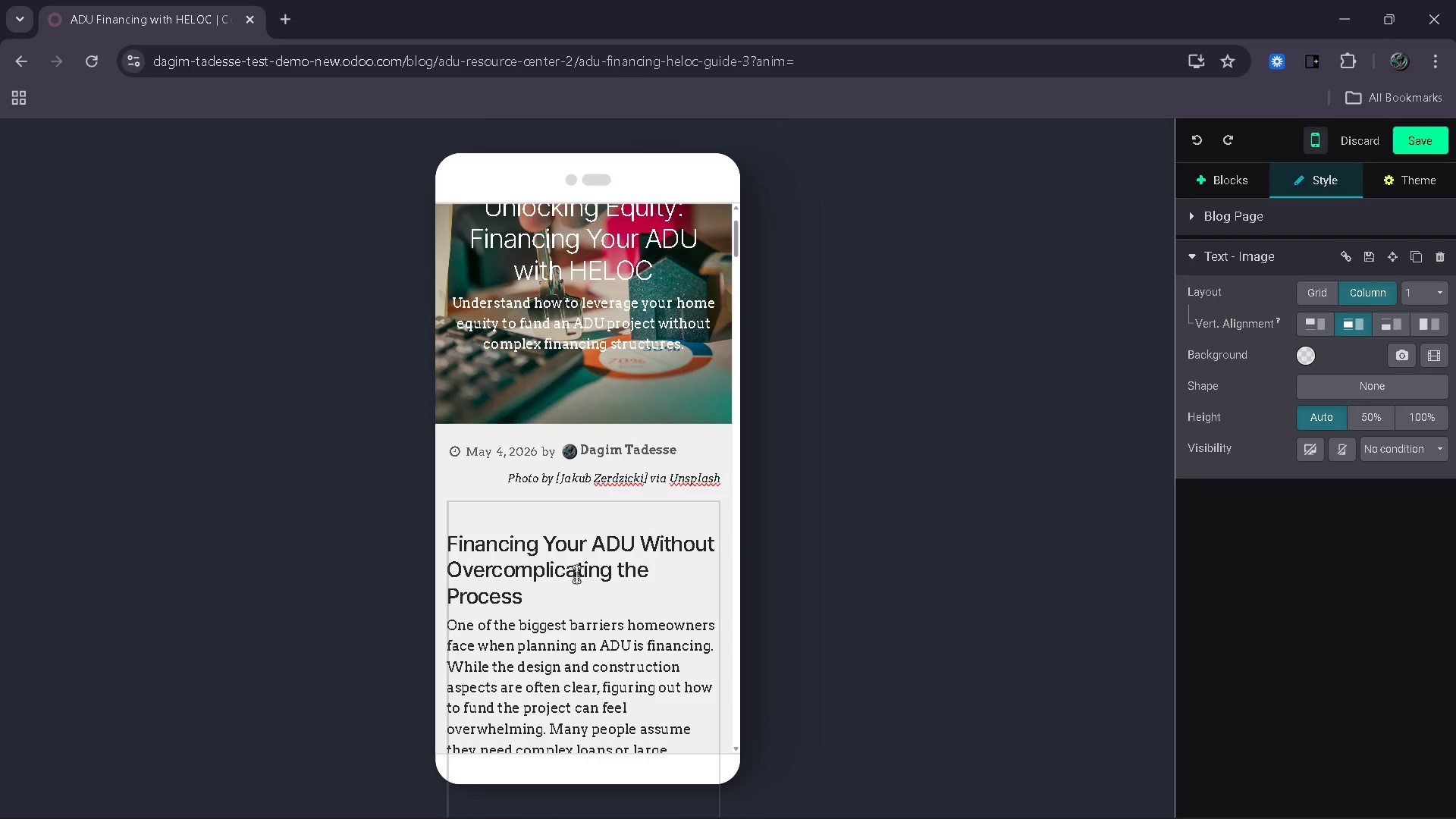 
scroll: coordinate [559, 592], scroll_direction: down, amount: 35.0
 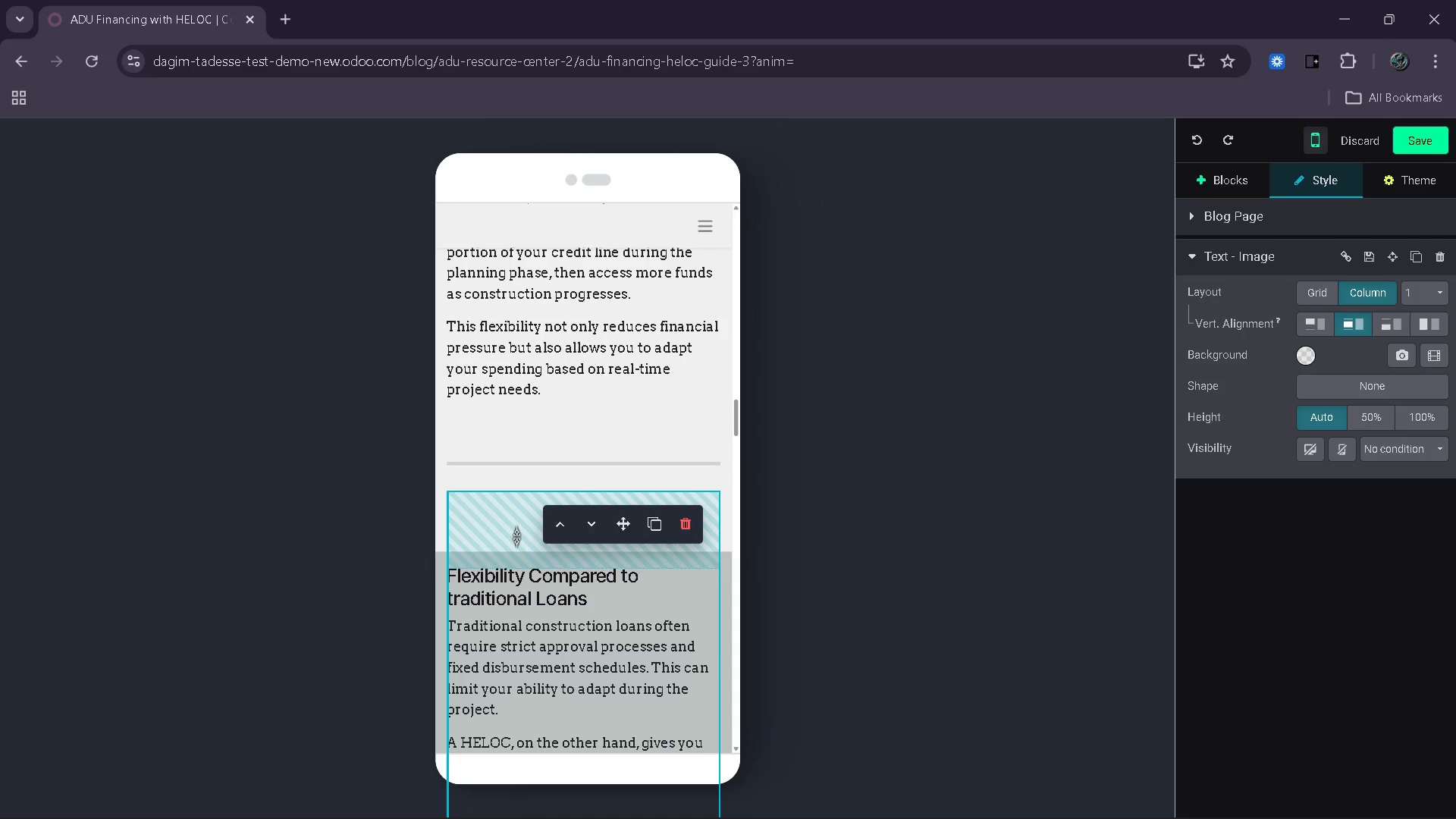 
left_click_drag(start_coordinate=[516, 536], to_coordinate=[510, 497])
 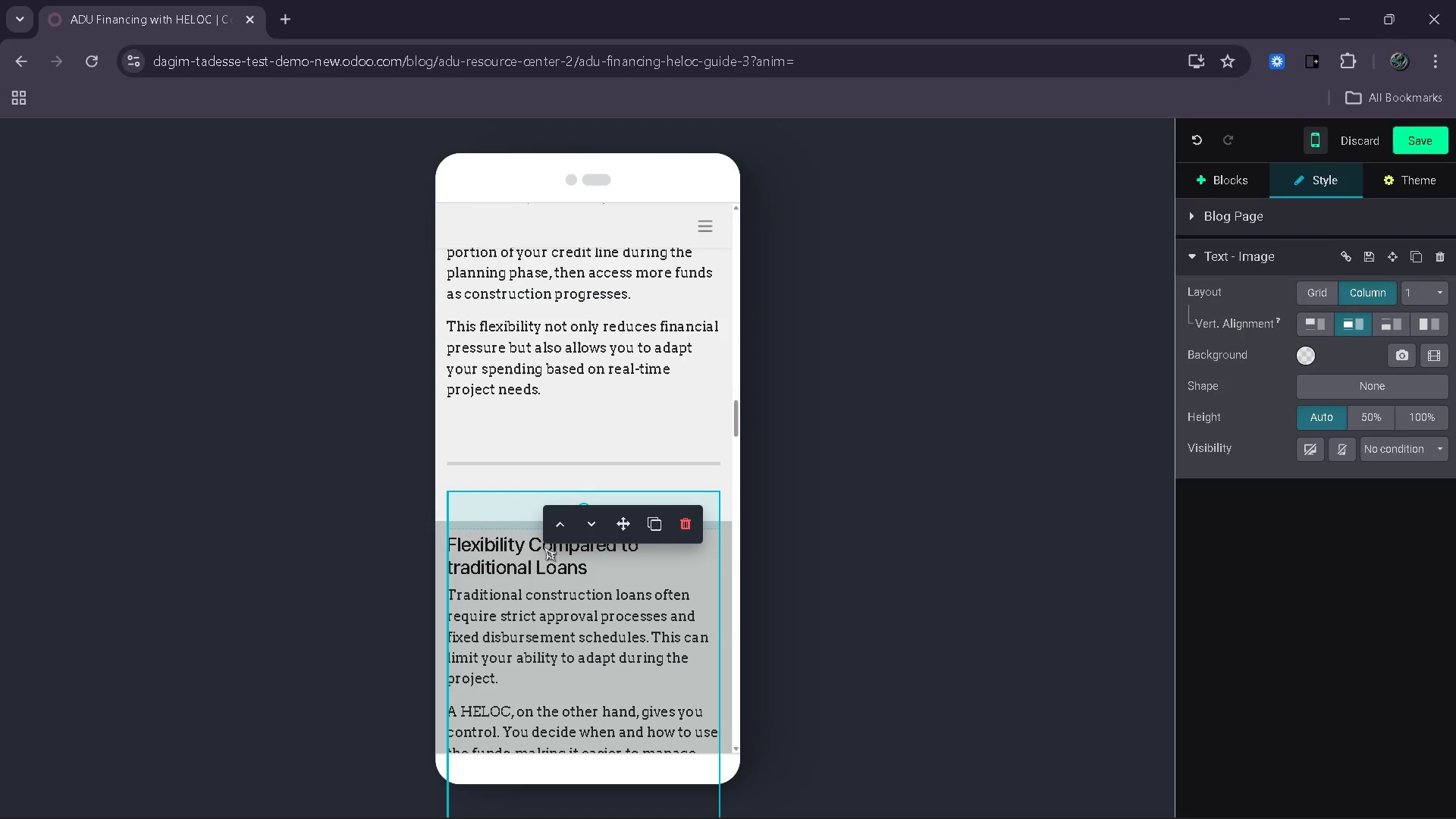 
scroll: coordinate [529, 599], scroll_direction: down, amount: 8.0
 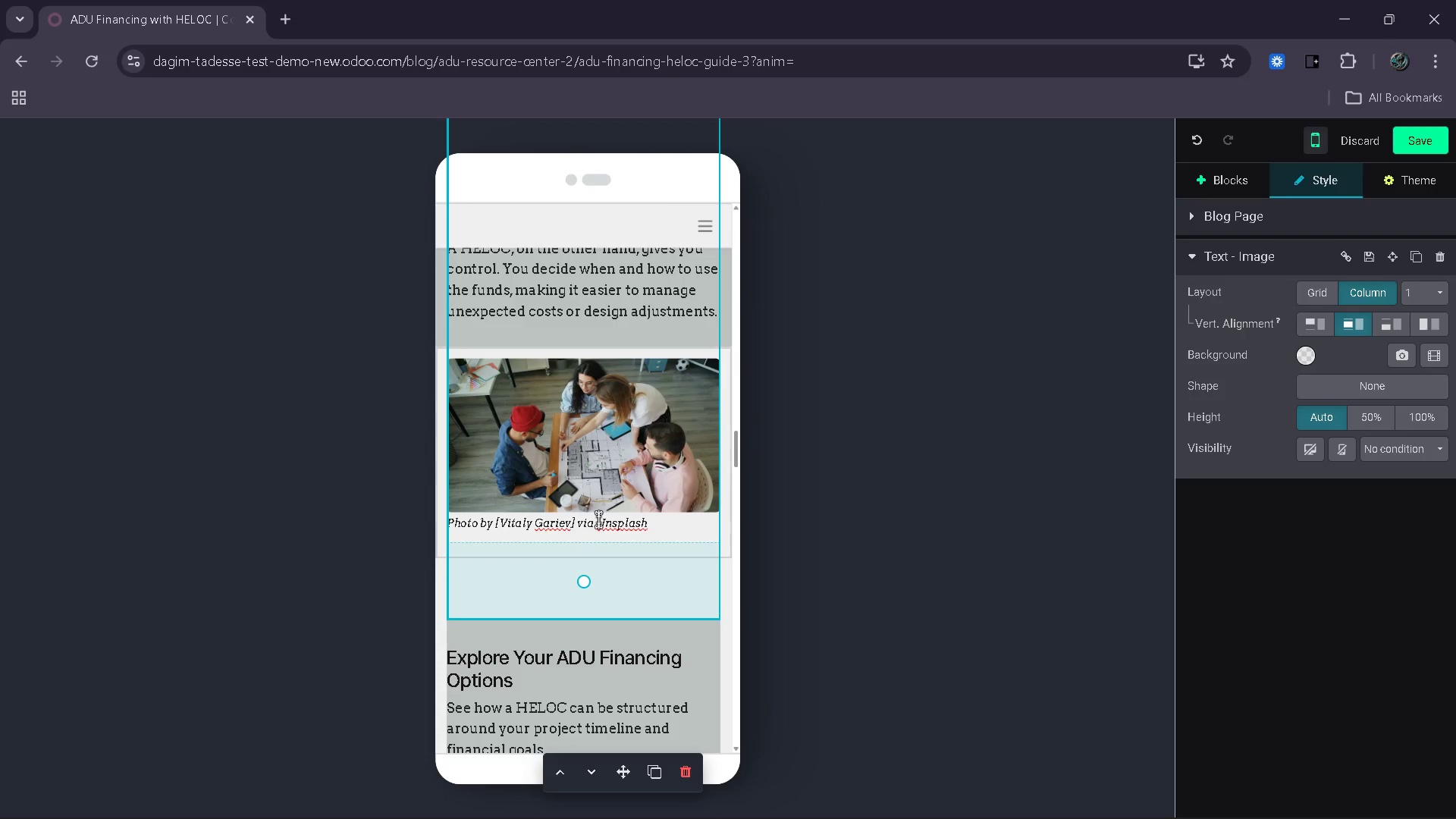 
left_click([598, 519])
 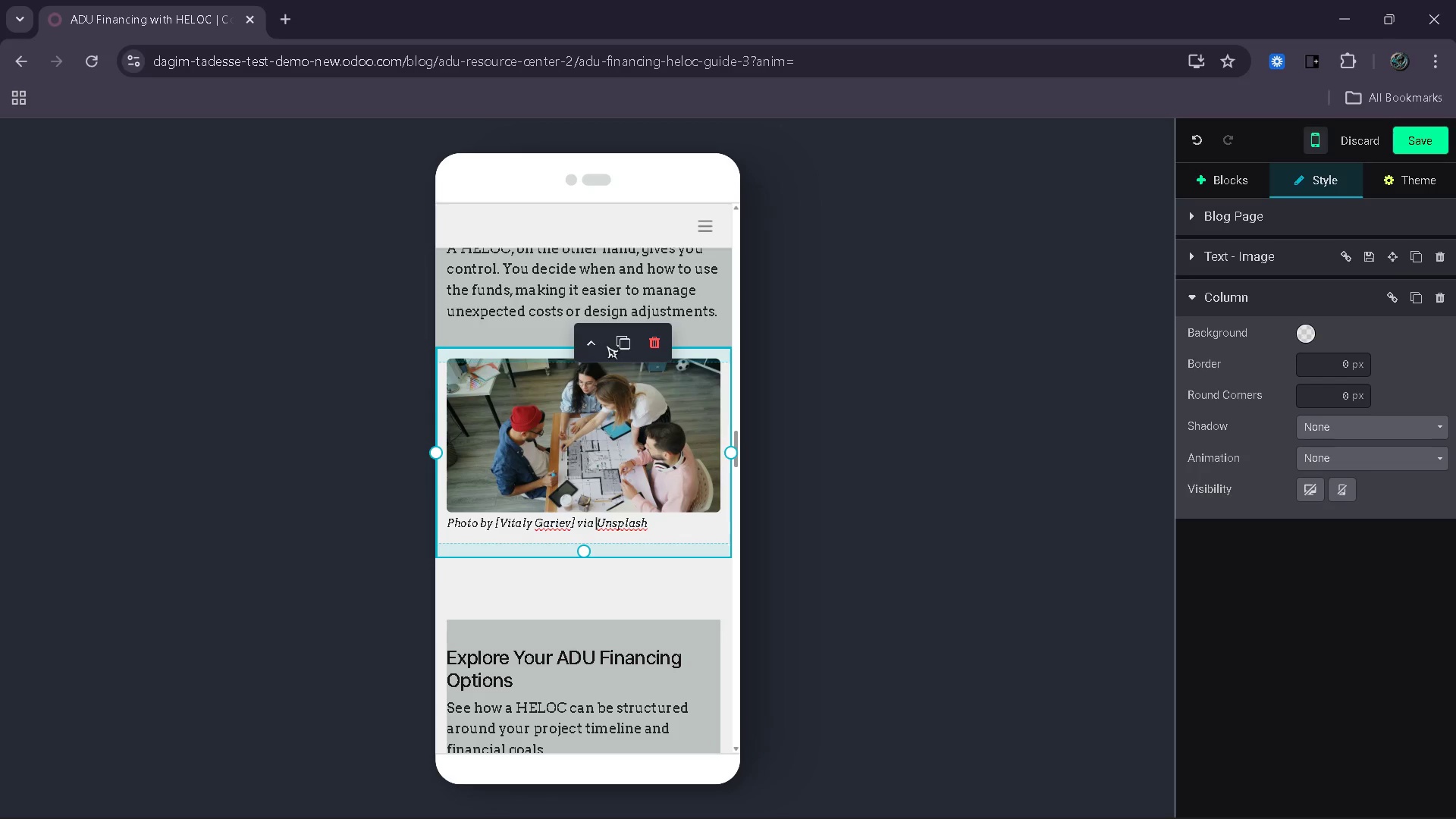 
left_click([595, 346])
 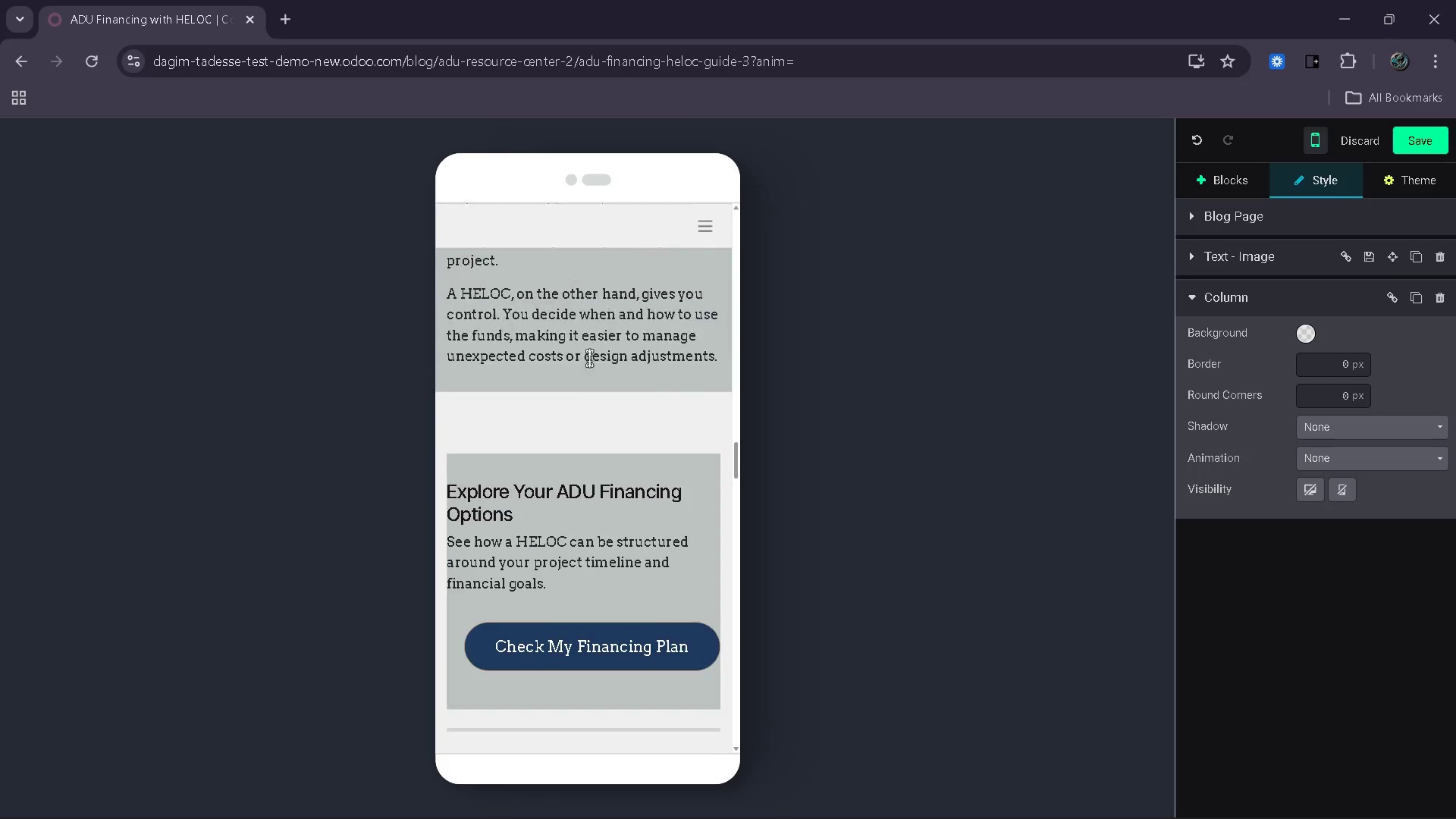 
mouse_move([584, 383])
 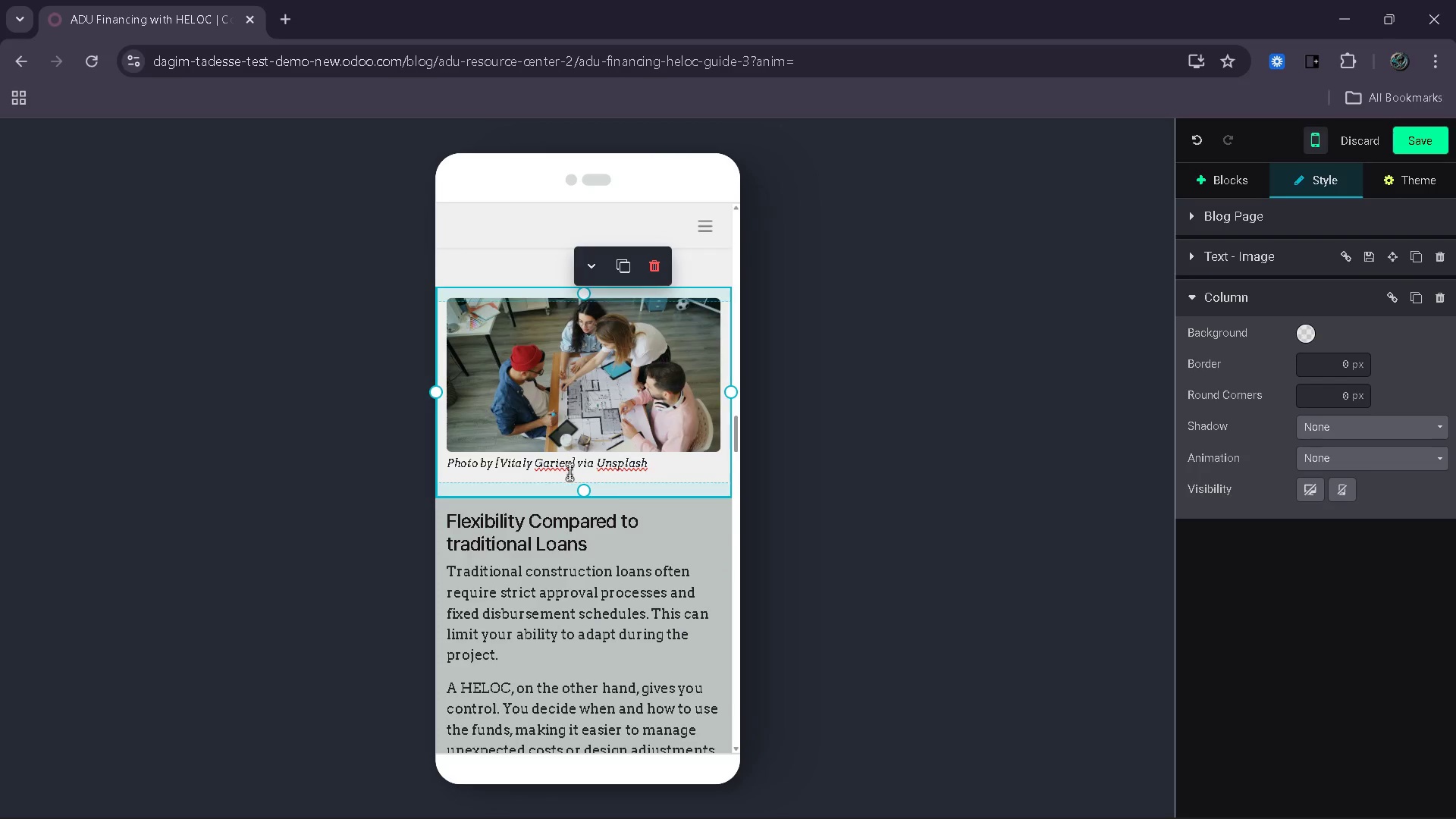 
scroll: coordinate [574, 557], scroll_direction: up, amount: 16.0
 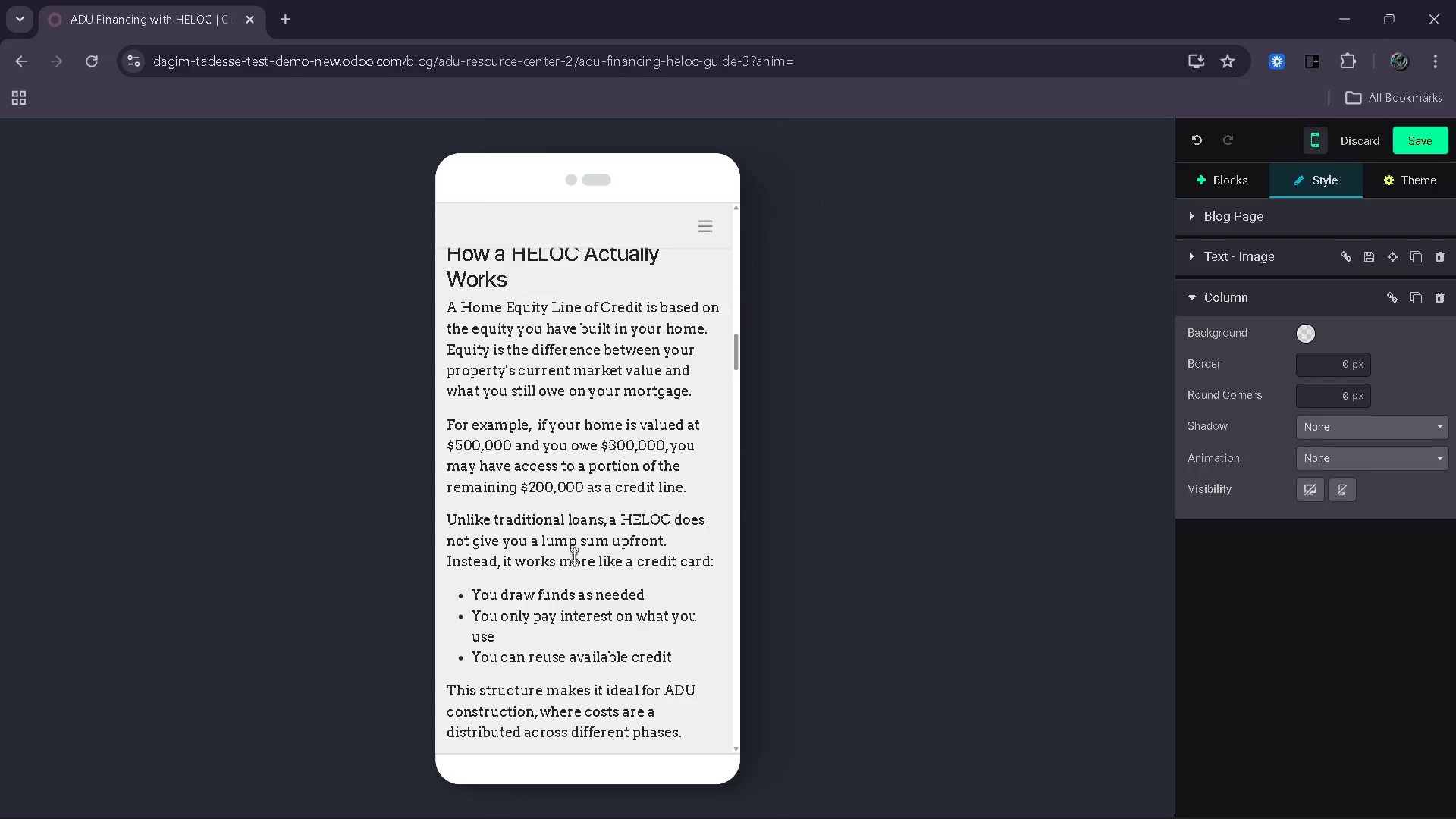 
scroll: coordinate [575, 557], scroll_direction: down, amount: 15.0
 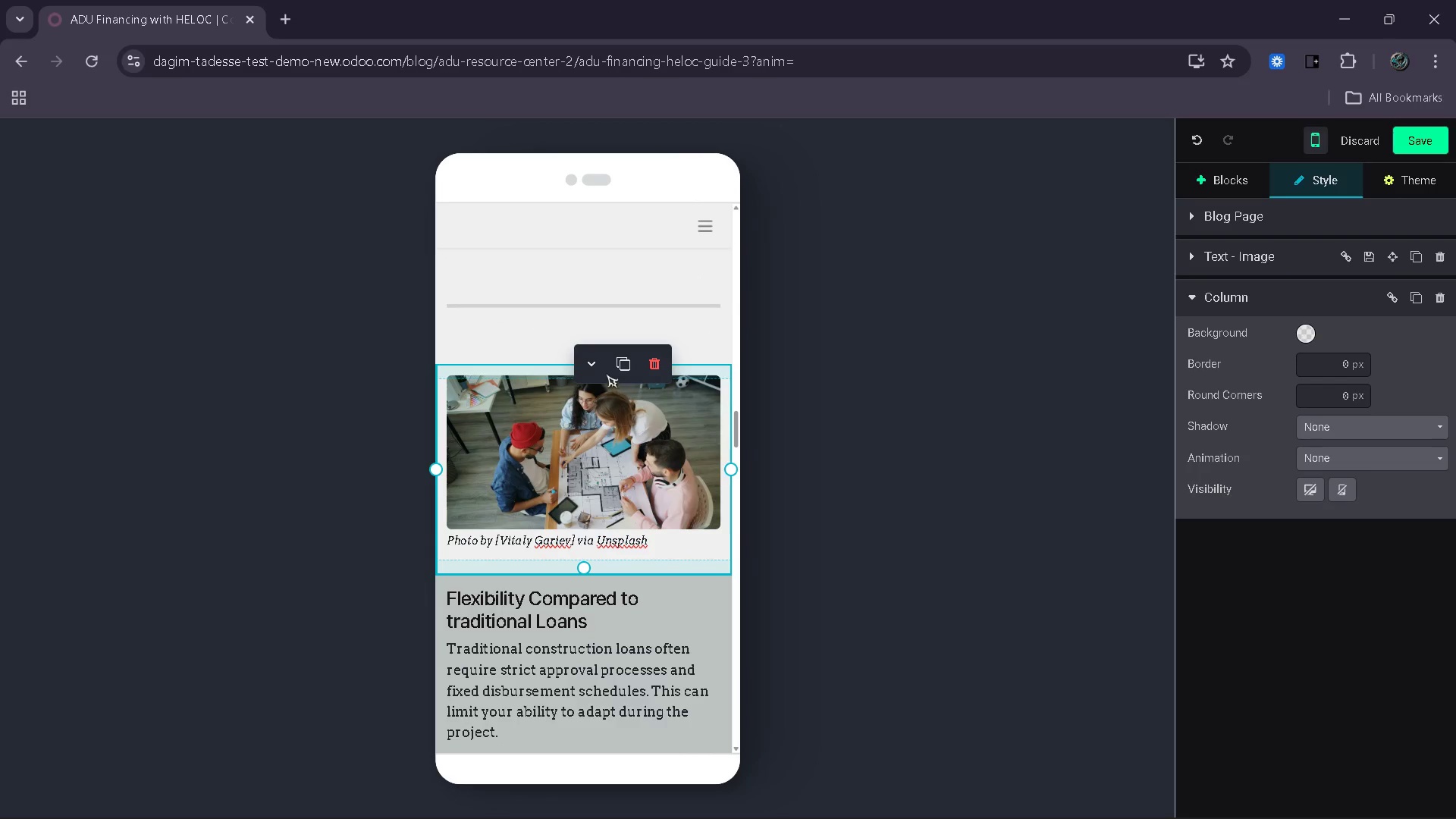 
left_click([595, 364])
 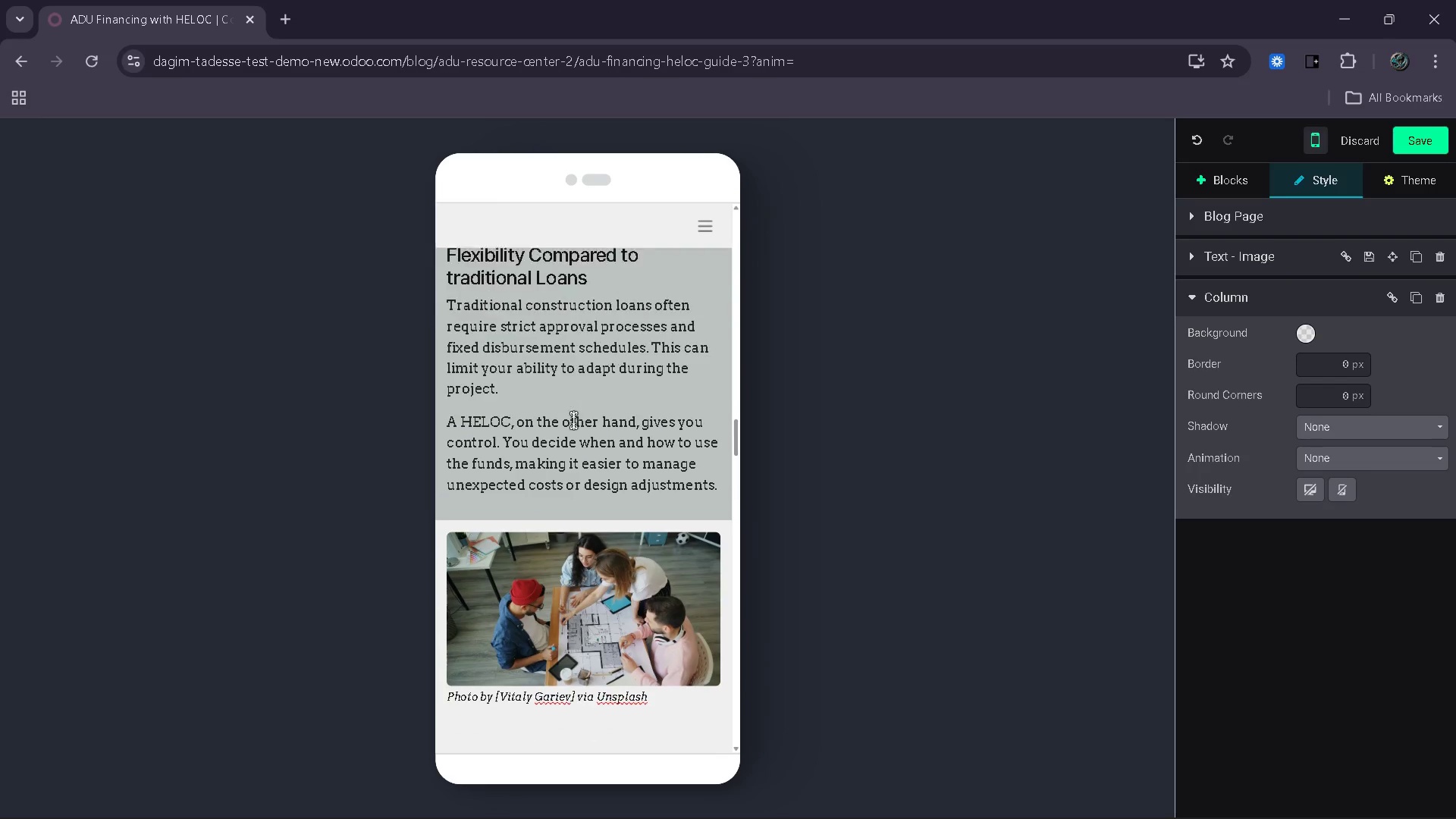 
scroll: coordinate [543, 433], scroll_direction: down, amount: 5.0
 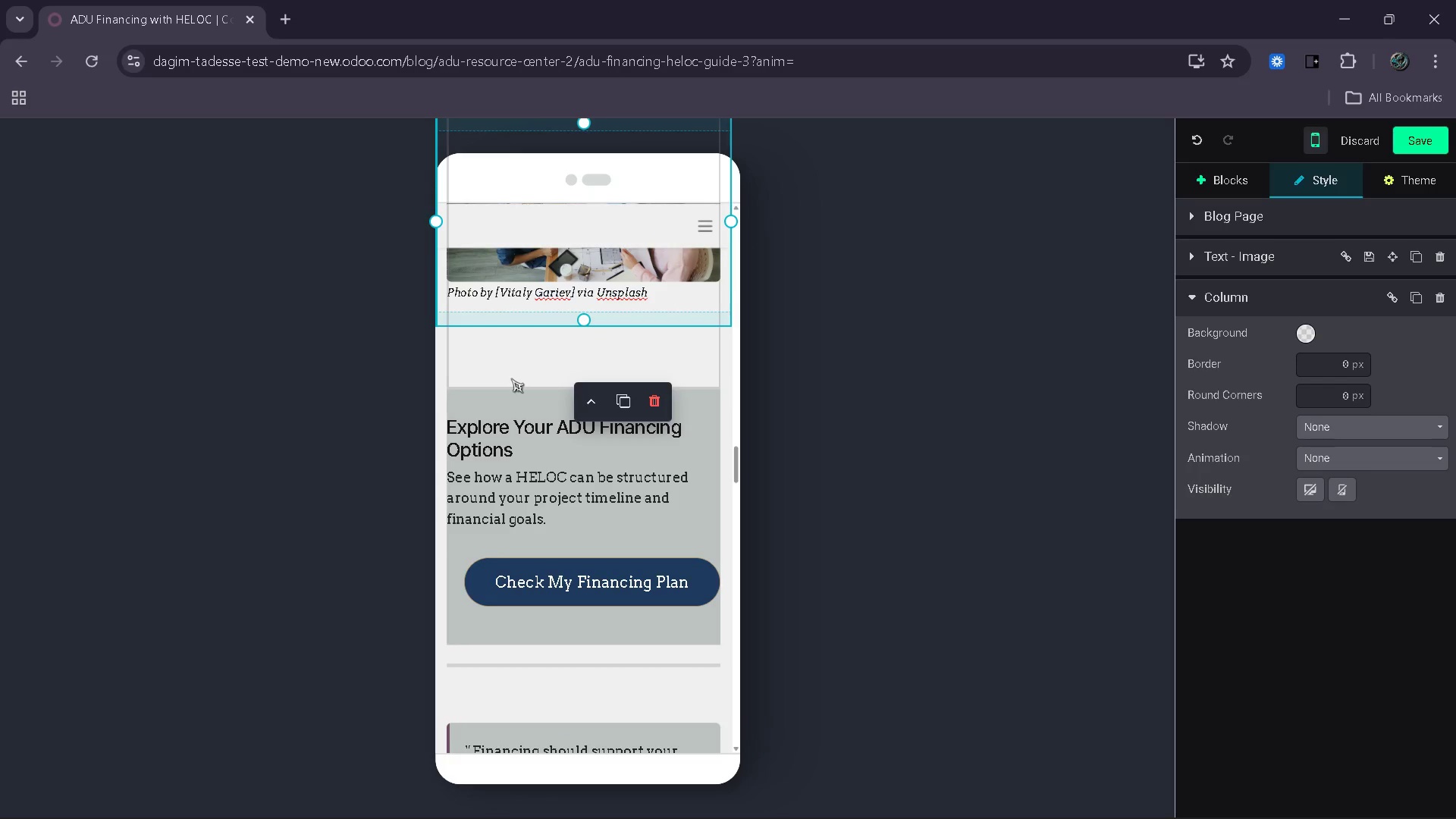 
left_click([511, 378])
 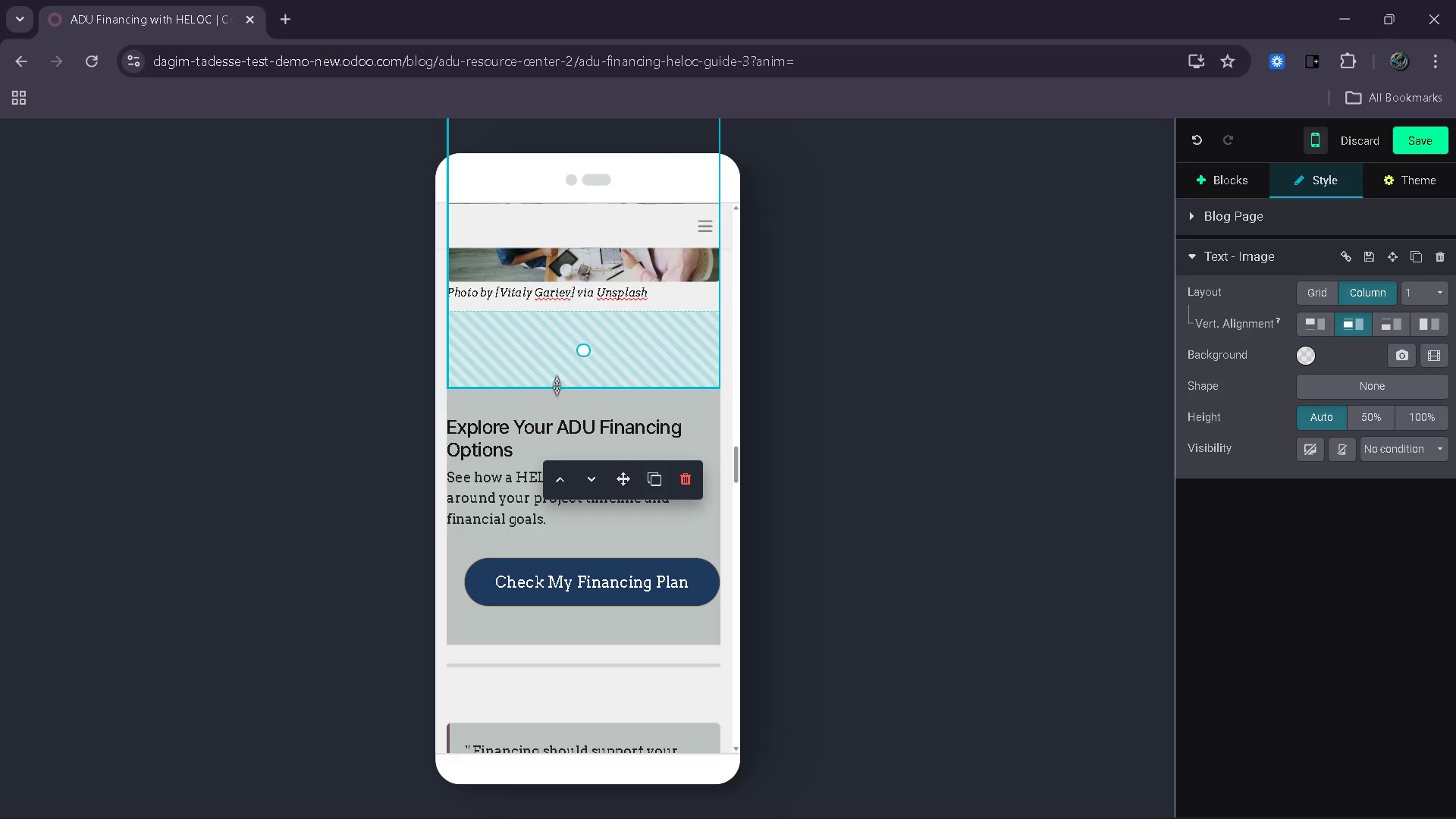 
left_click_drag(start_coordinate=[559, 379], to_coordinate=[560, 342])
 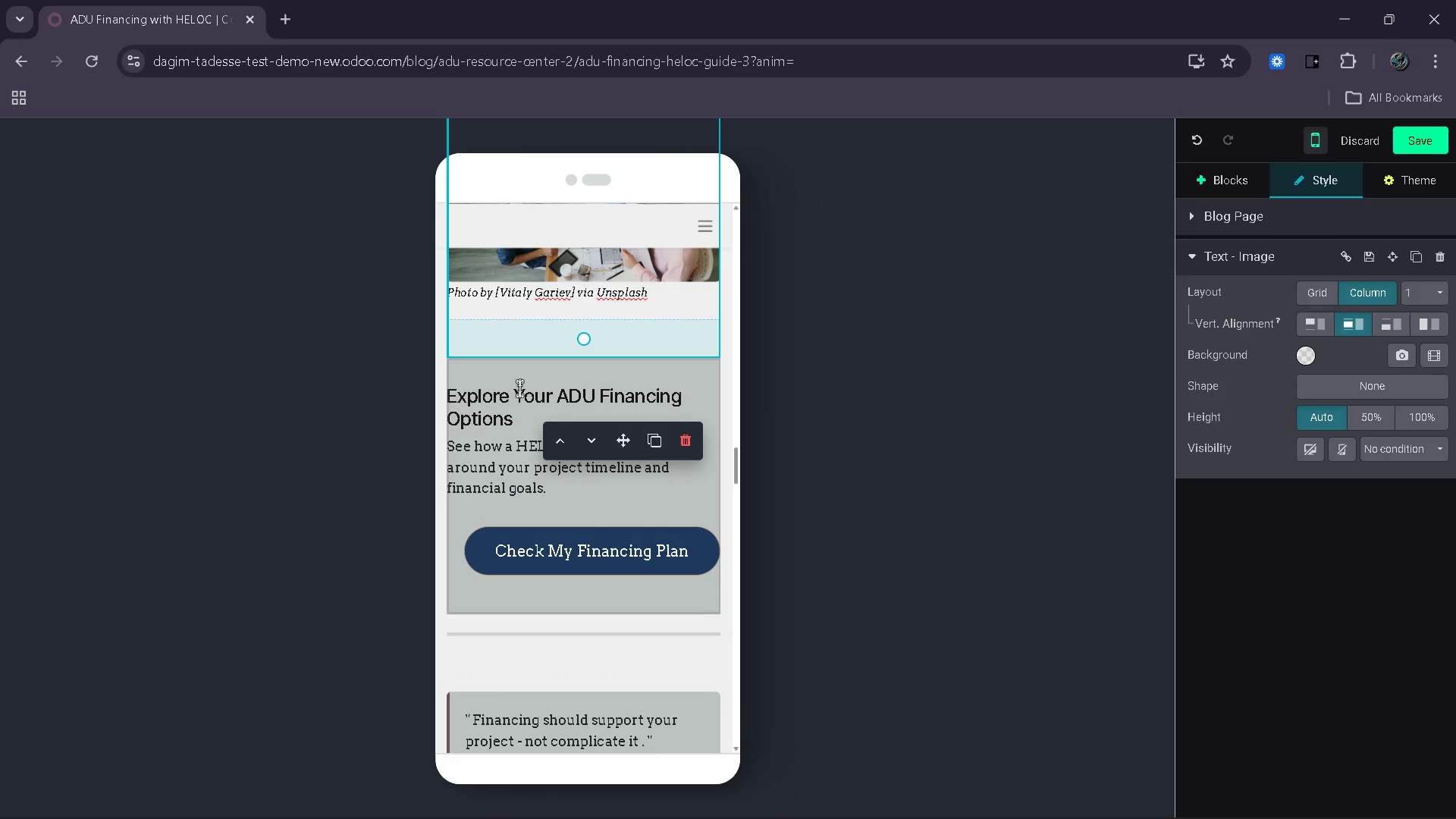 
scroll: coordinate [540, 510], scroll_direction: down, amount: 19.0
 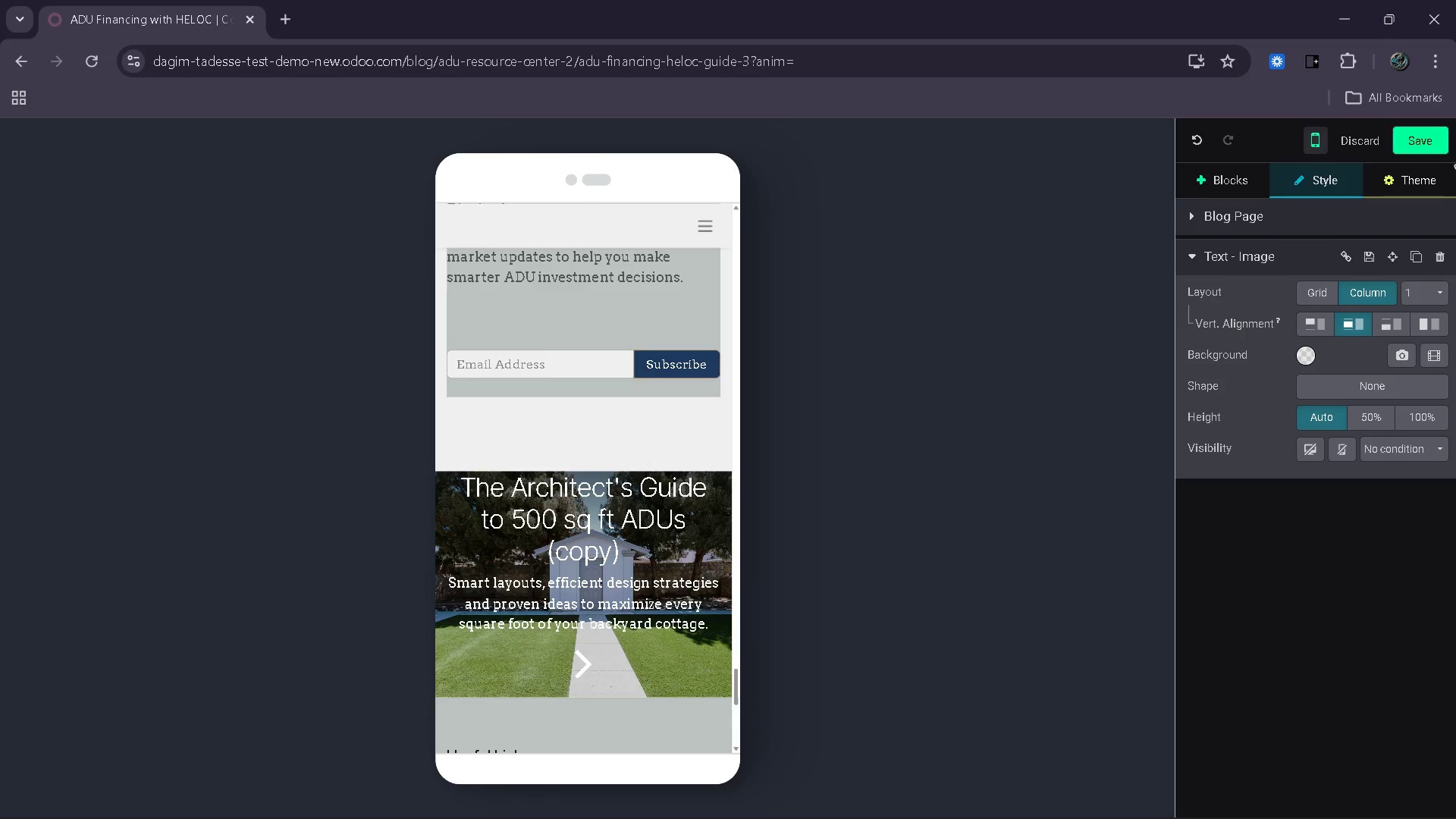 
left_click([1433, 155])
 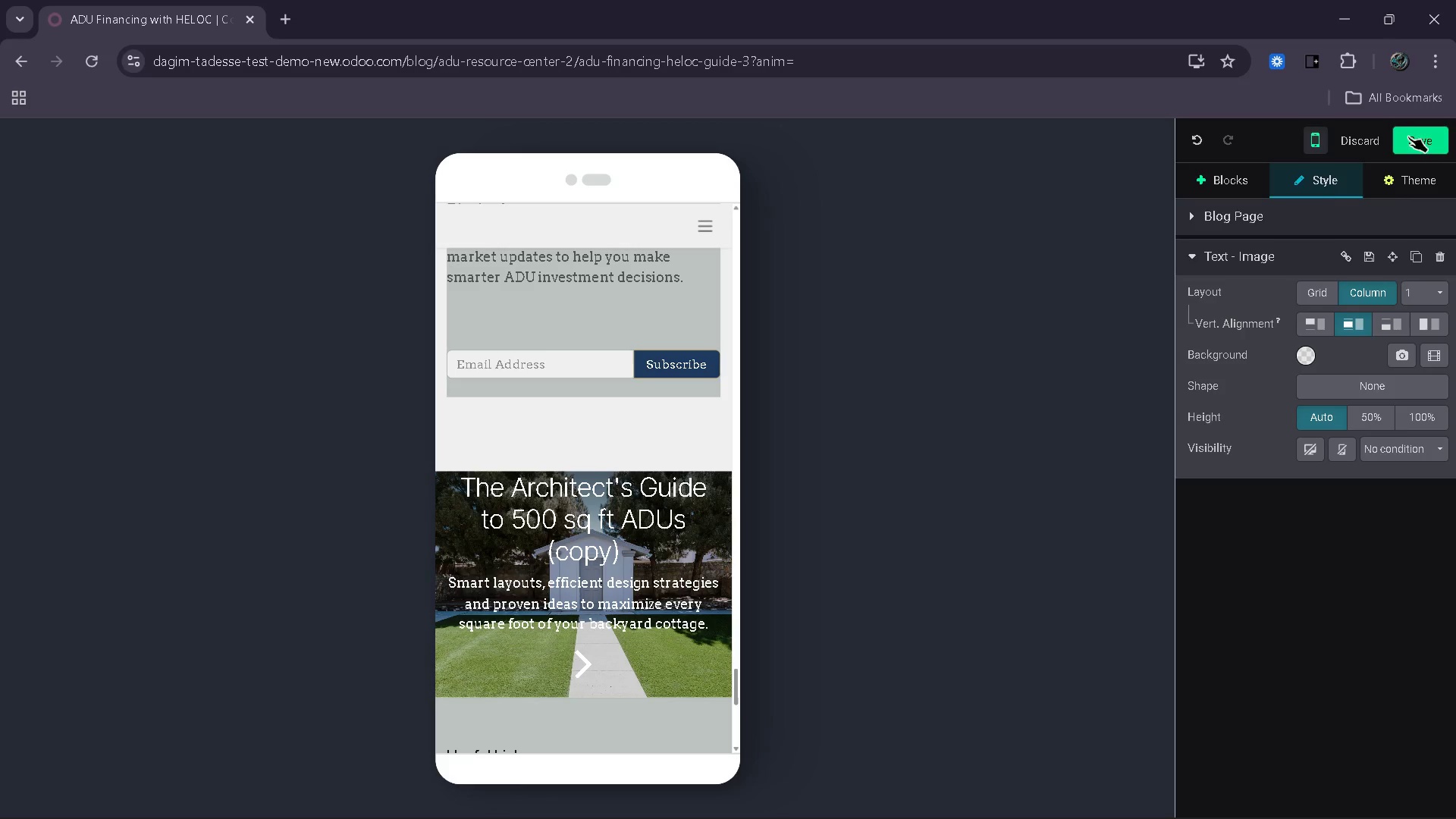 
left_click([1408, 136])
 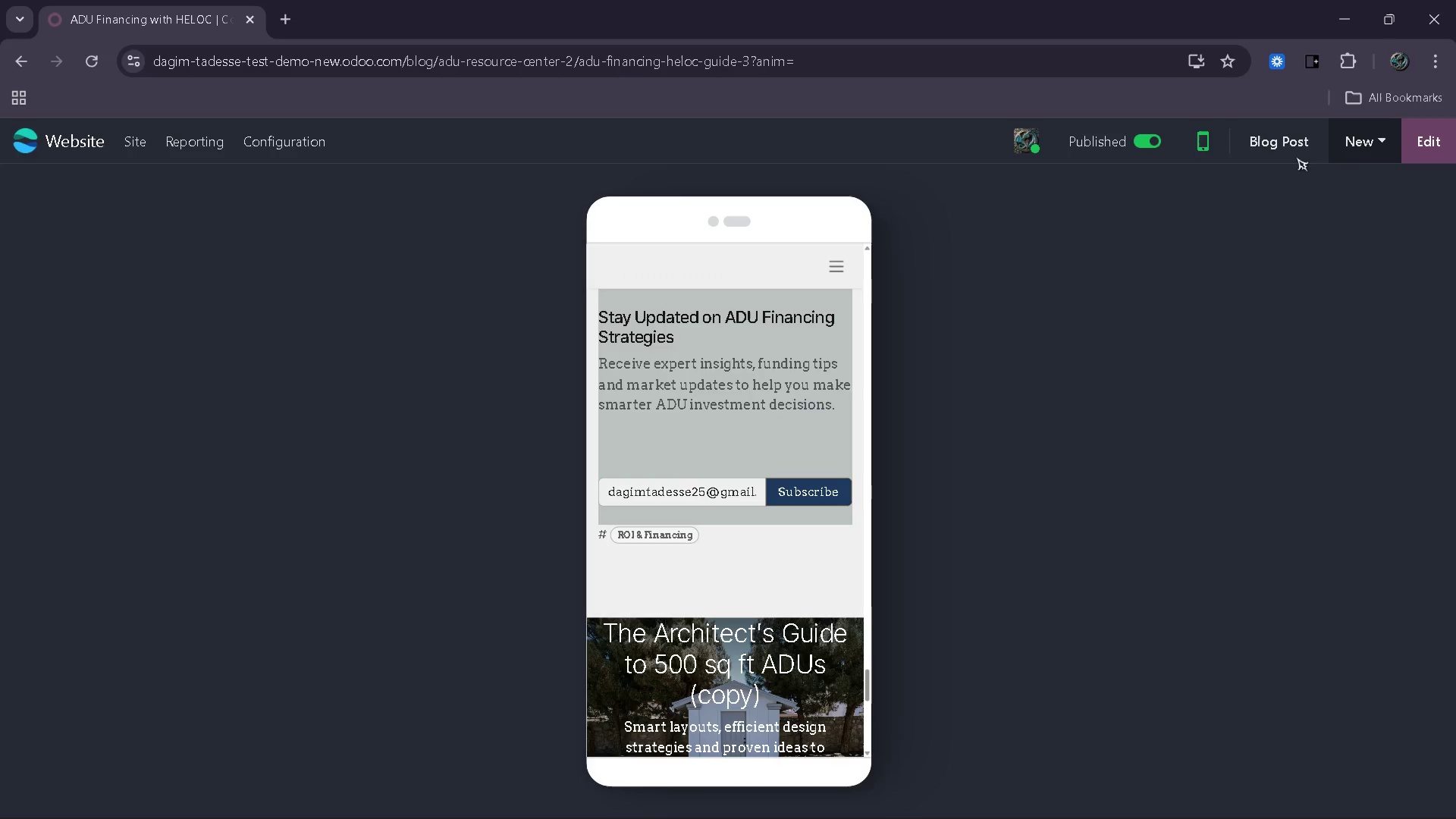 
left_click([1218, 154])
 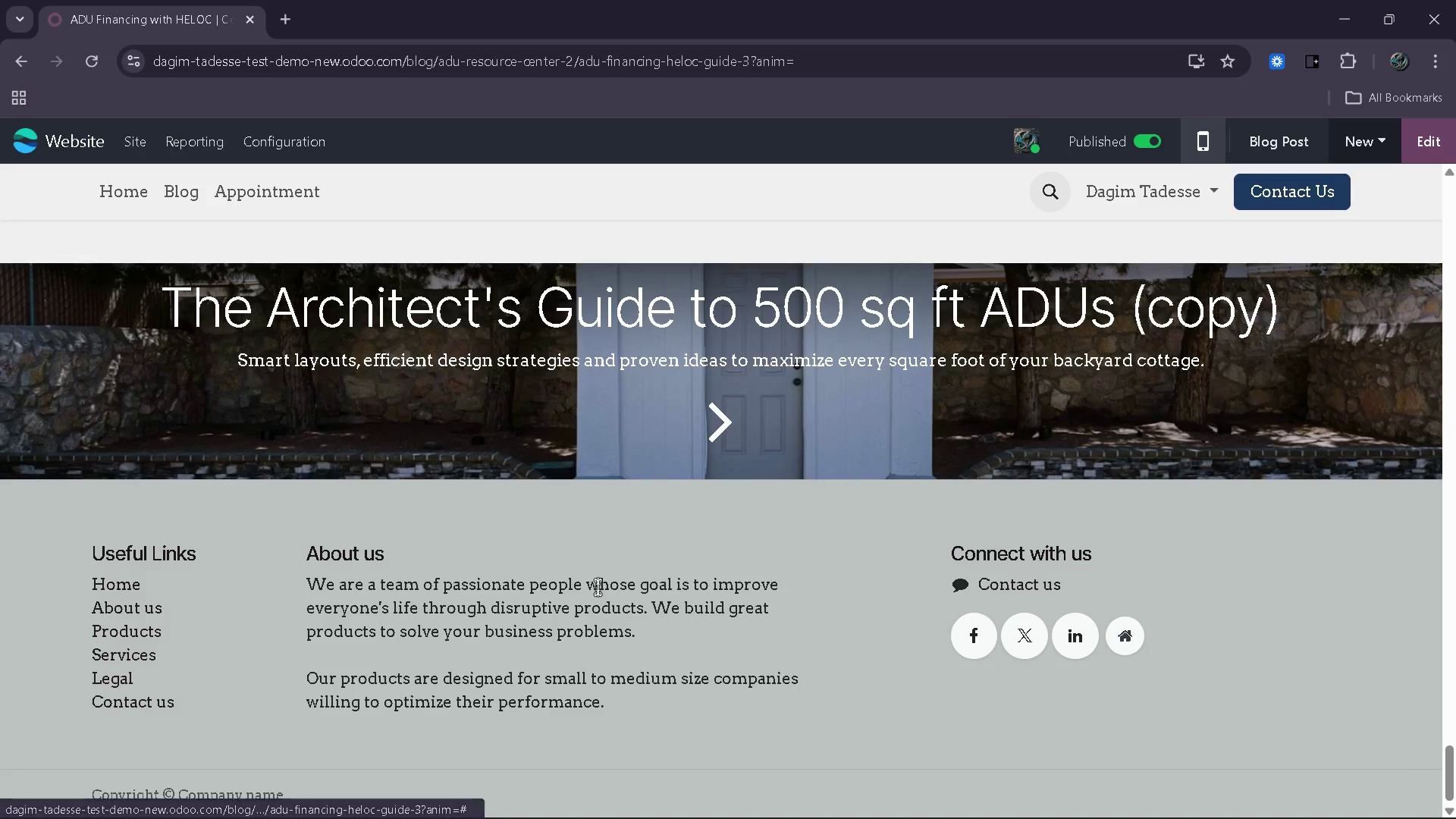 
scroll: coordinate [598, 587], scroll_direction: down, amount: 5.0
 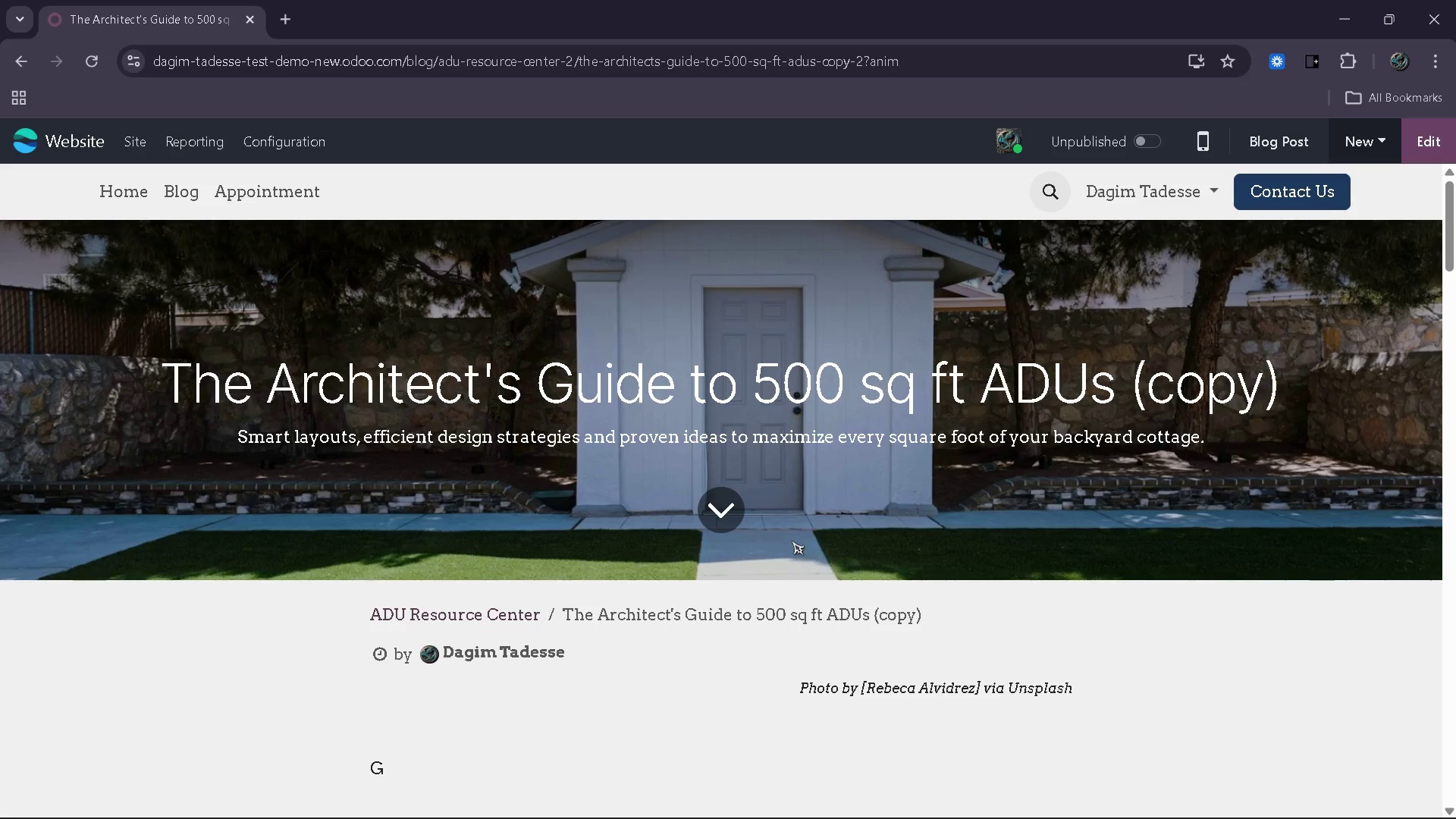 
wait(6.76)
 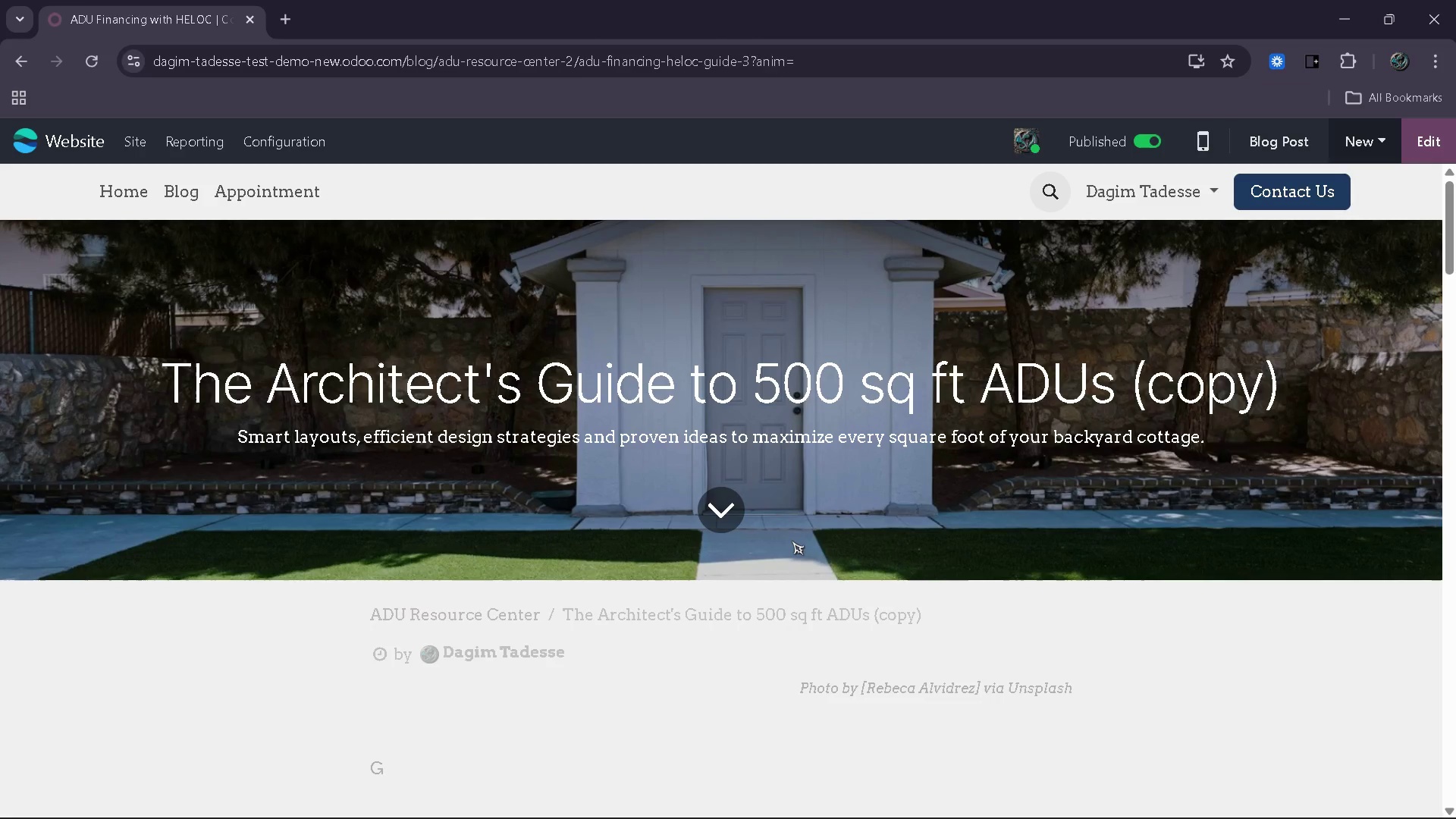 
left_click([1430, 145])
 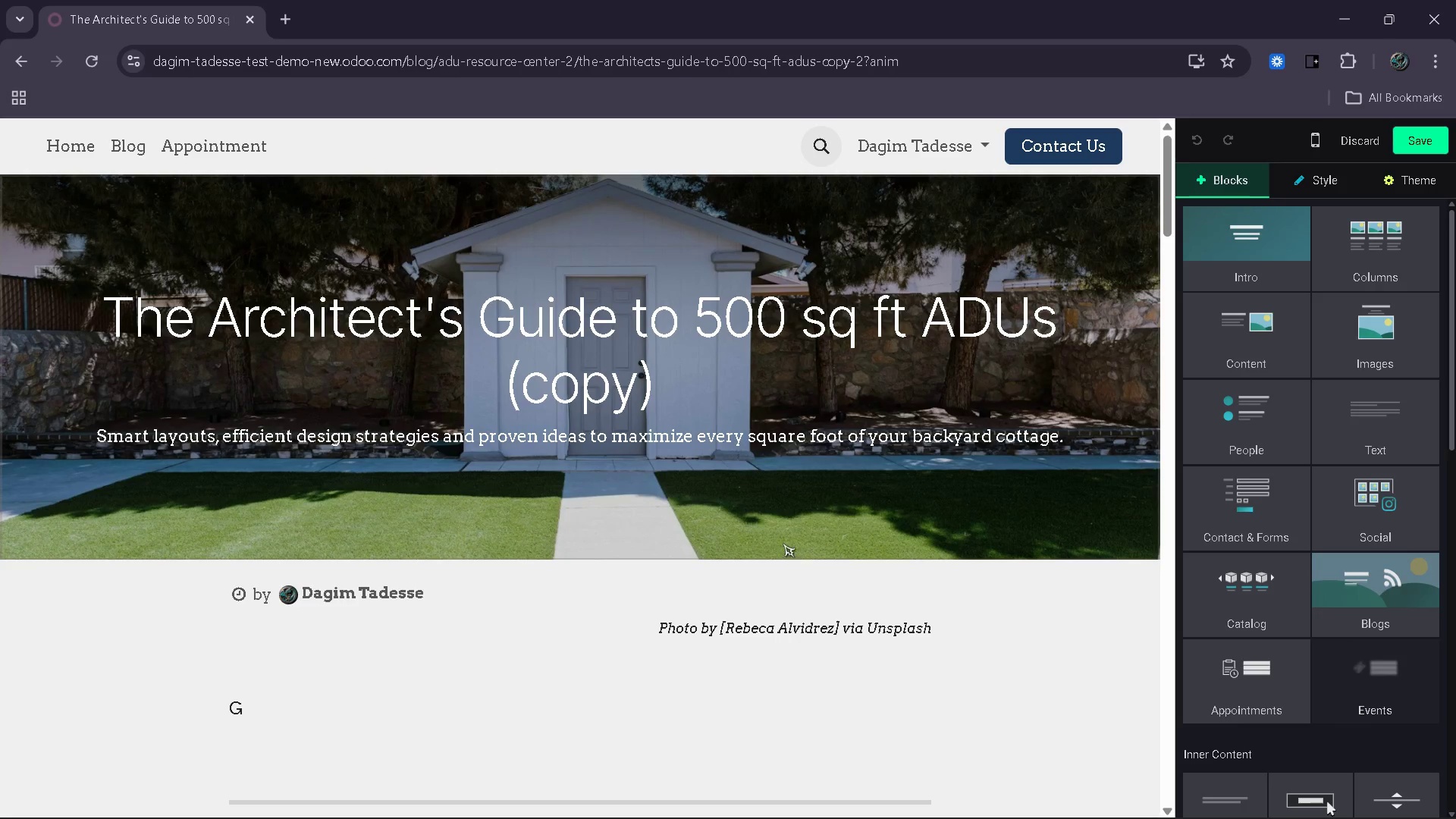 
left_click_drag(start_coordinate=[701, 409], to_coordinate=[105, 323])
 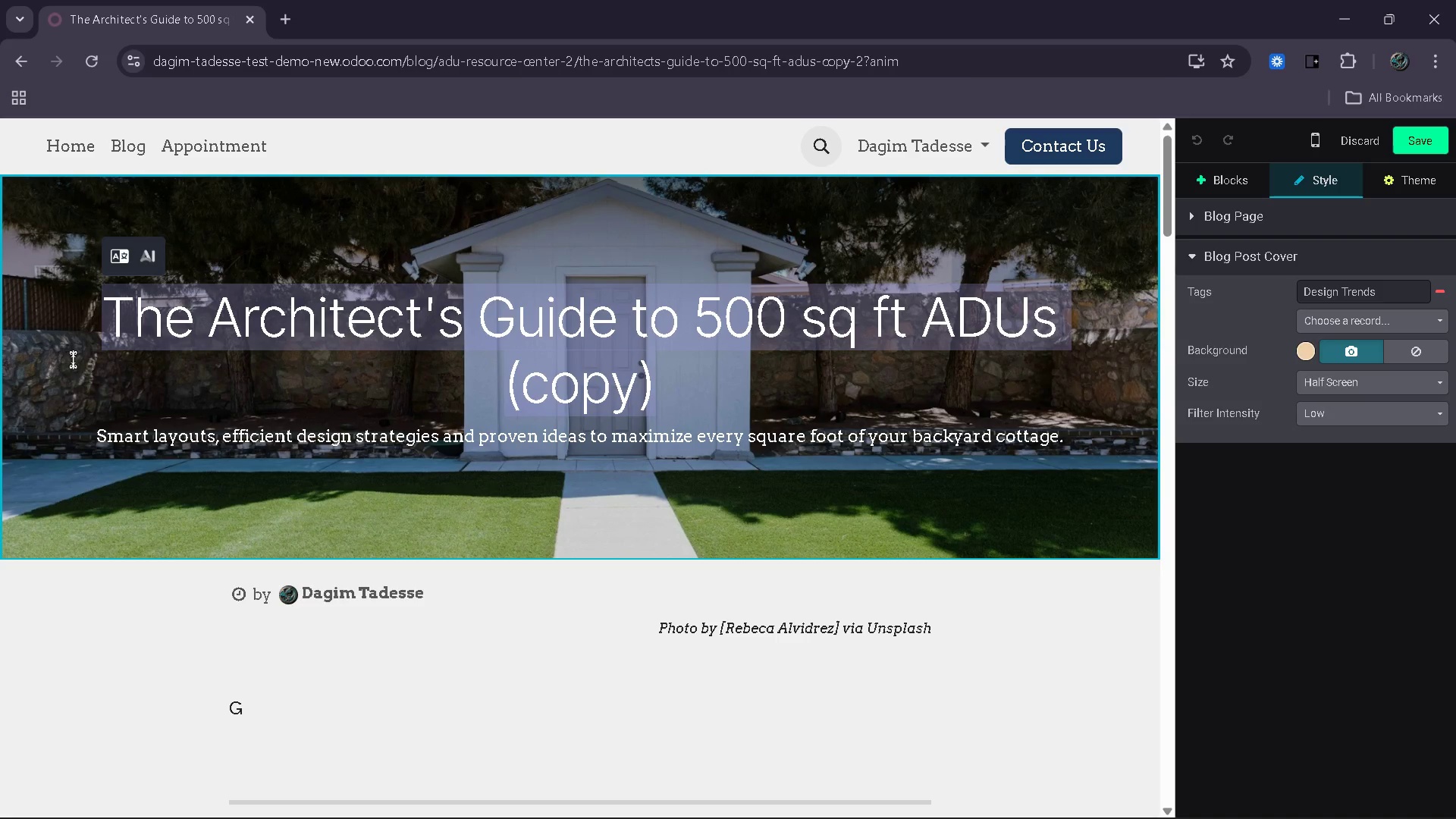 
type(Backyard Zoning 101: Navigating Permits for Your New Cottage)
 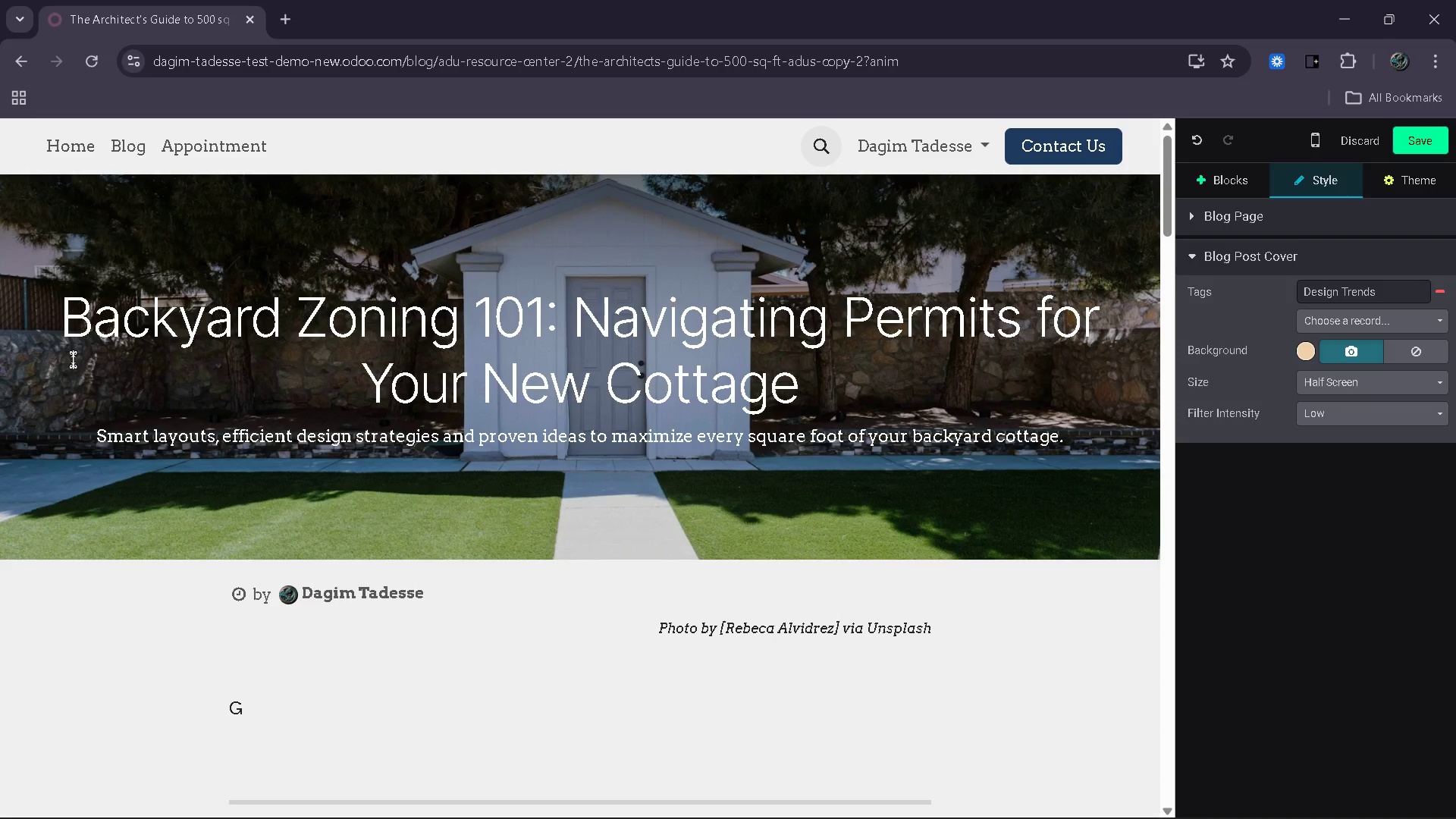 
left_click_drag(start_coordinate=[1072, 427], to_coordinate=[105, 501])
 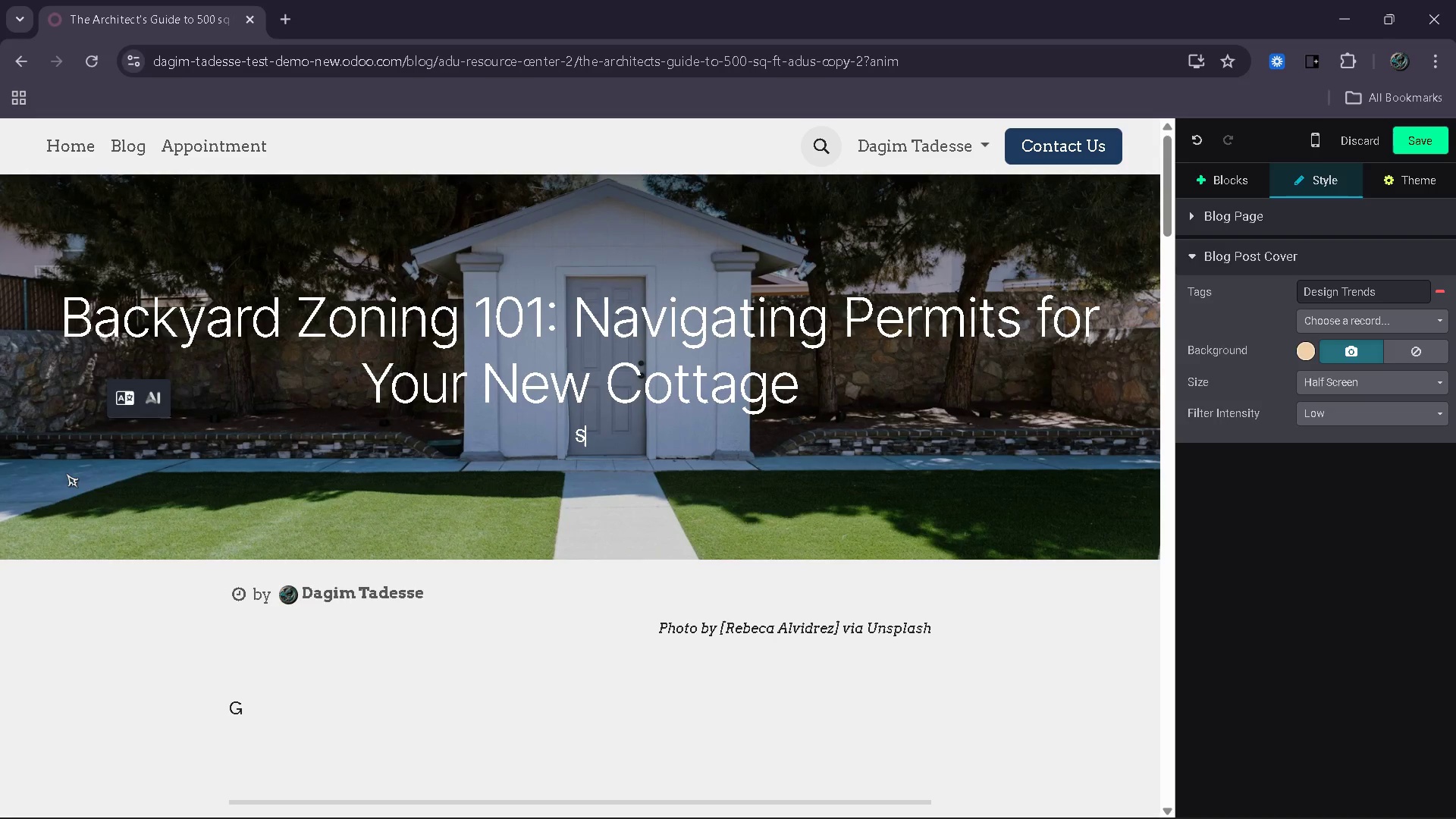 
key(Backspace)
key(Backspace)
type(Understand zongin)
key(Backspace)
key(Backspace)
key(Backspace)
type(ing  laws )
key(Backspace)
type(, permitsand )
key(Backspace)
key(Backspace)
key(Backspace)
key(Backspace)
type( and)
 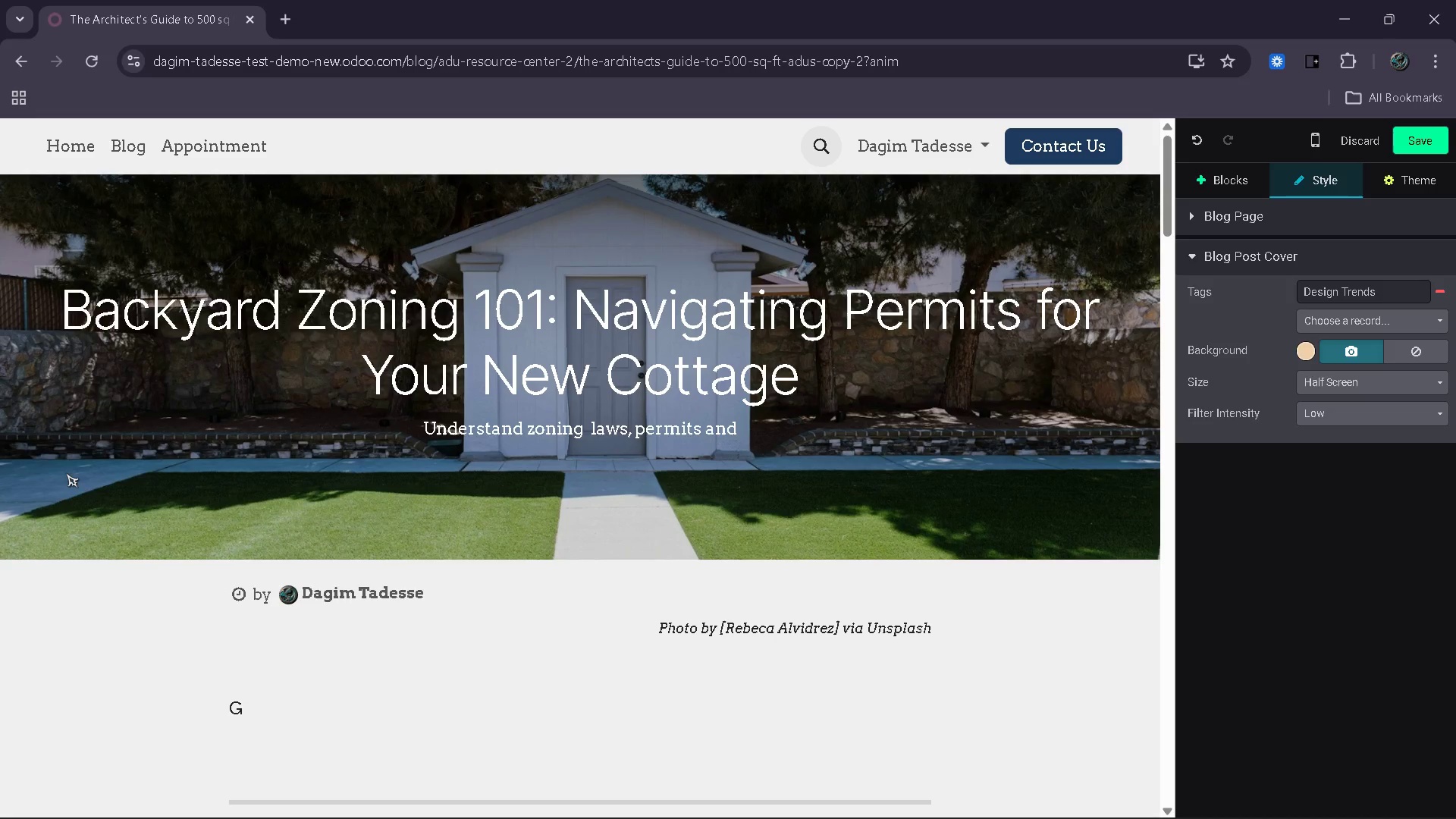 
hold_key(key=ArrowLeft, duration=0.7)
 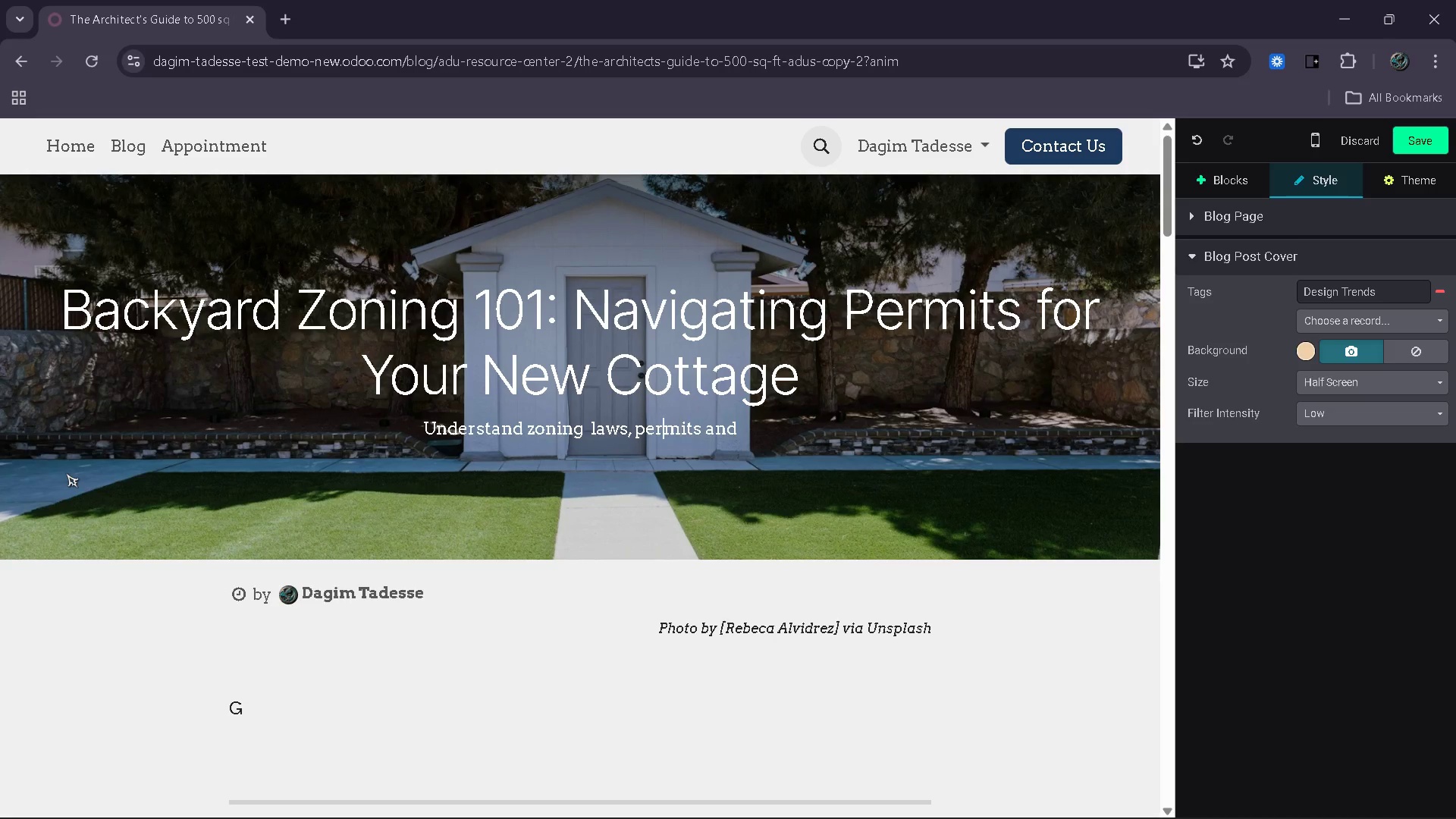 
key(ArrowLeft)
 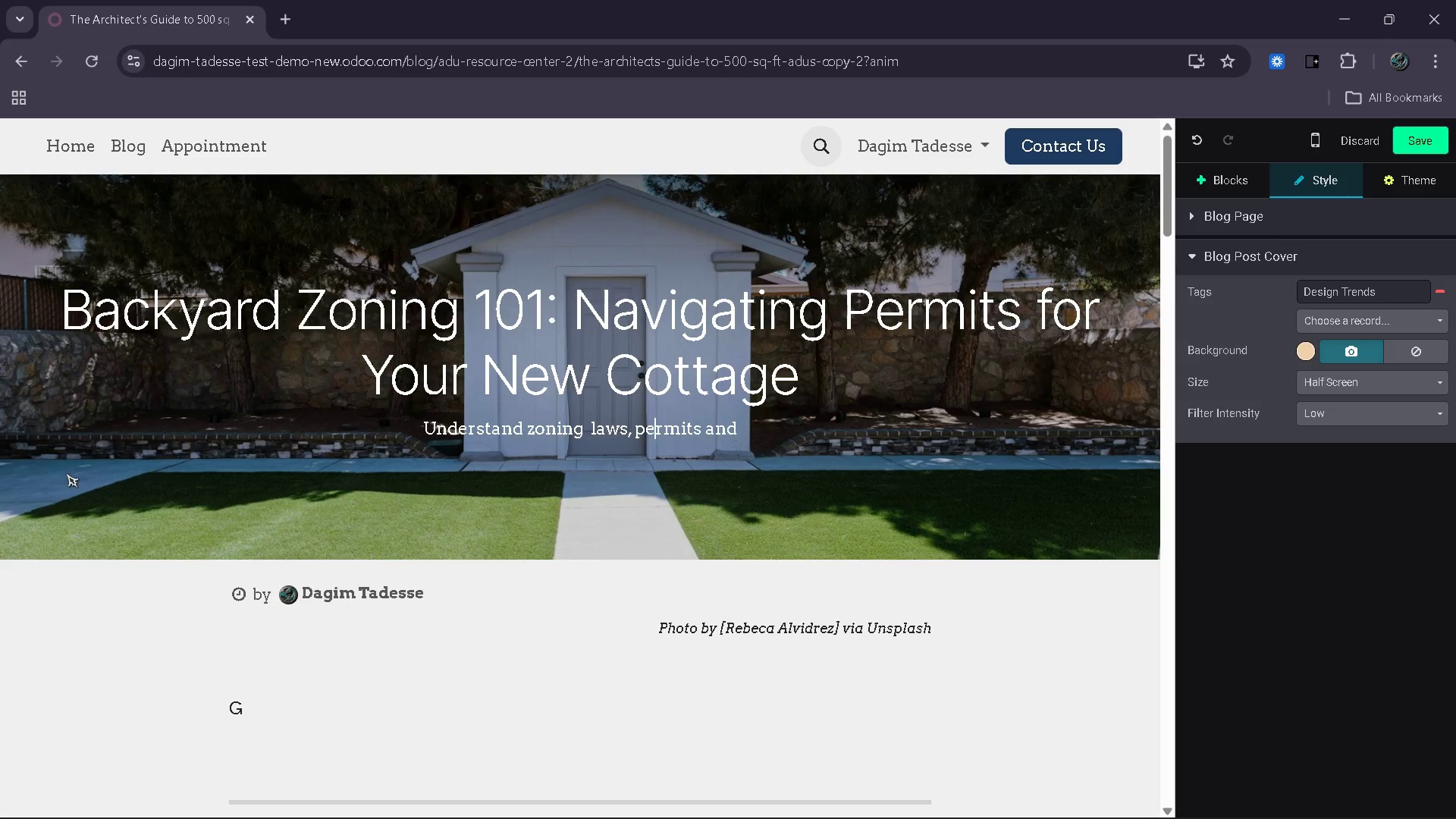 
key(ArrowLeft)
 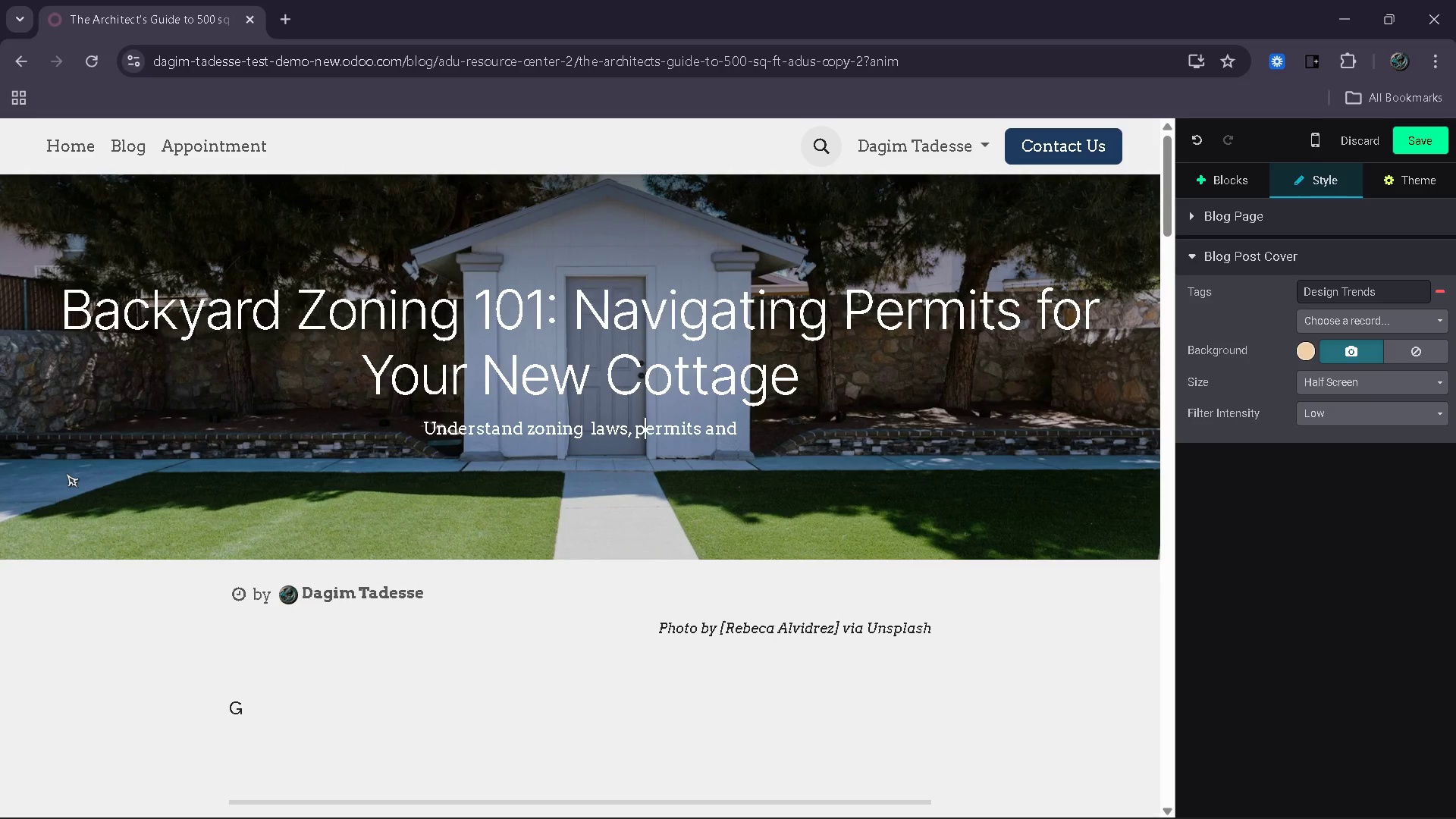 
key(ArrowLeft)
 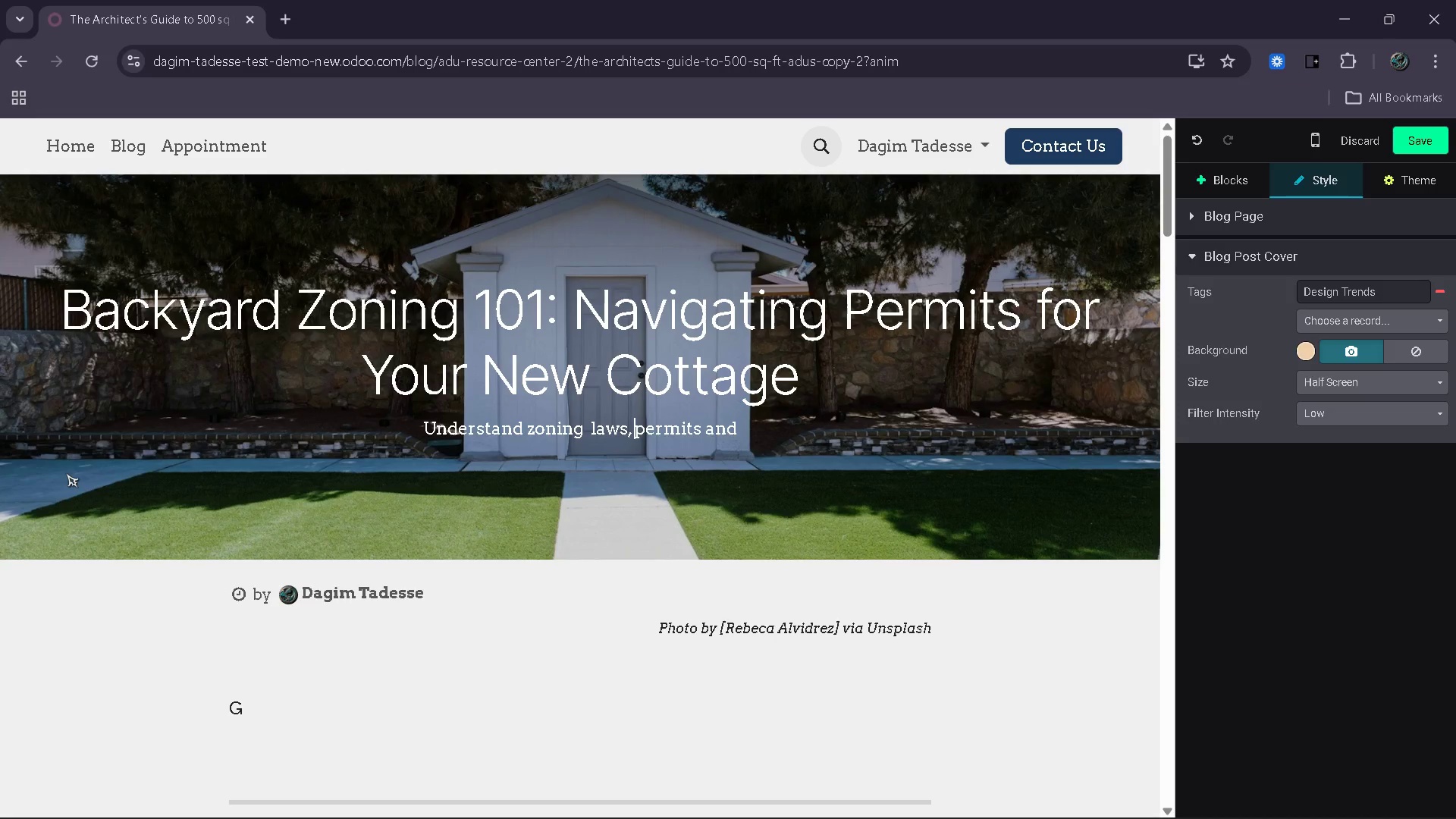 
key(Space)
 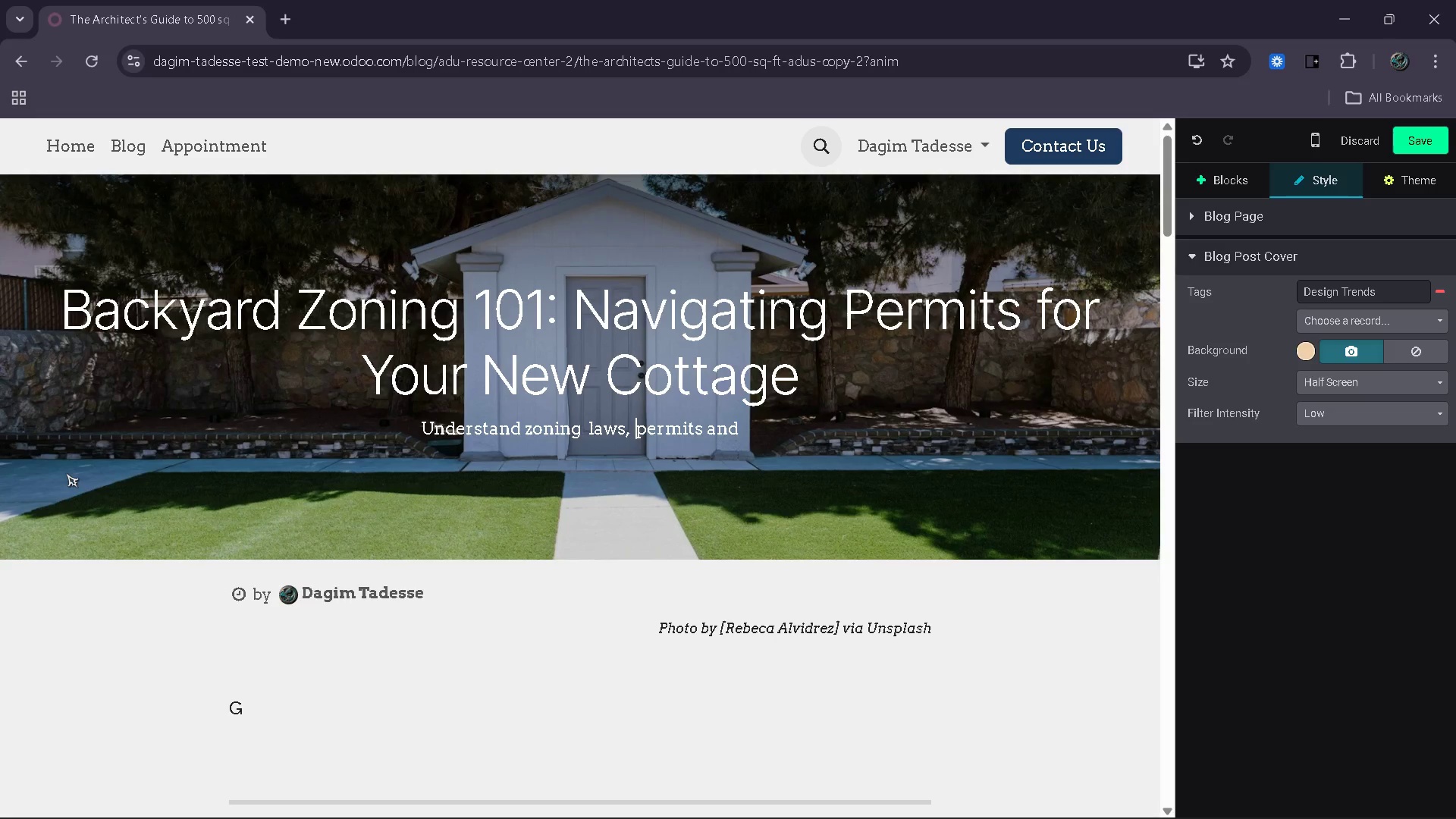 
key(ArrowRight)
 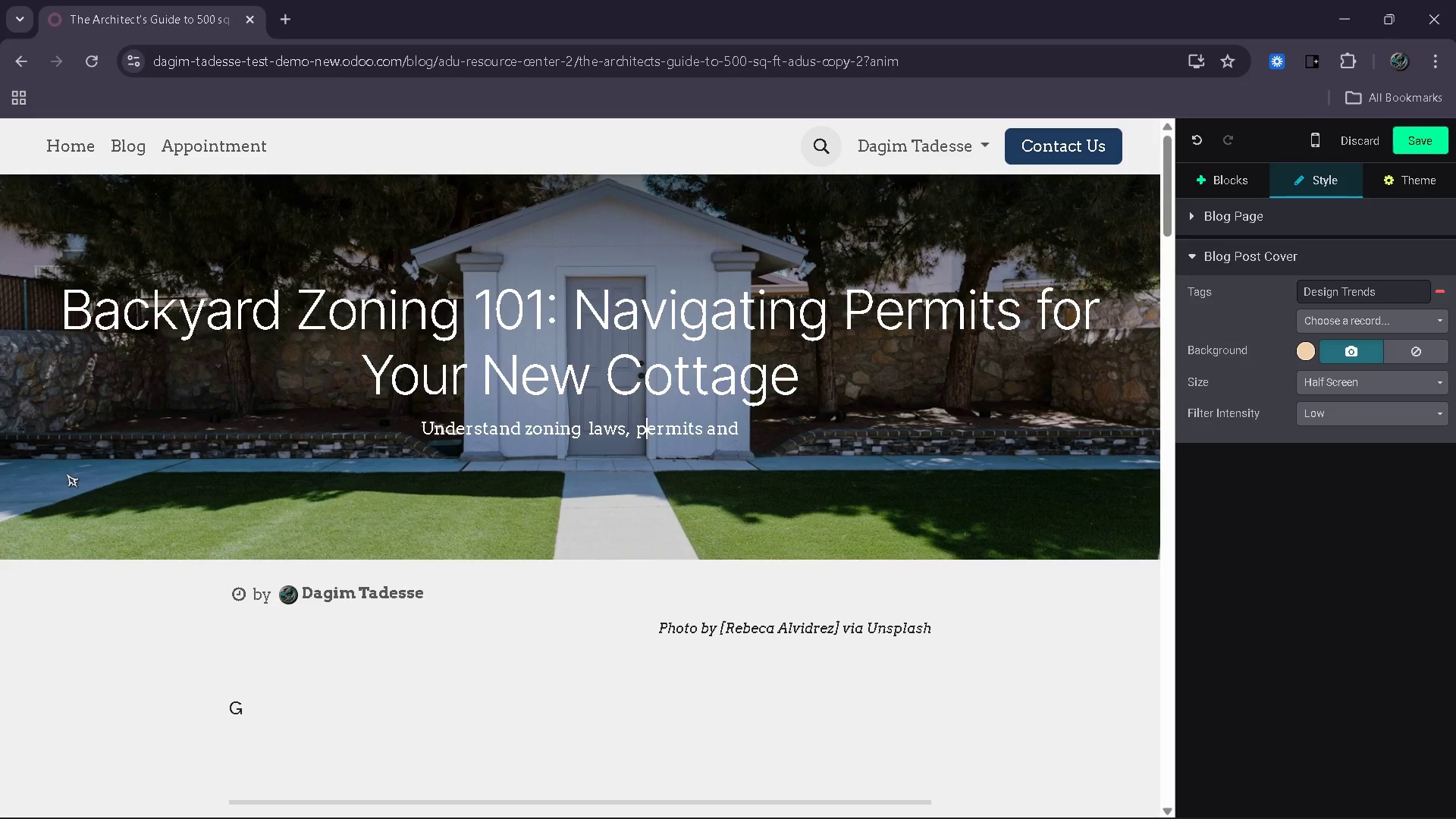 
hold_key(key=ArrowRight, duration=0.77)
 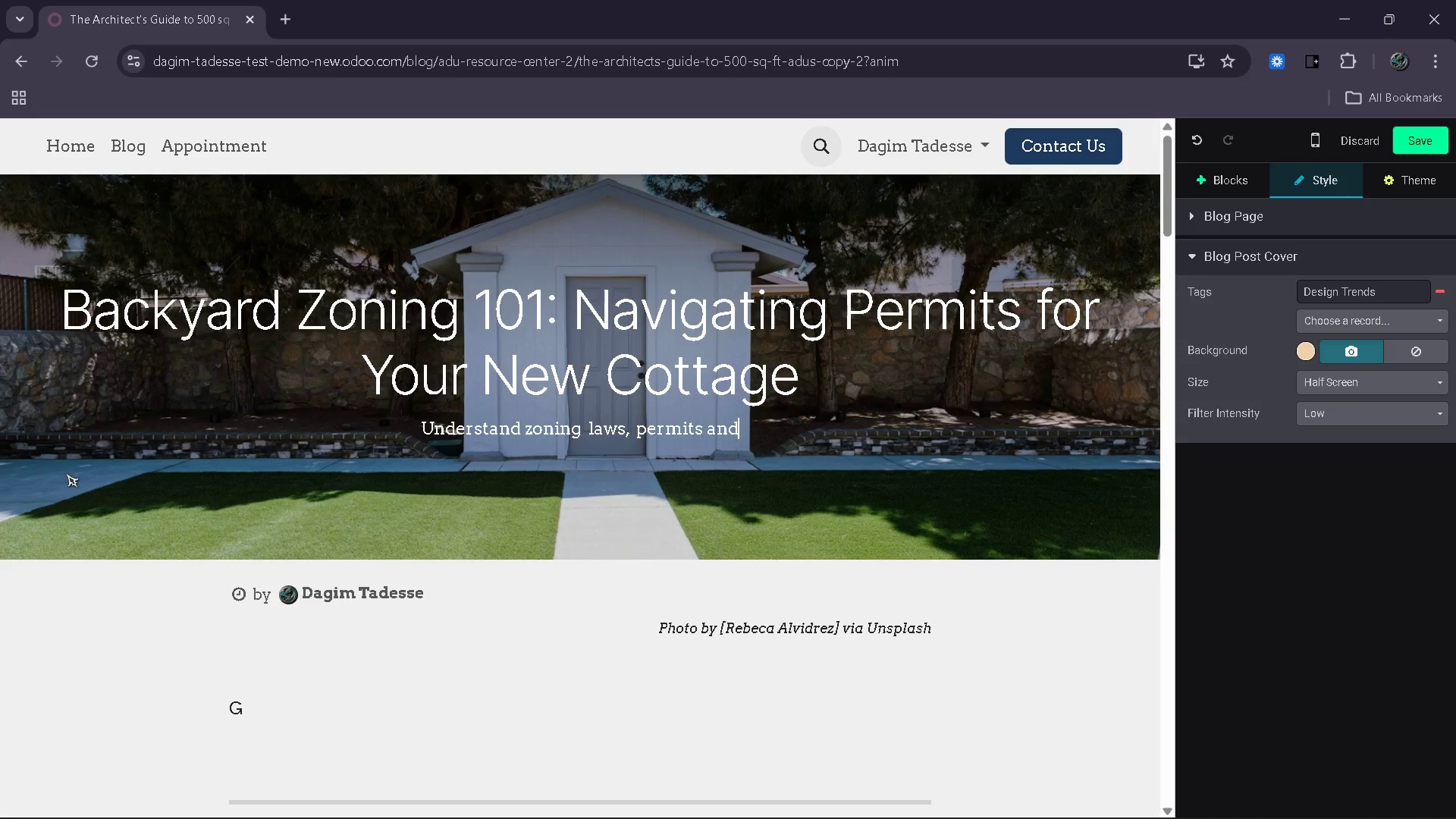 
key(ArrowRight)
 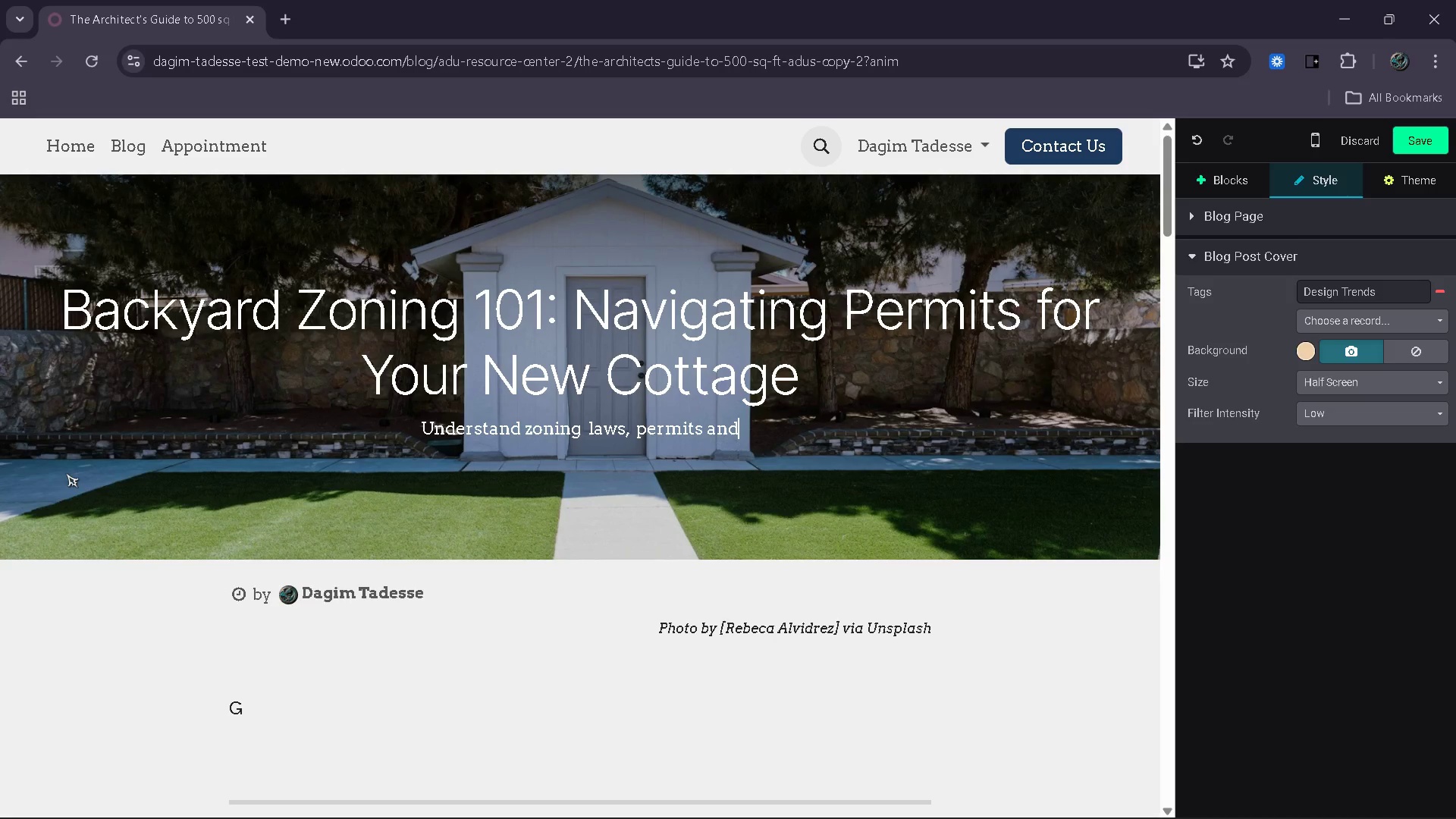 
type( approva )
key(Backspace)
type(l steps so you can confidently plan and build your ADA wihuo==)
key(Backspace)
key(Backspace)
key(Backspace)
key(Backspace)
key(Backspace)
type(thout)
 